 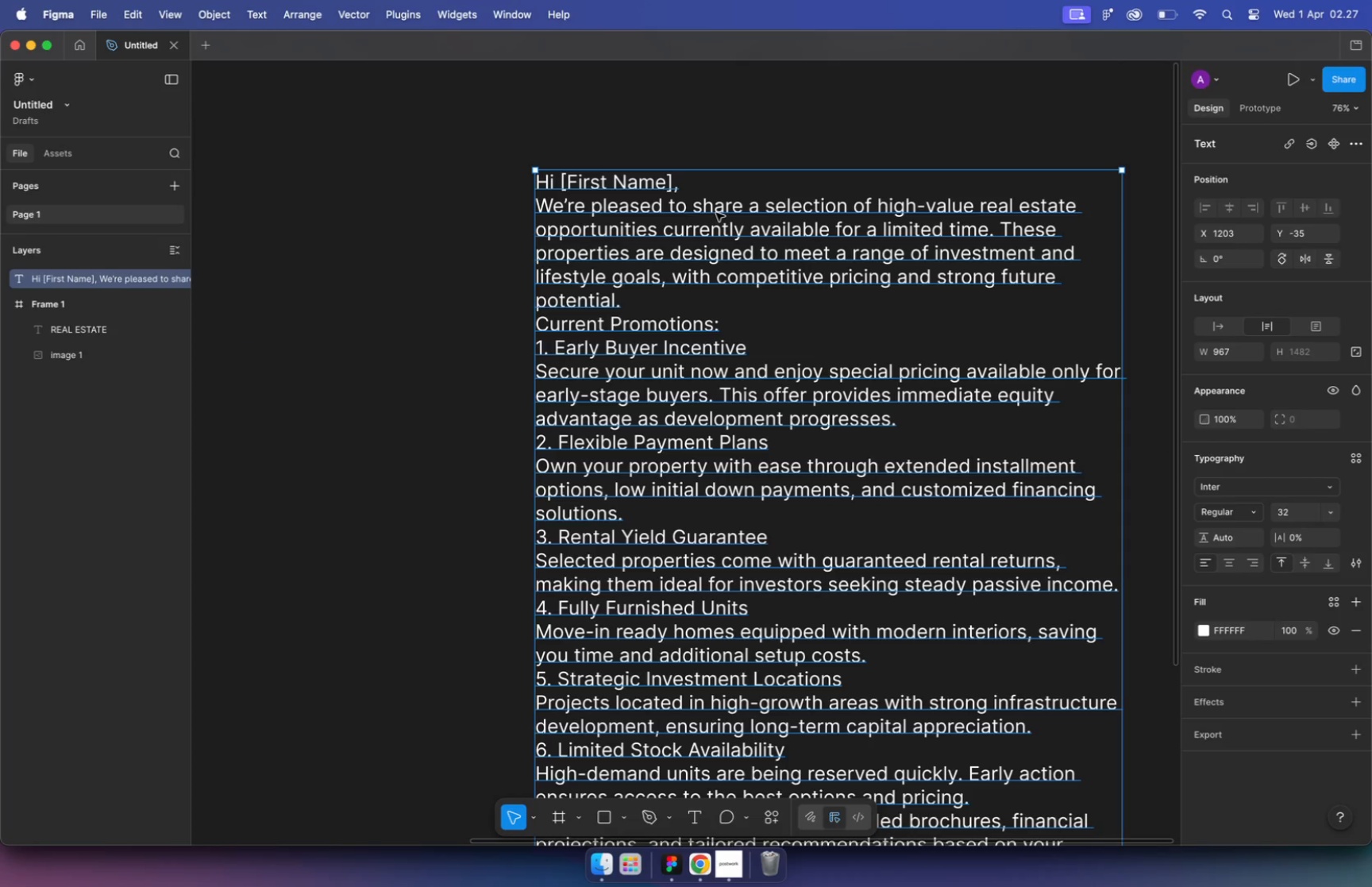 
scroll: coordinate [532, 407], scroll_direction: down, amount: 2.0
 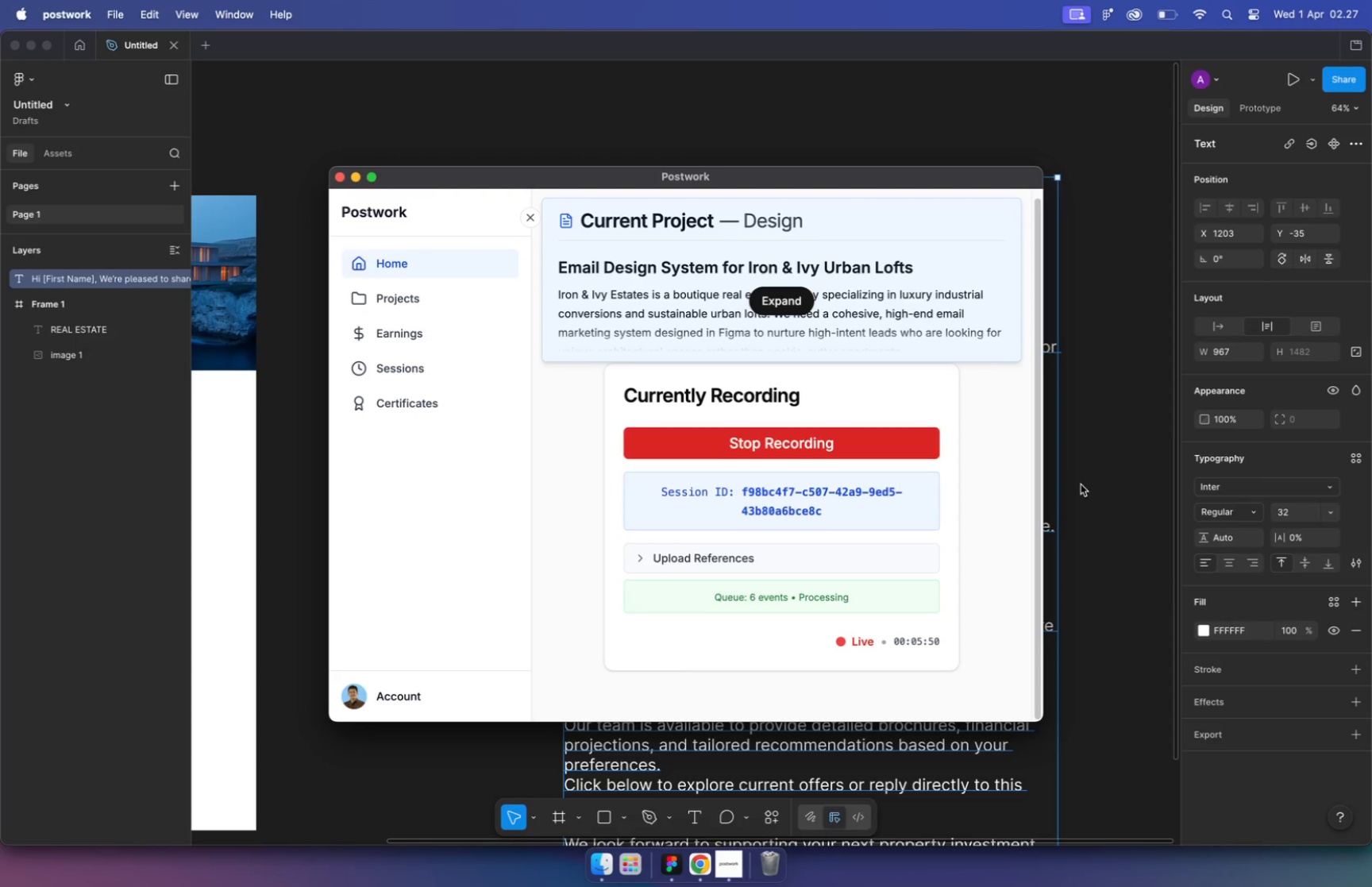 
scroll: coordinate [639, 391], scroll_direction: up, amount: 9.0
 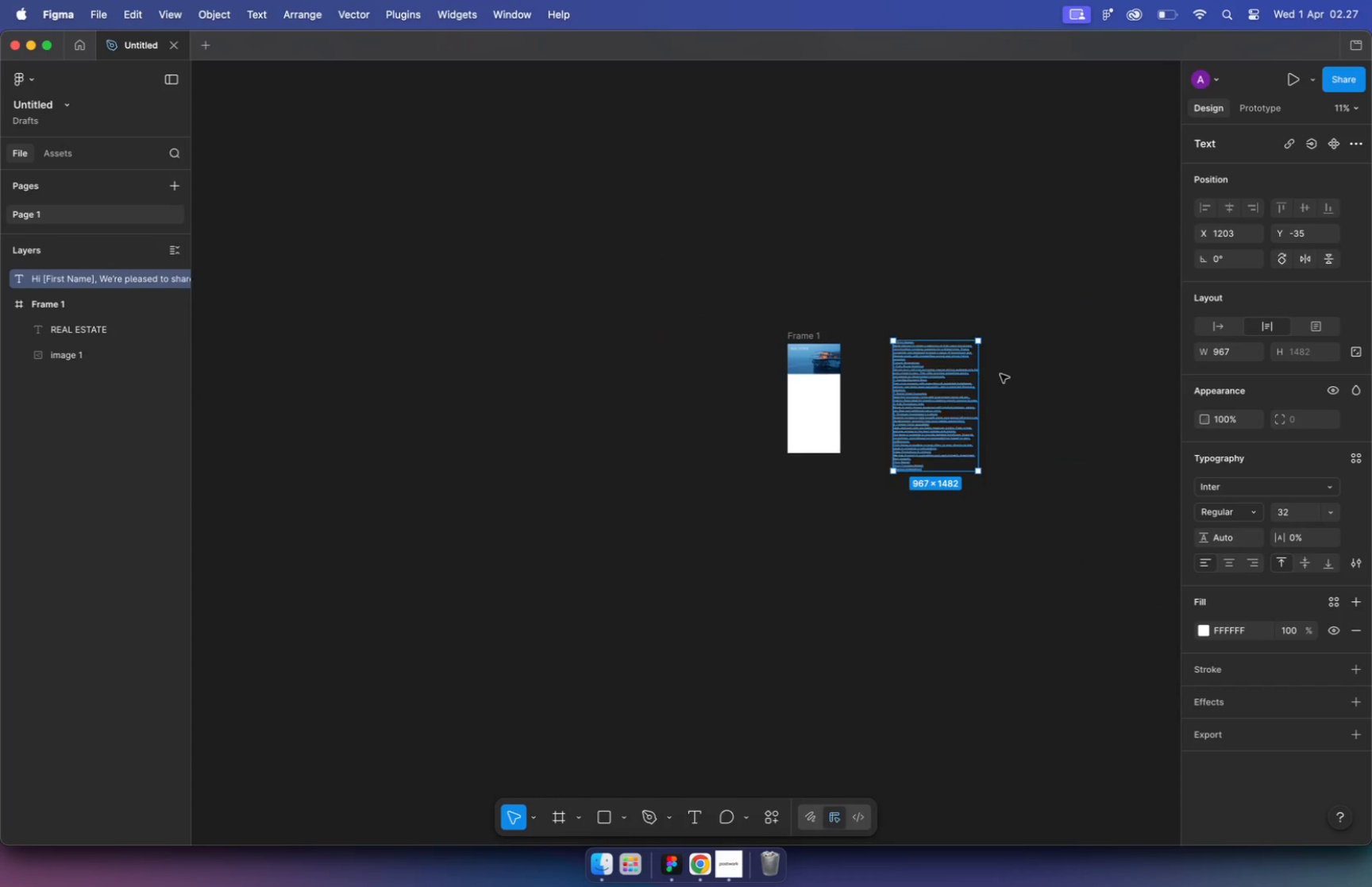 
wait(8.26)
 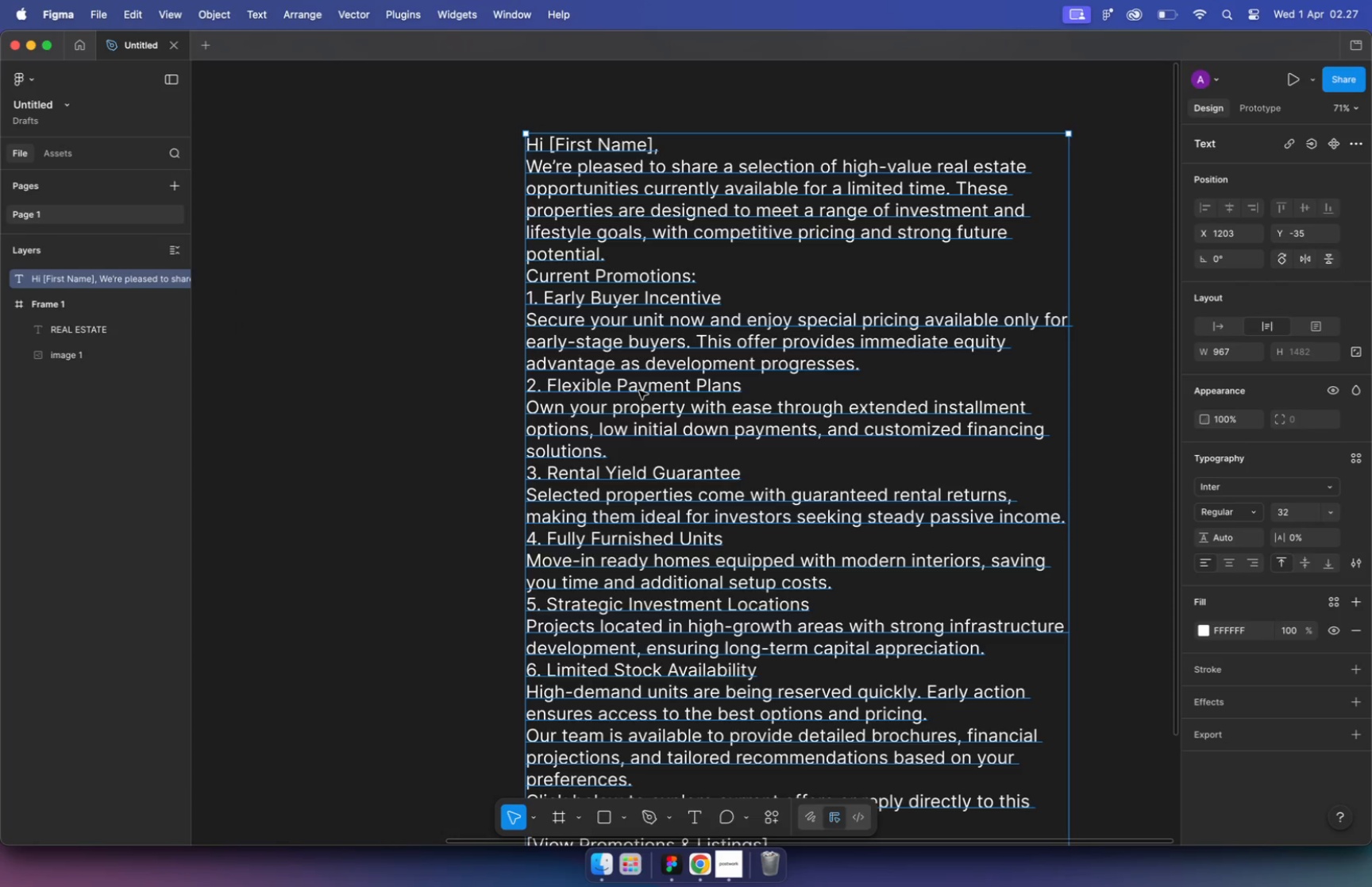 
hold_key(key=CommandLeft, duration=6.86)
scroll: coordinate [641, 391], scroll_direction: down, amount: 19.0
 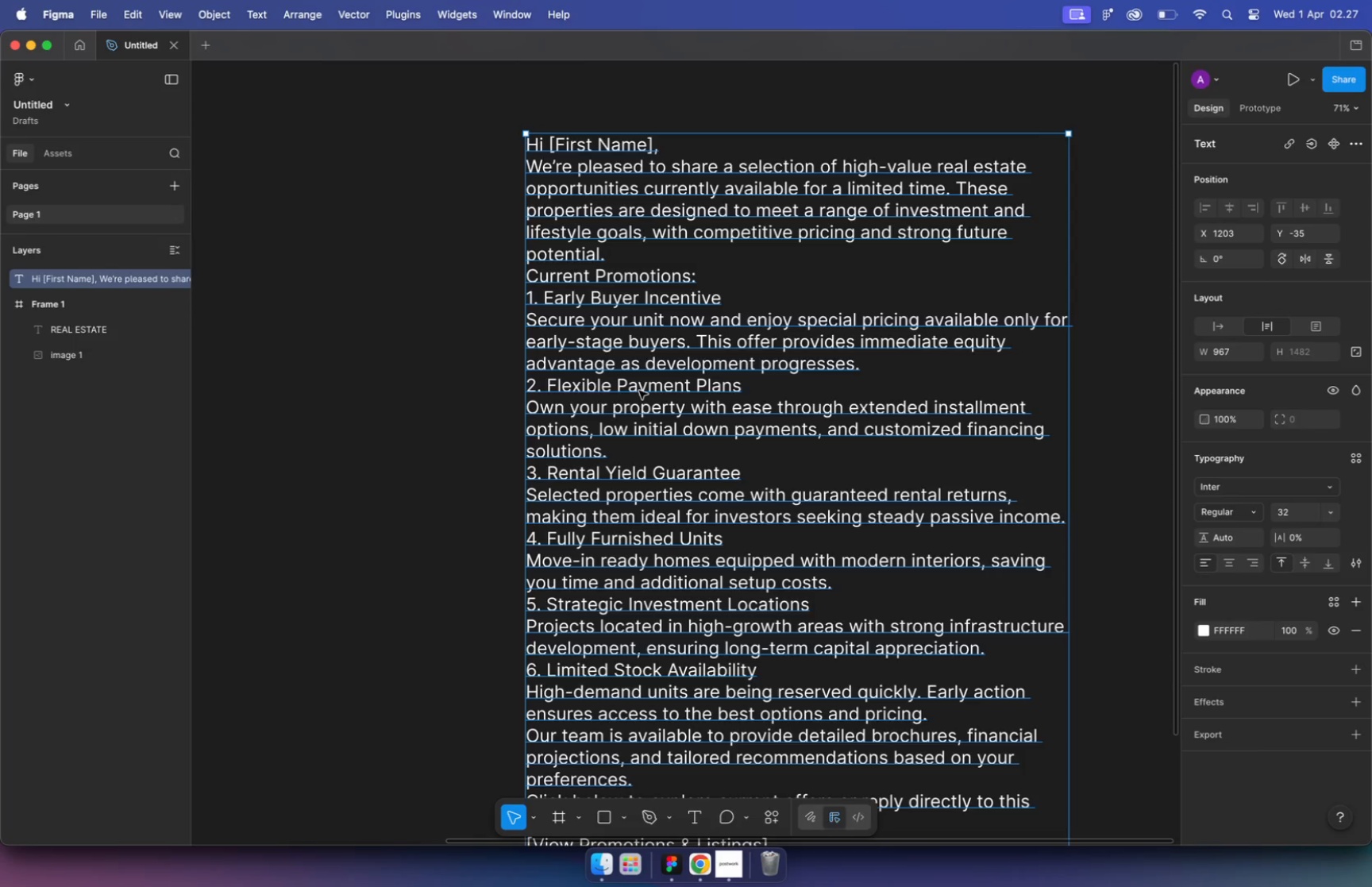 
scroll: coordinate [617, 384], scroll_direction: up, amount: 25.0
 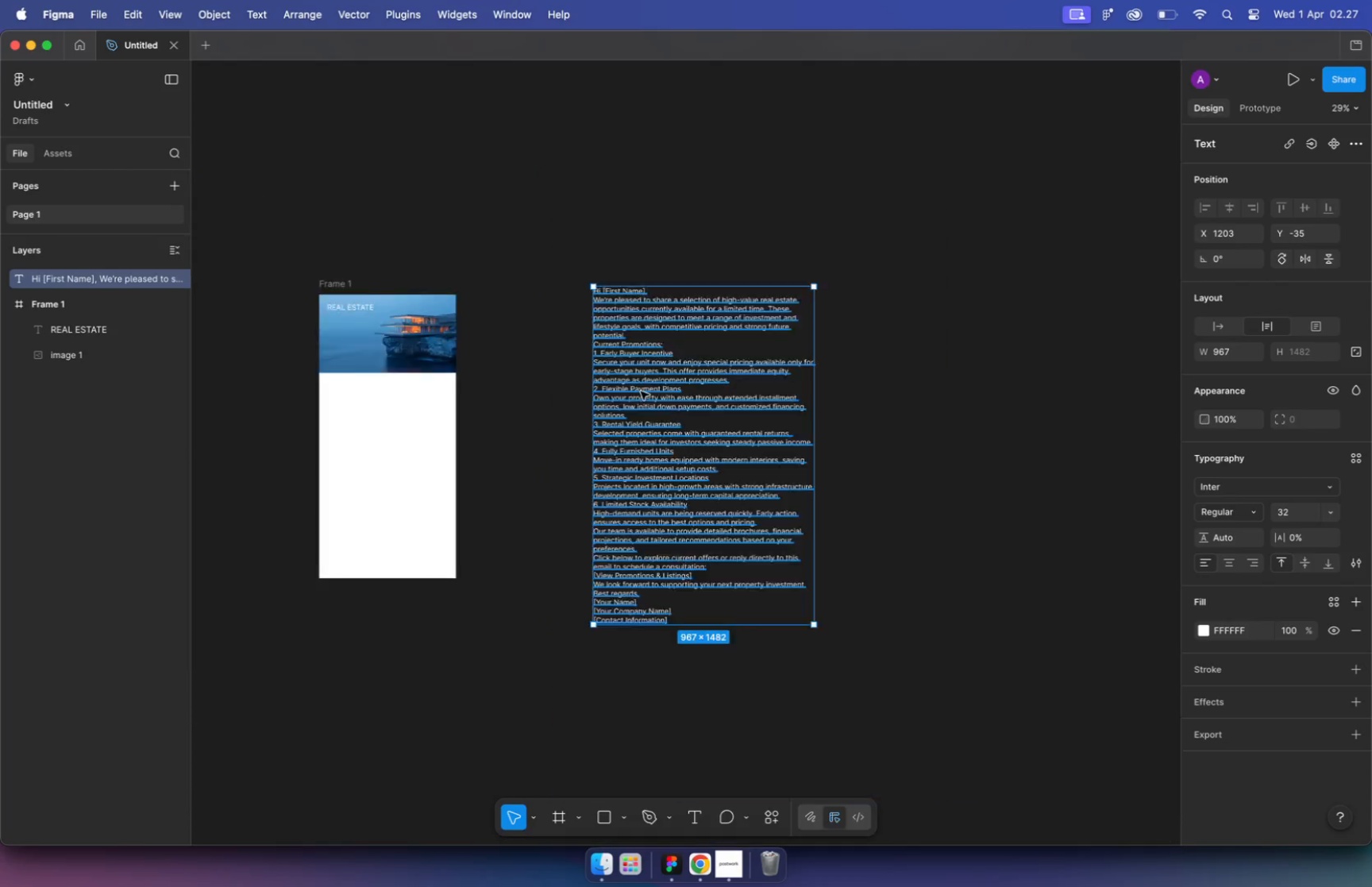 
scroll: coordinate [786, 426], scroll_direction: down, amount: 5.0
 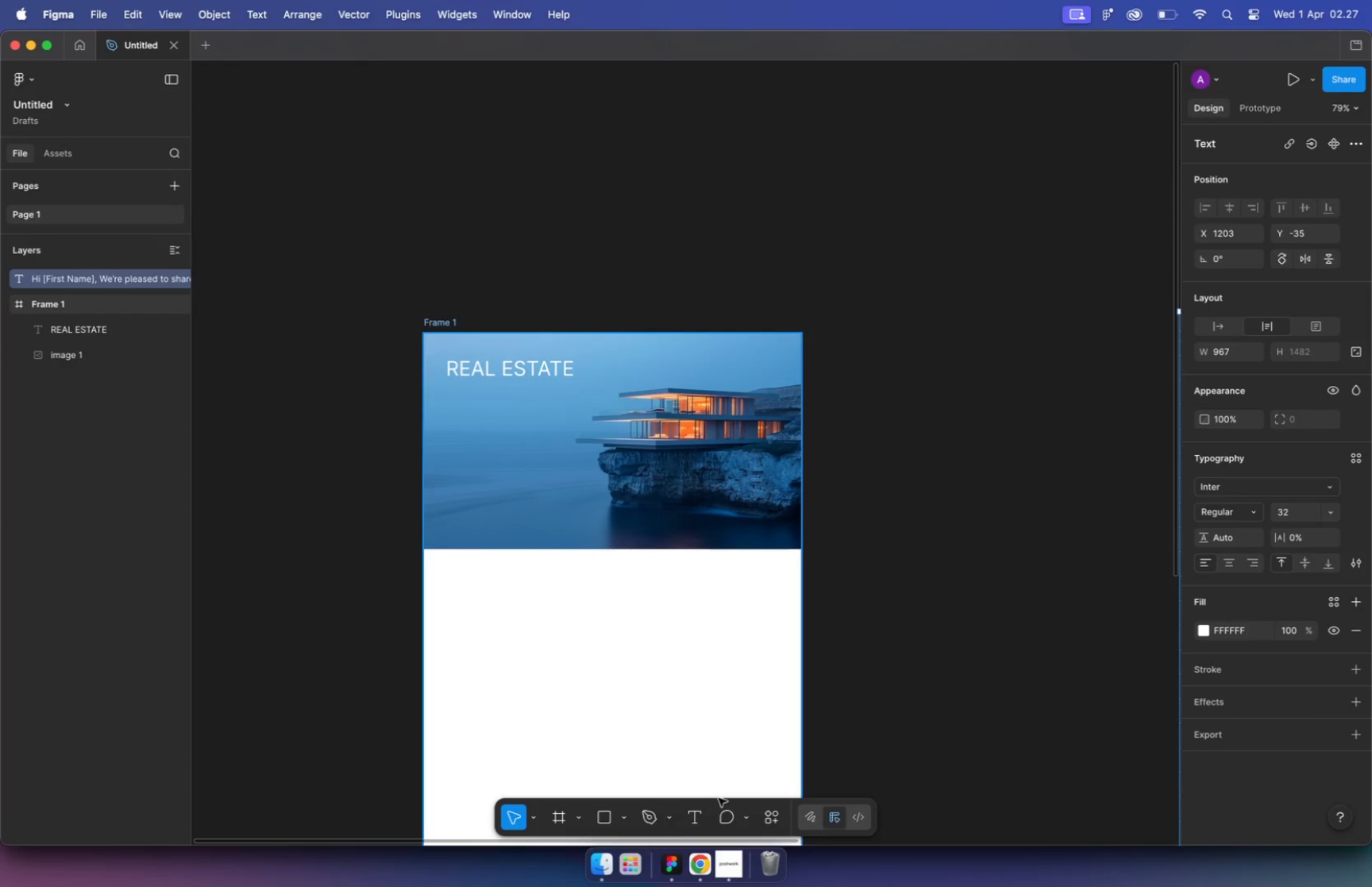 
left_click([705, 873])
 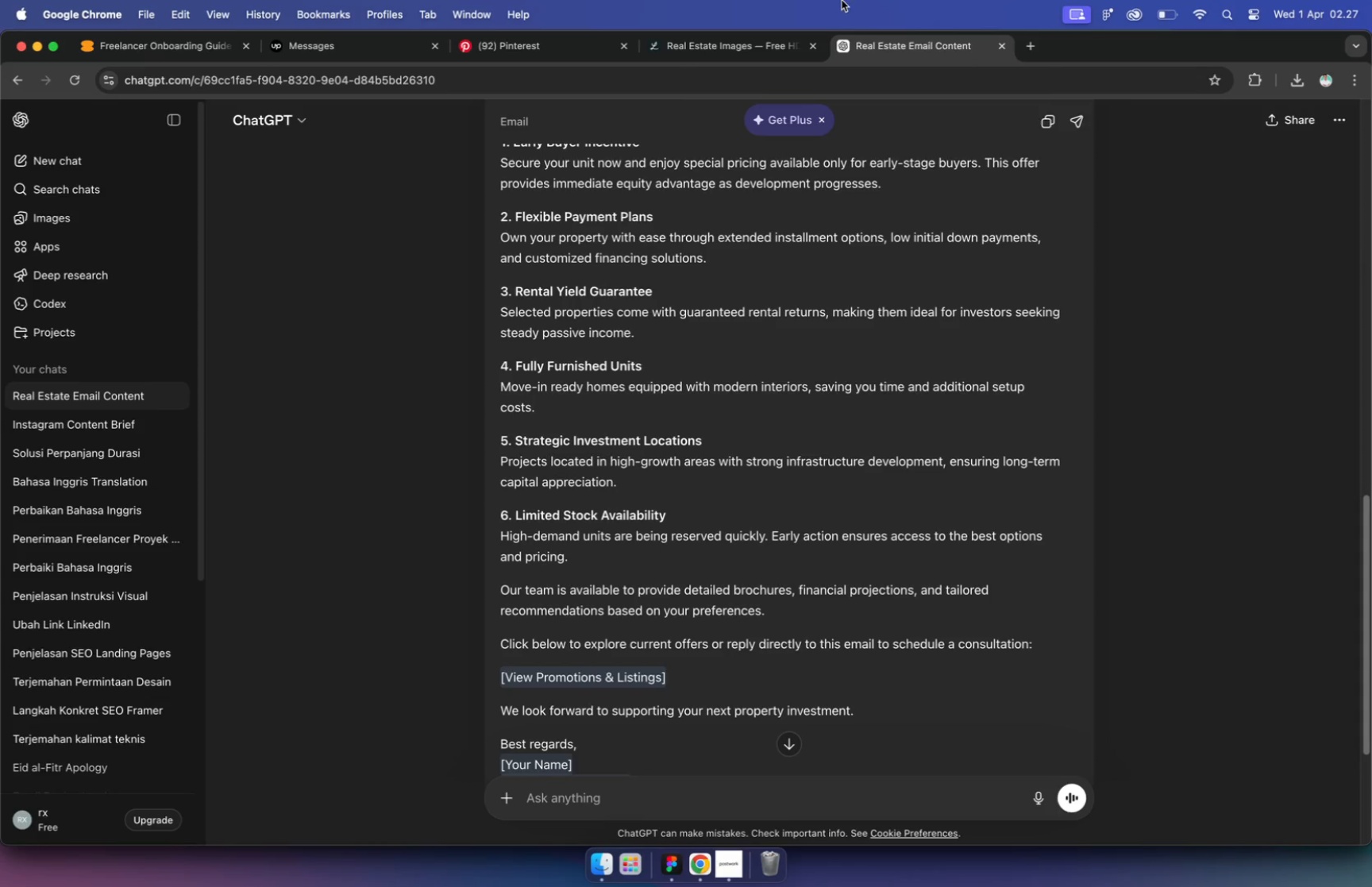 
left_click([717, 37])
 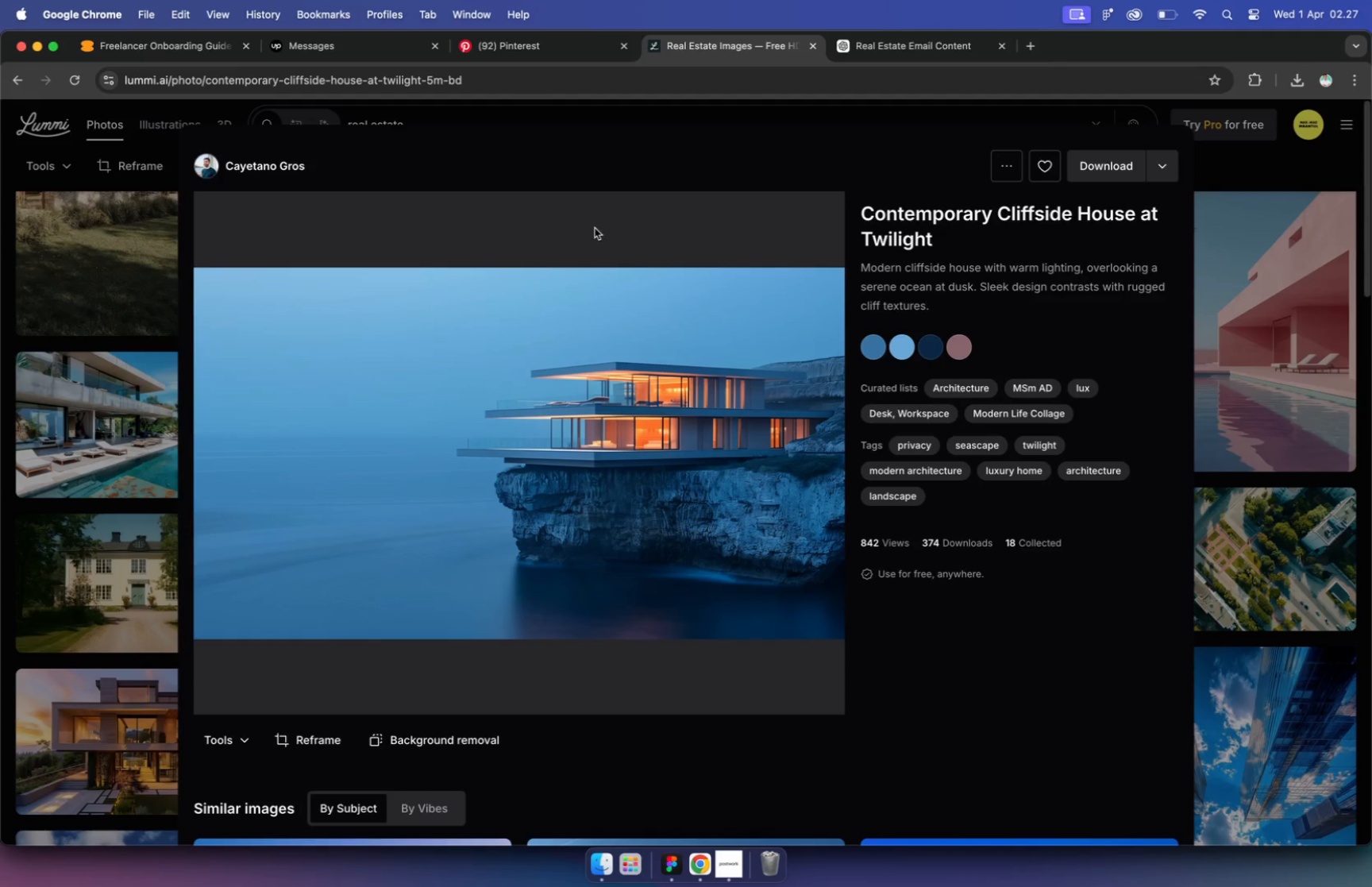 
left_click([946, 130])
 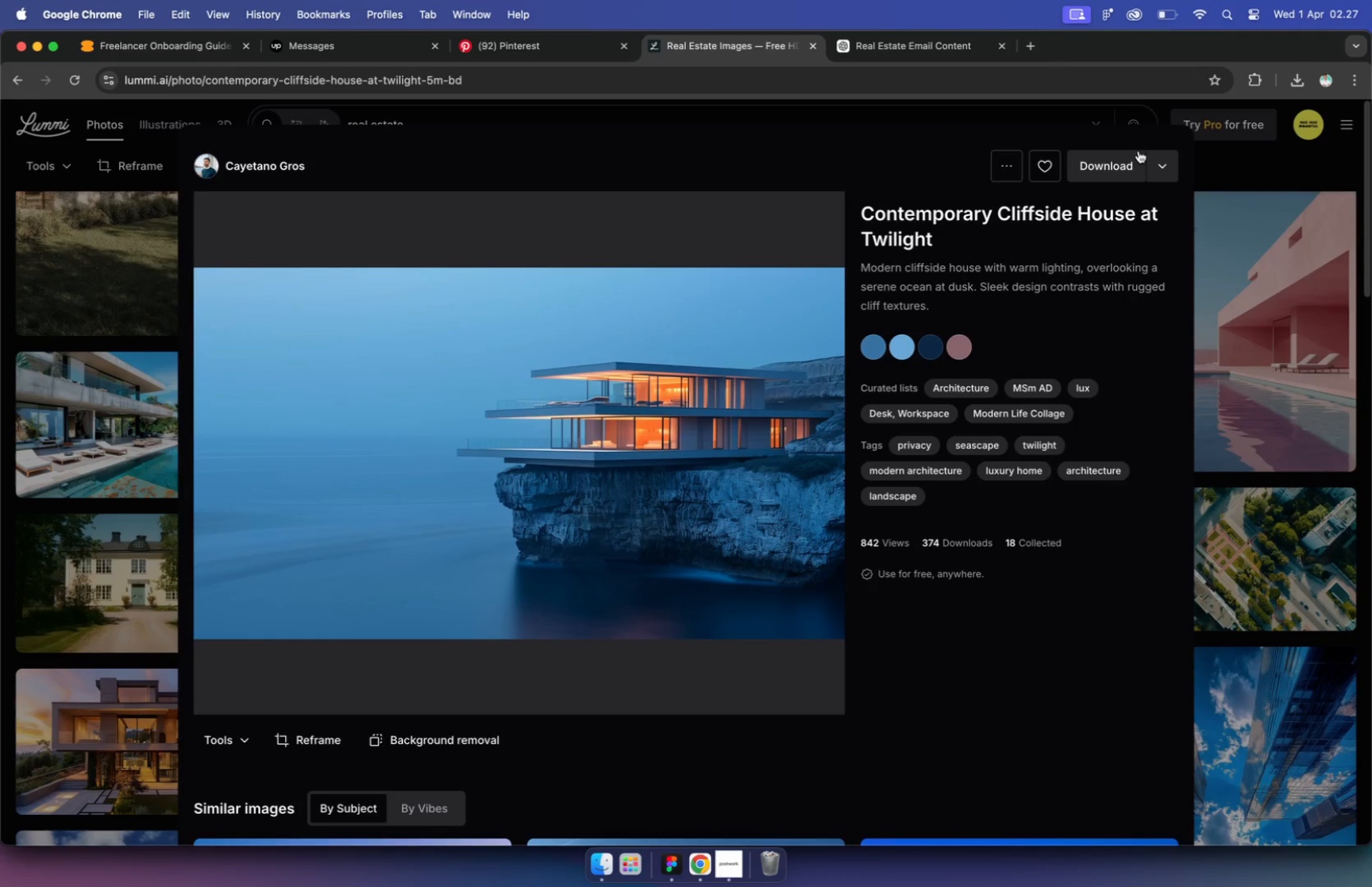 
left_click([1231, 256])
 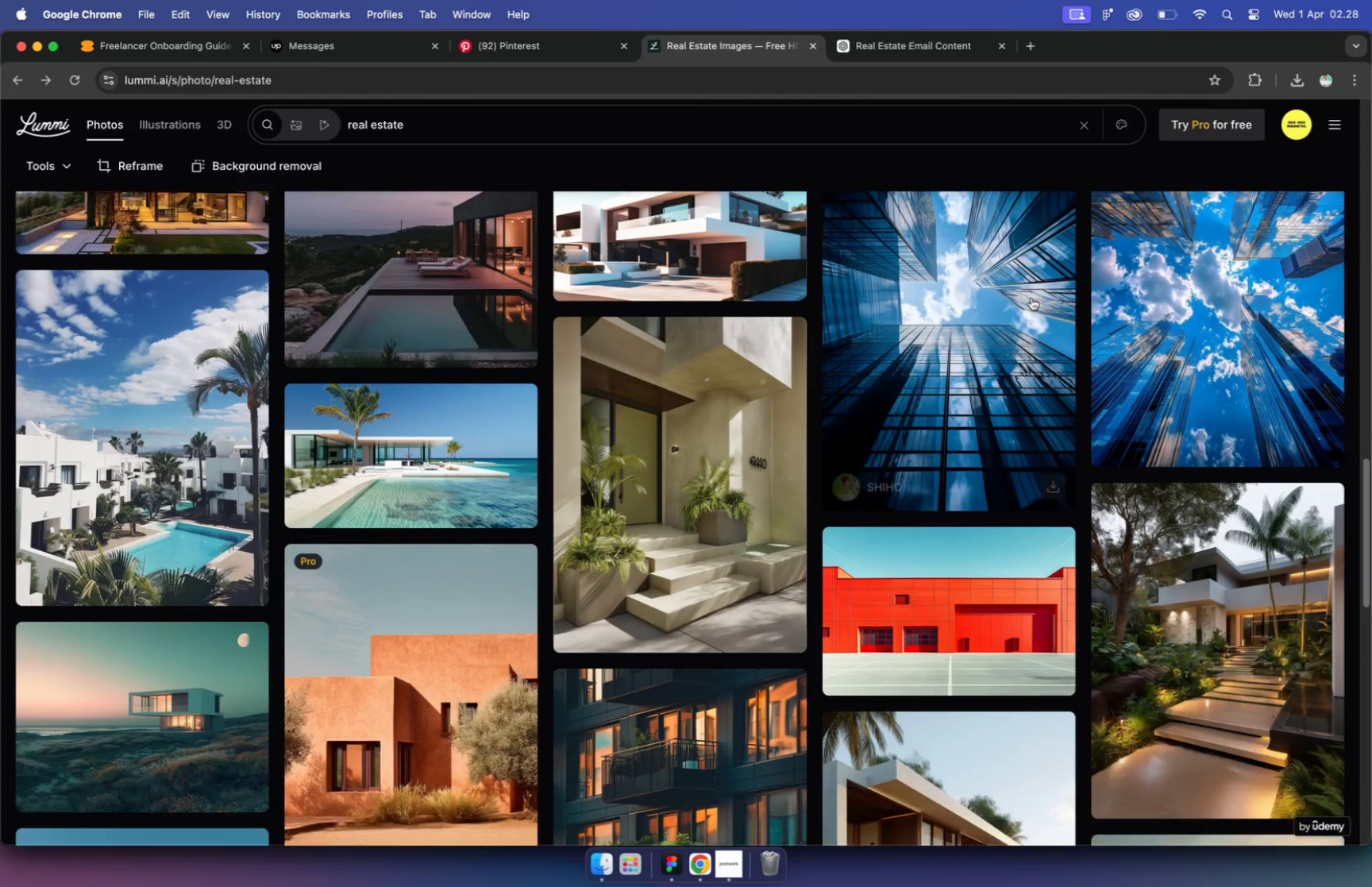 
scroll: coordinate [1031, 300], scroll_direction: down, amount: 53.0
 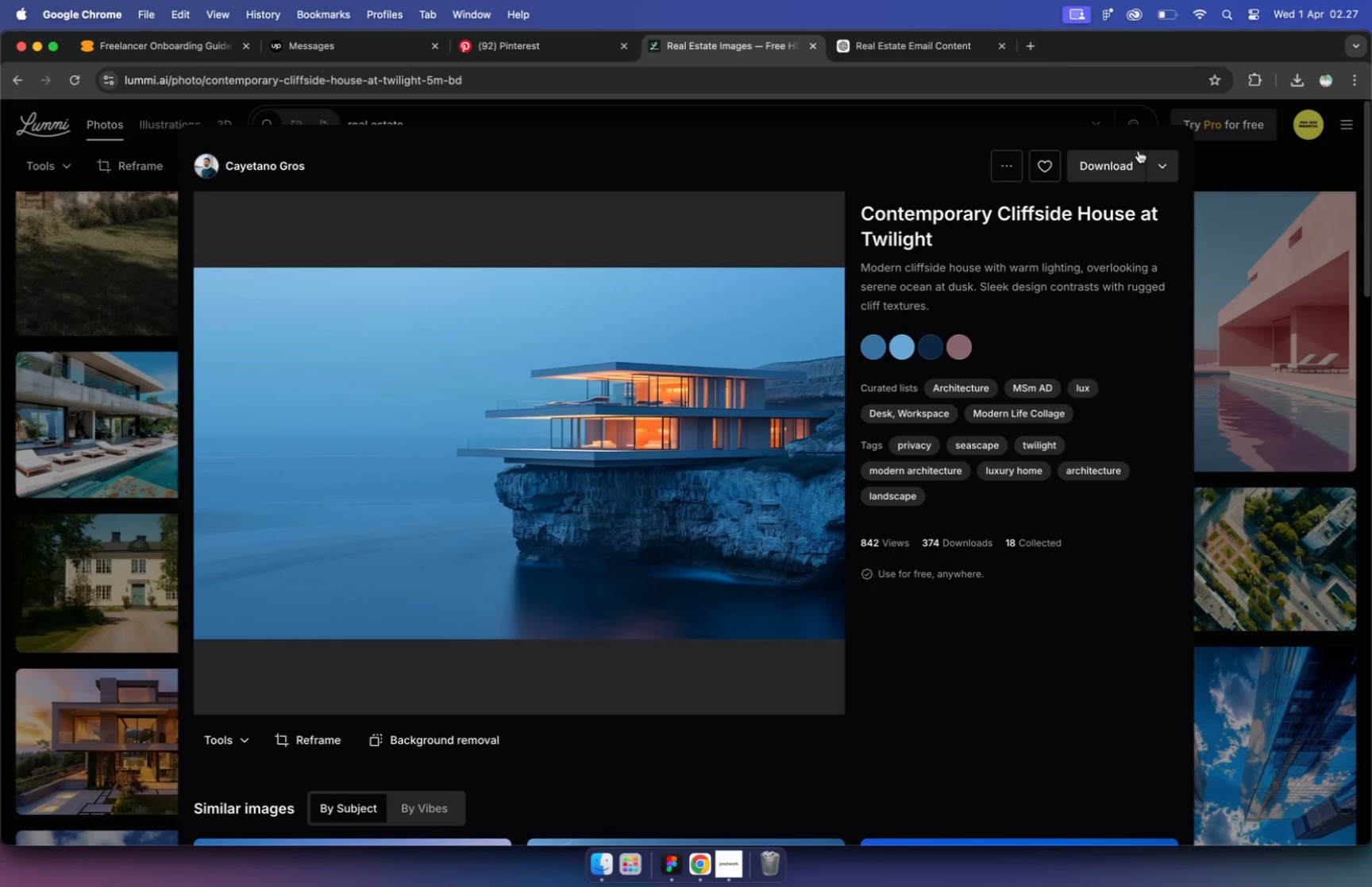 
left_click_drag(start_coordinate=[416, 128], to_coordinate=[276, 119])
 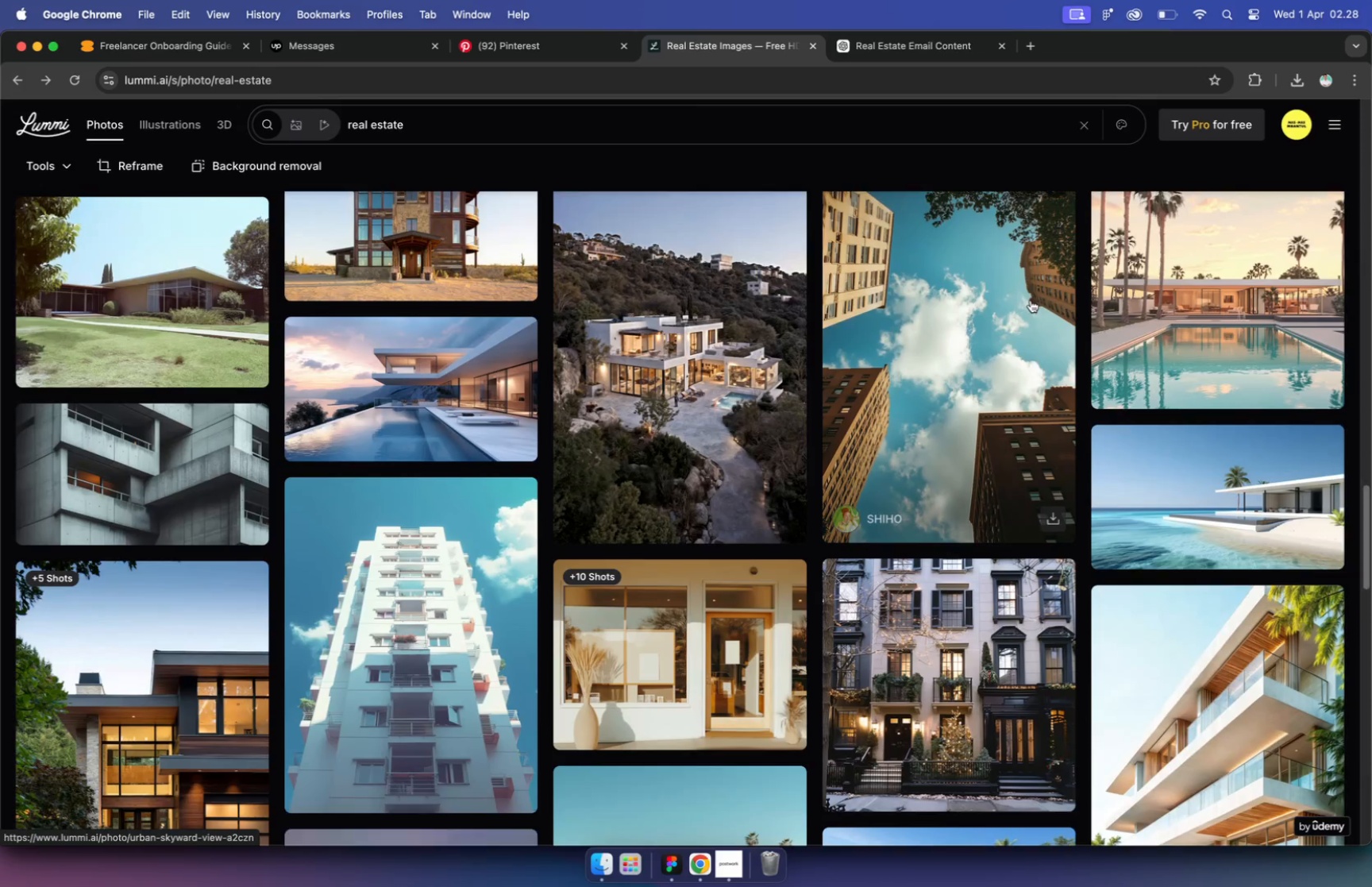 
type(man in luxury house)
 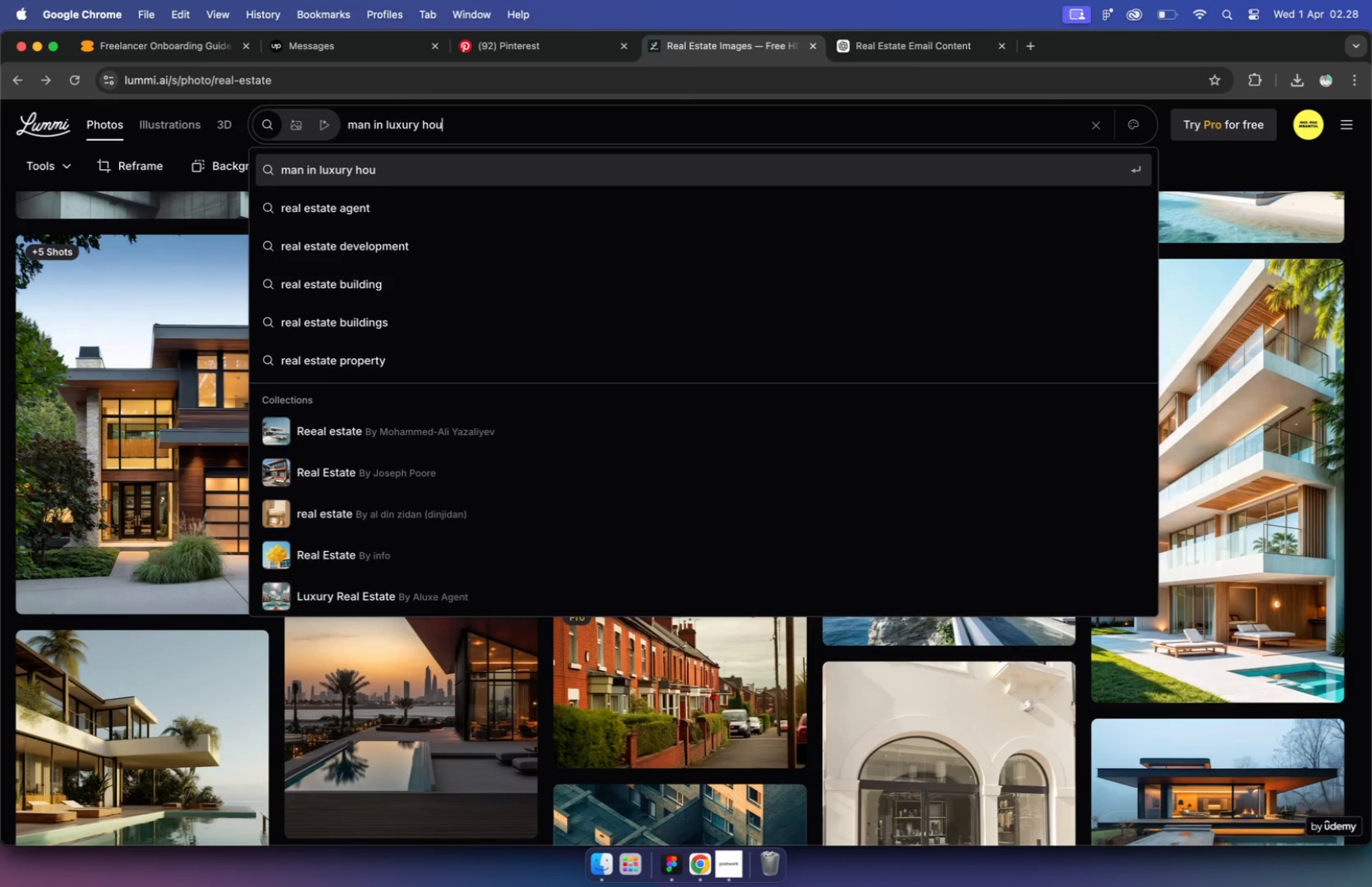 
key(Enter)
 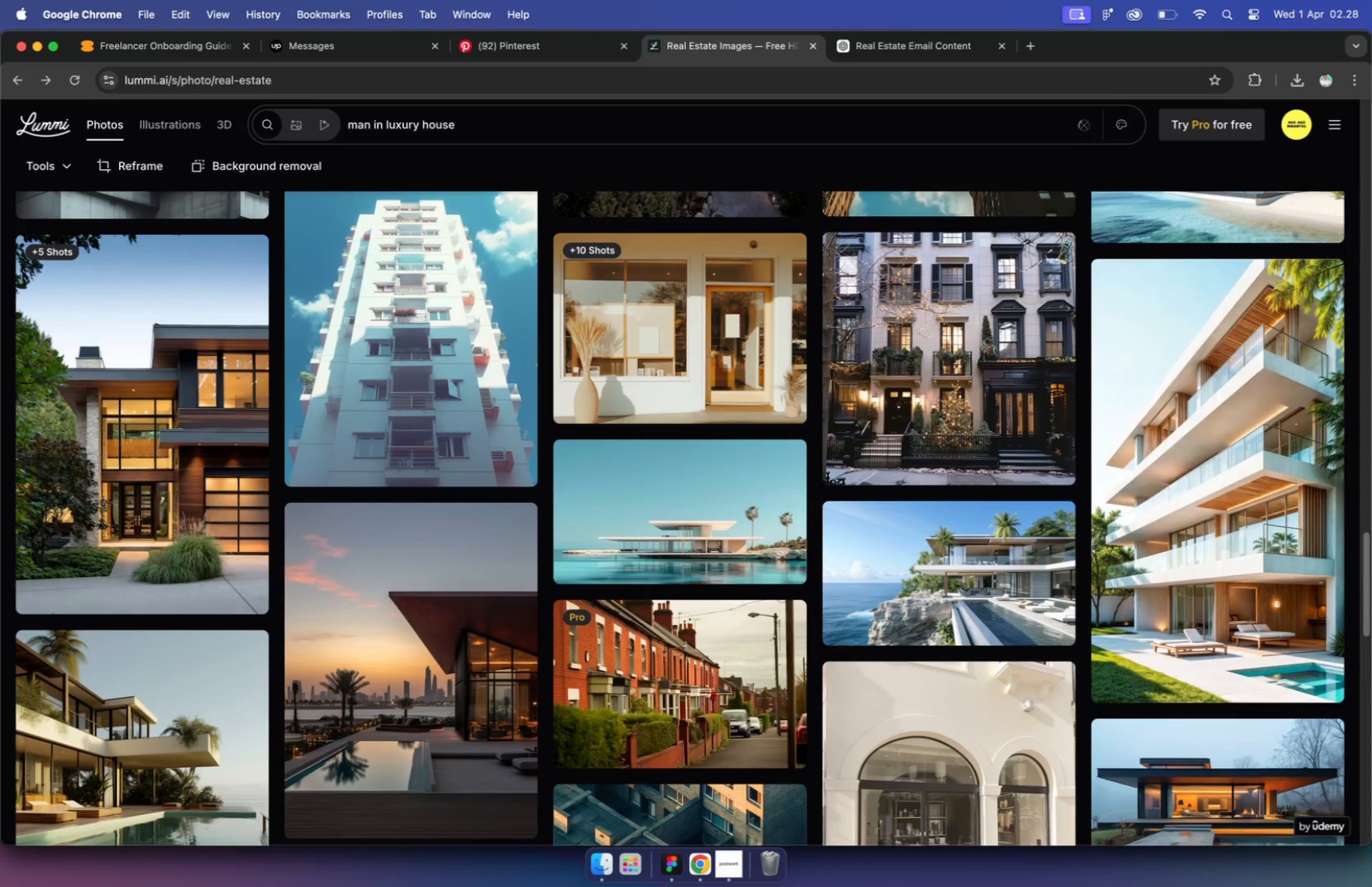 
scroll: coordinate [718, 409], scroll_direction: down, amount: 64.0
 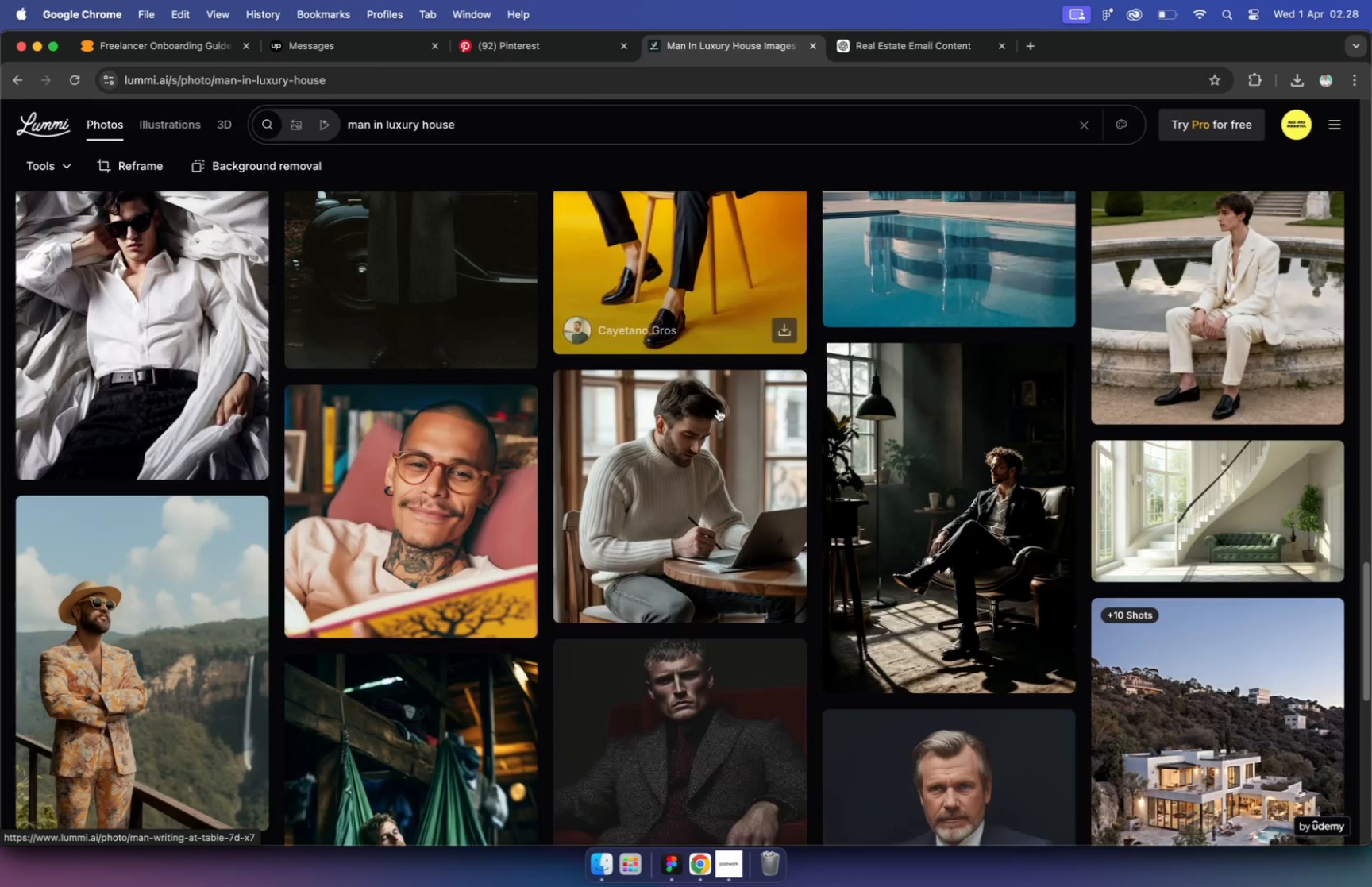 
scroll: coordinate [718, 409], scroll_direction: down, amount: 27.0
 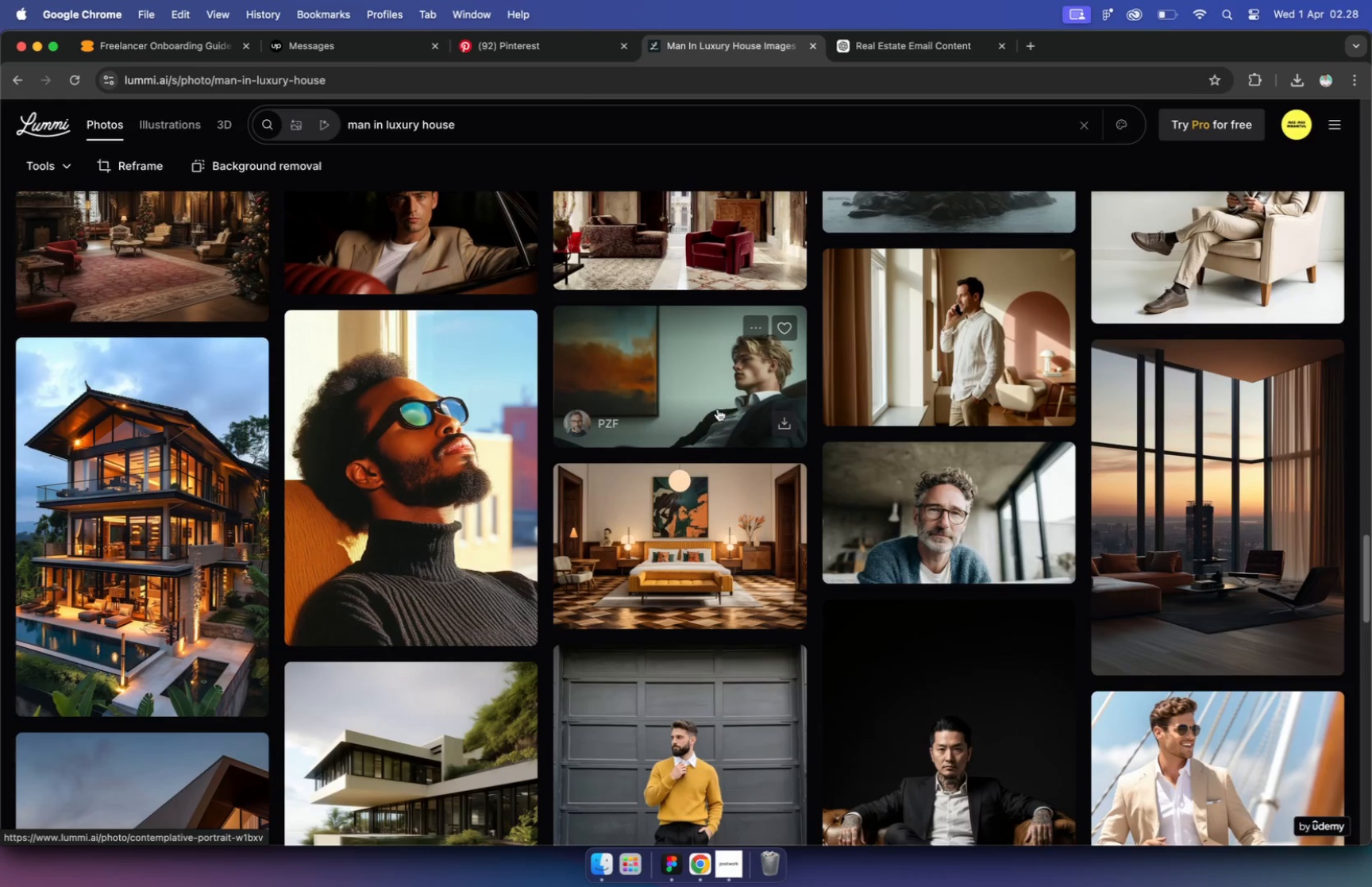 
scroll: coordinate [718, 409], scroll_direction: up, amount: 7.0
 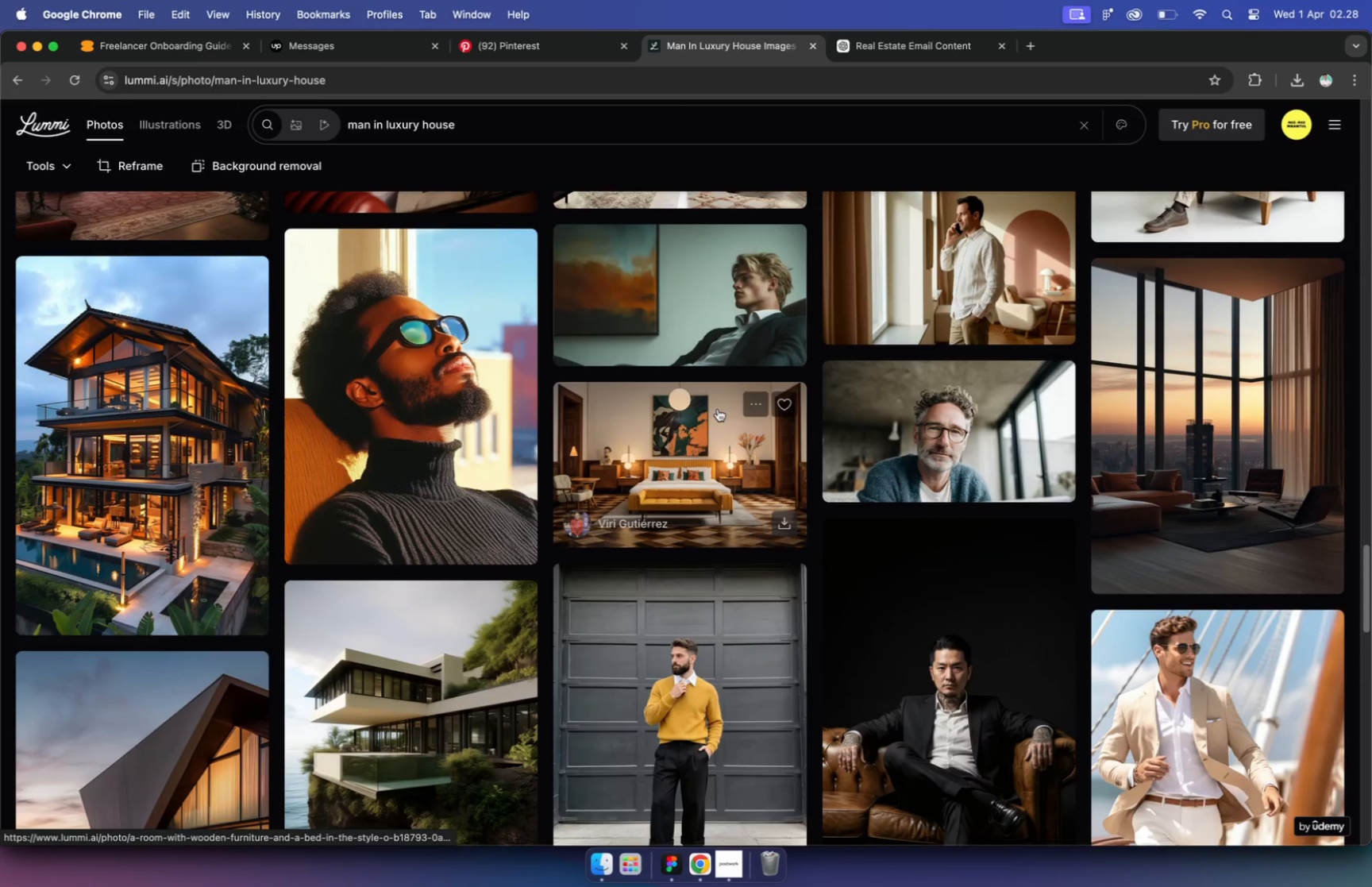 
left_click([520, 52])
 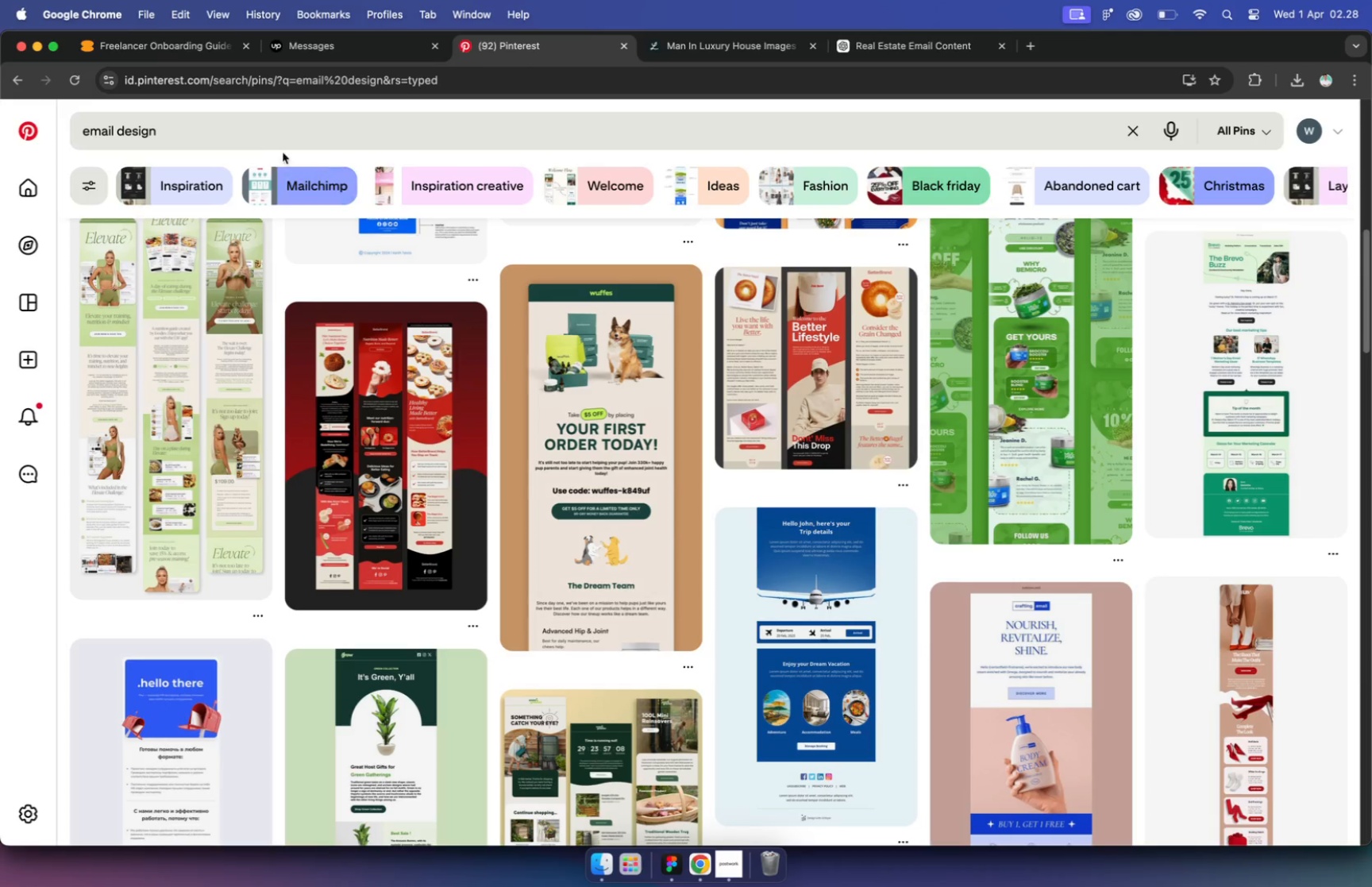 
left_click([82, 132])
 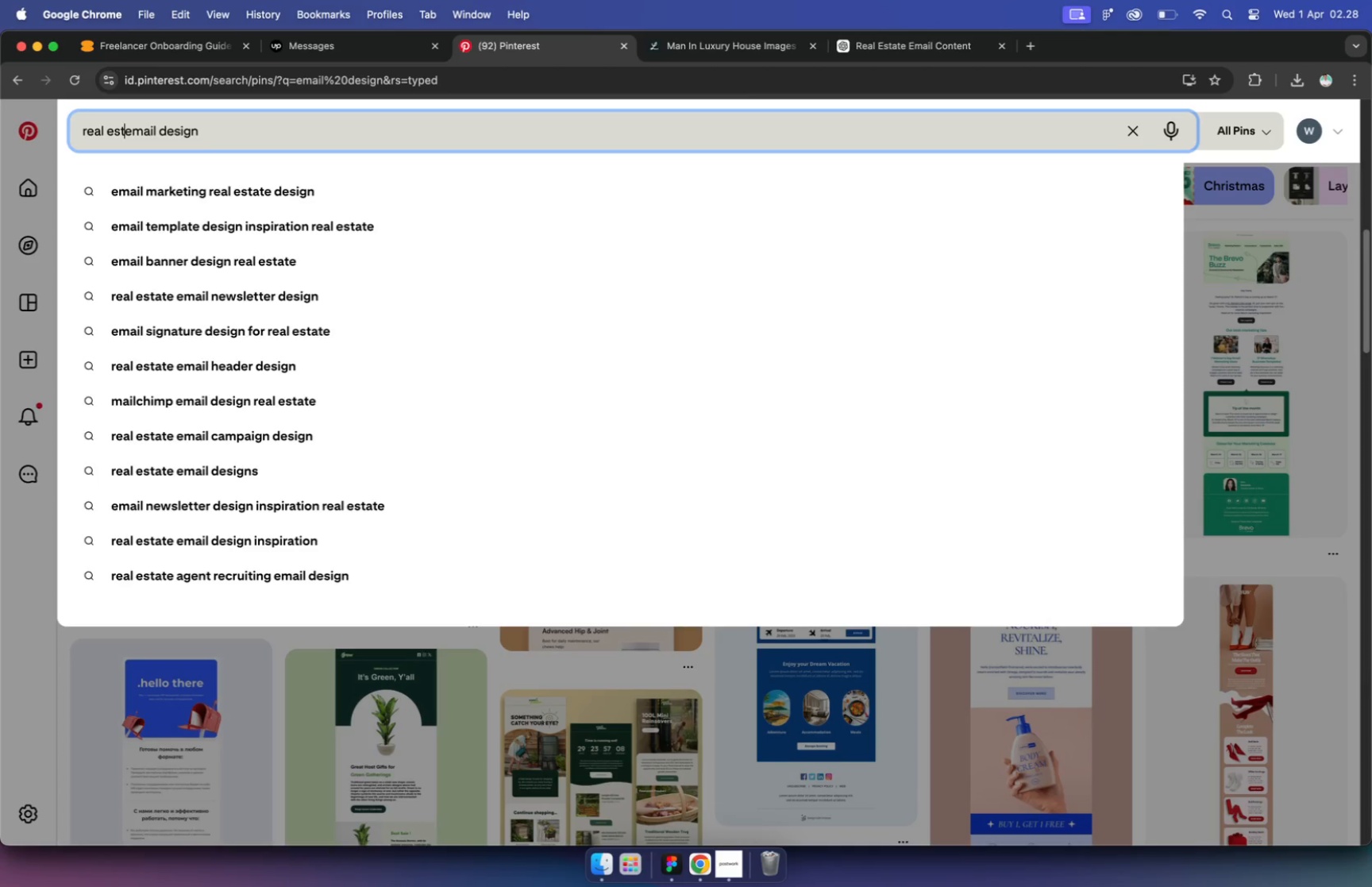 
type(e)
key(Backspace)
type(real estate )
 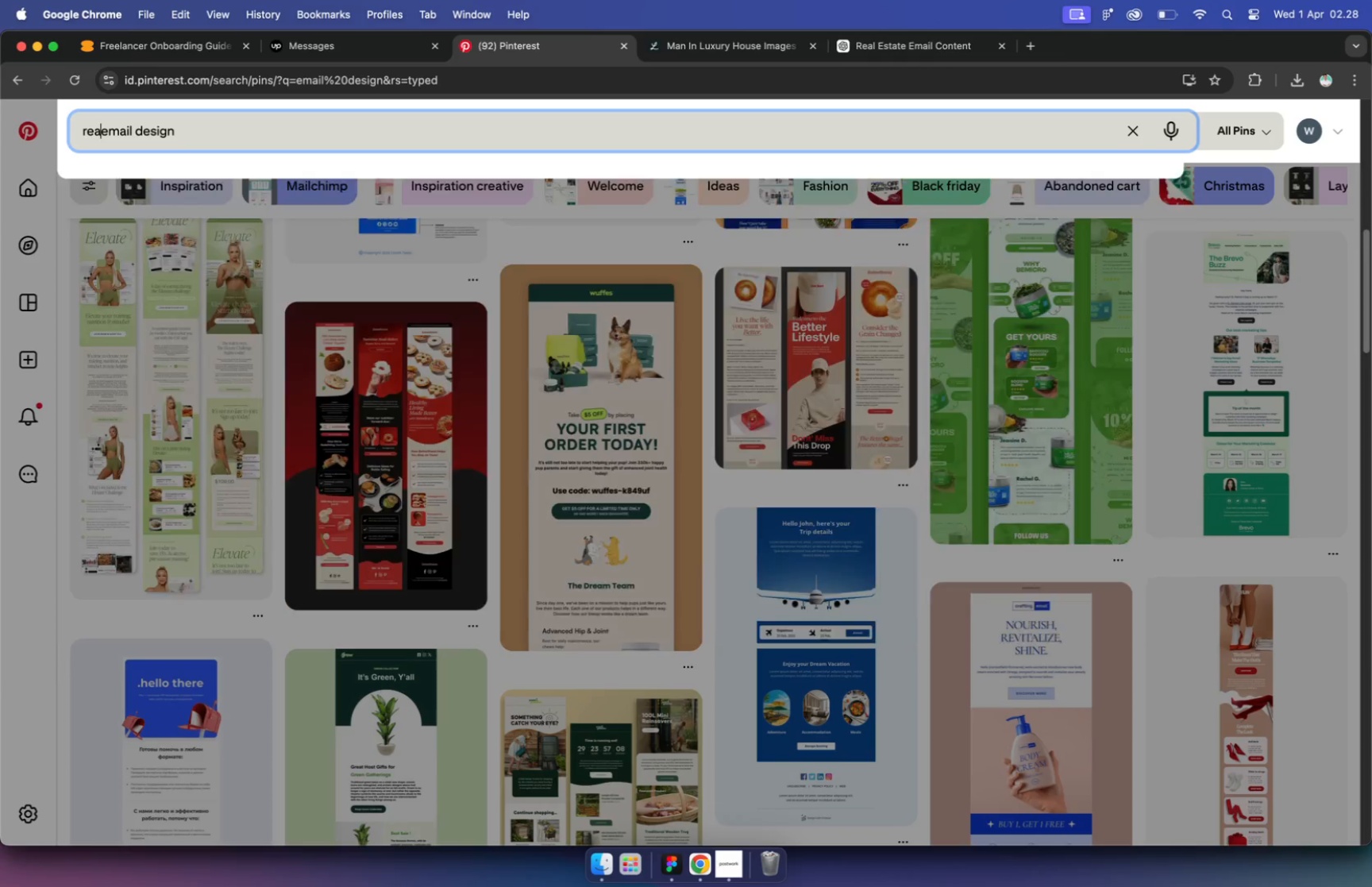 
key(Enter)
 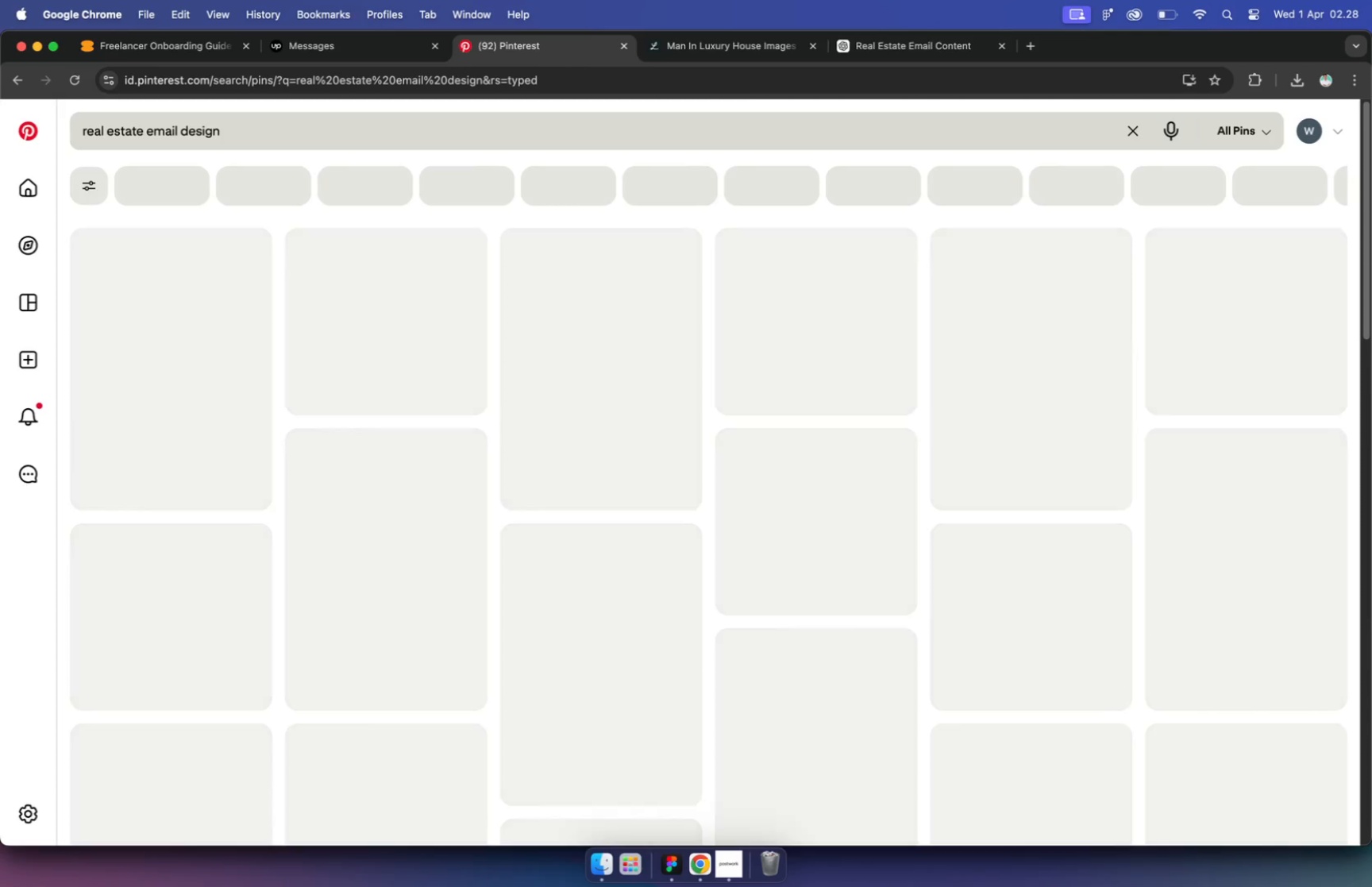 
scroll: coordinate [759, 349], scroll_direction: down, amount: 38.0
 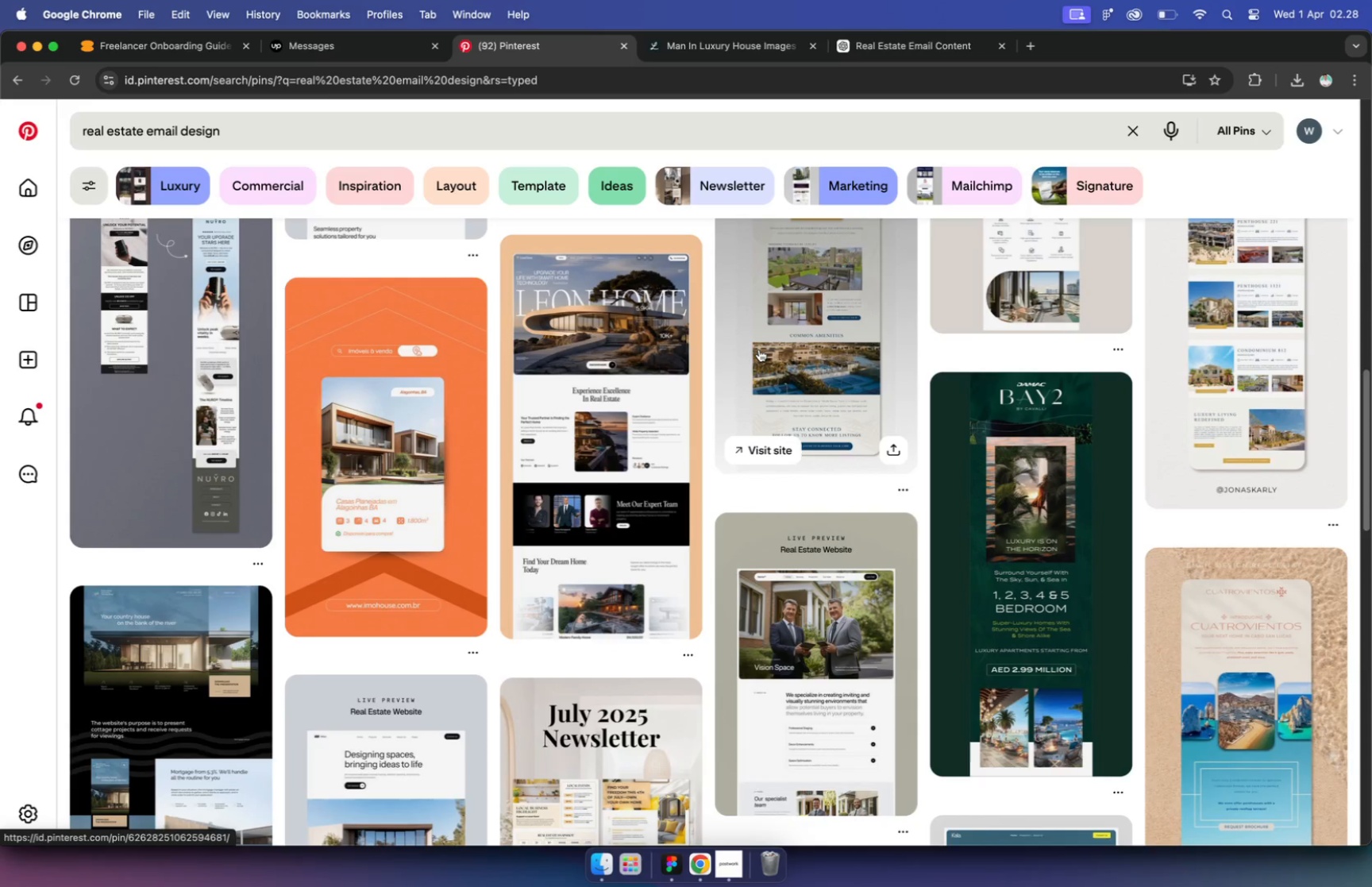 
scroll: coordinate [759, 349], scroll_direction: down, amount: 1.0
 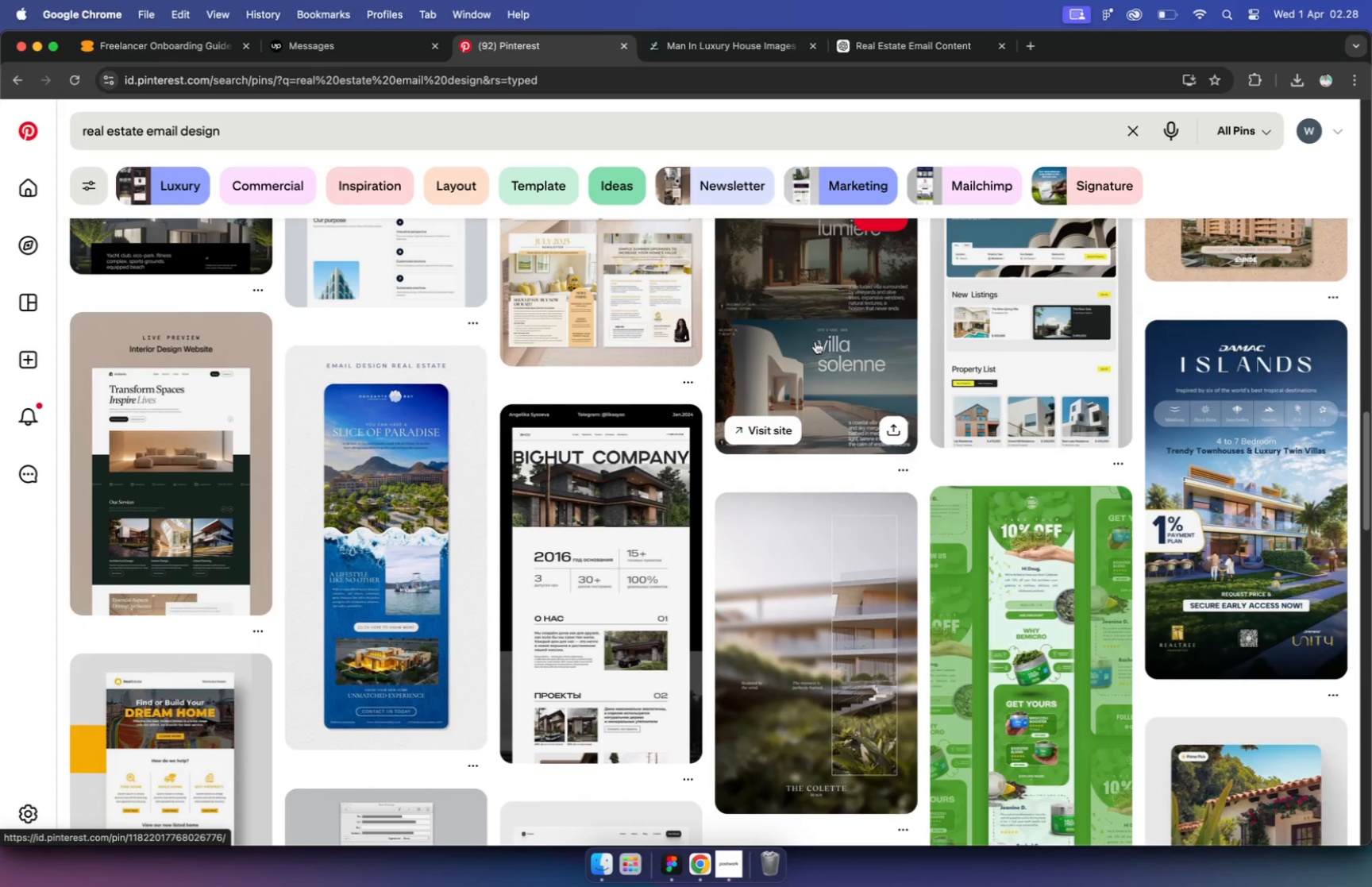 
left_click([815, 341])
 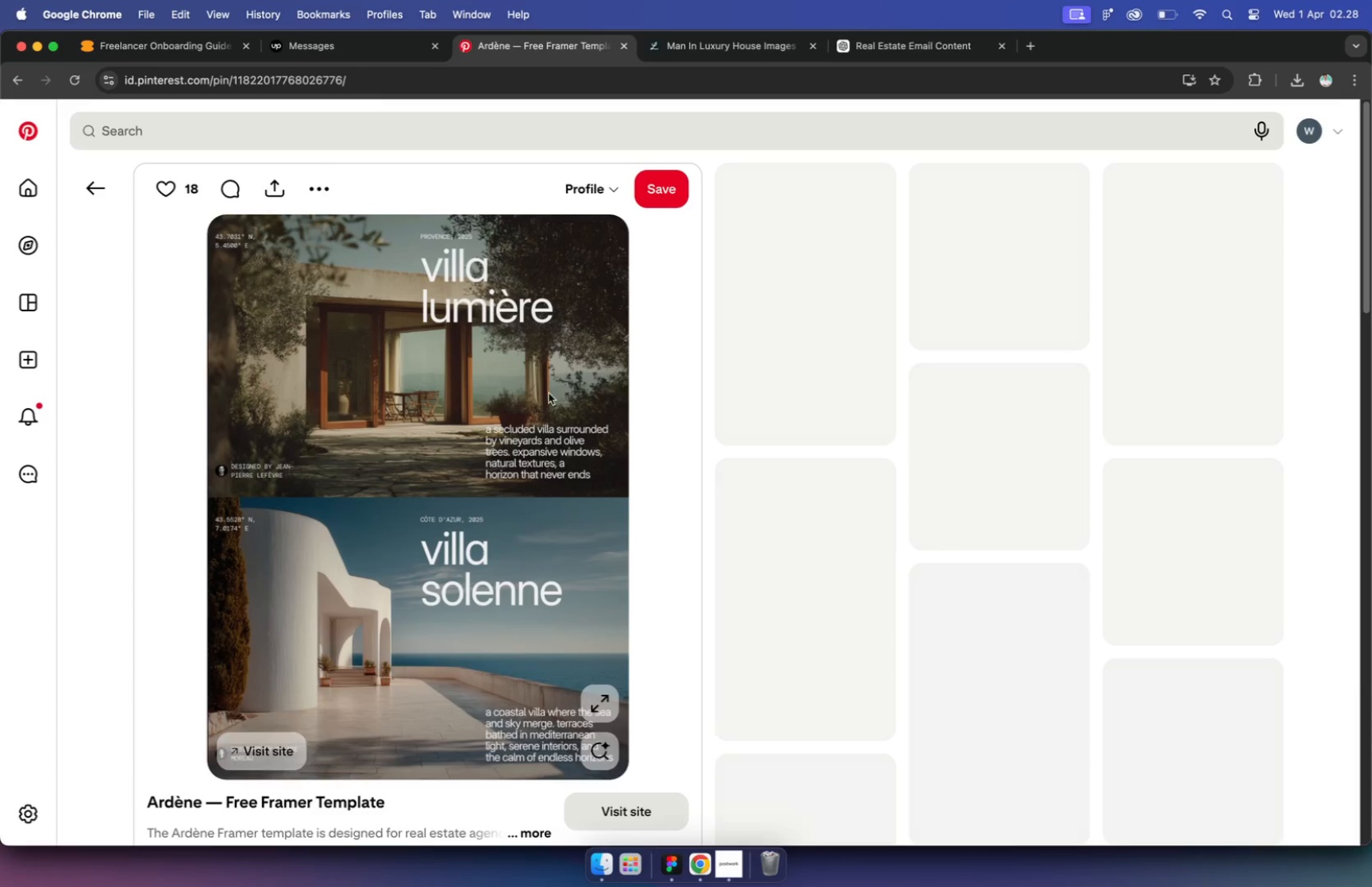 
right_click([537, 395])
 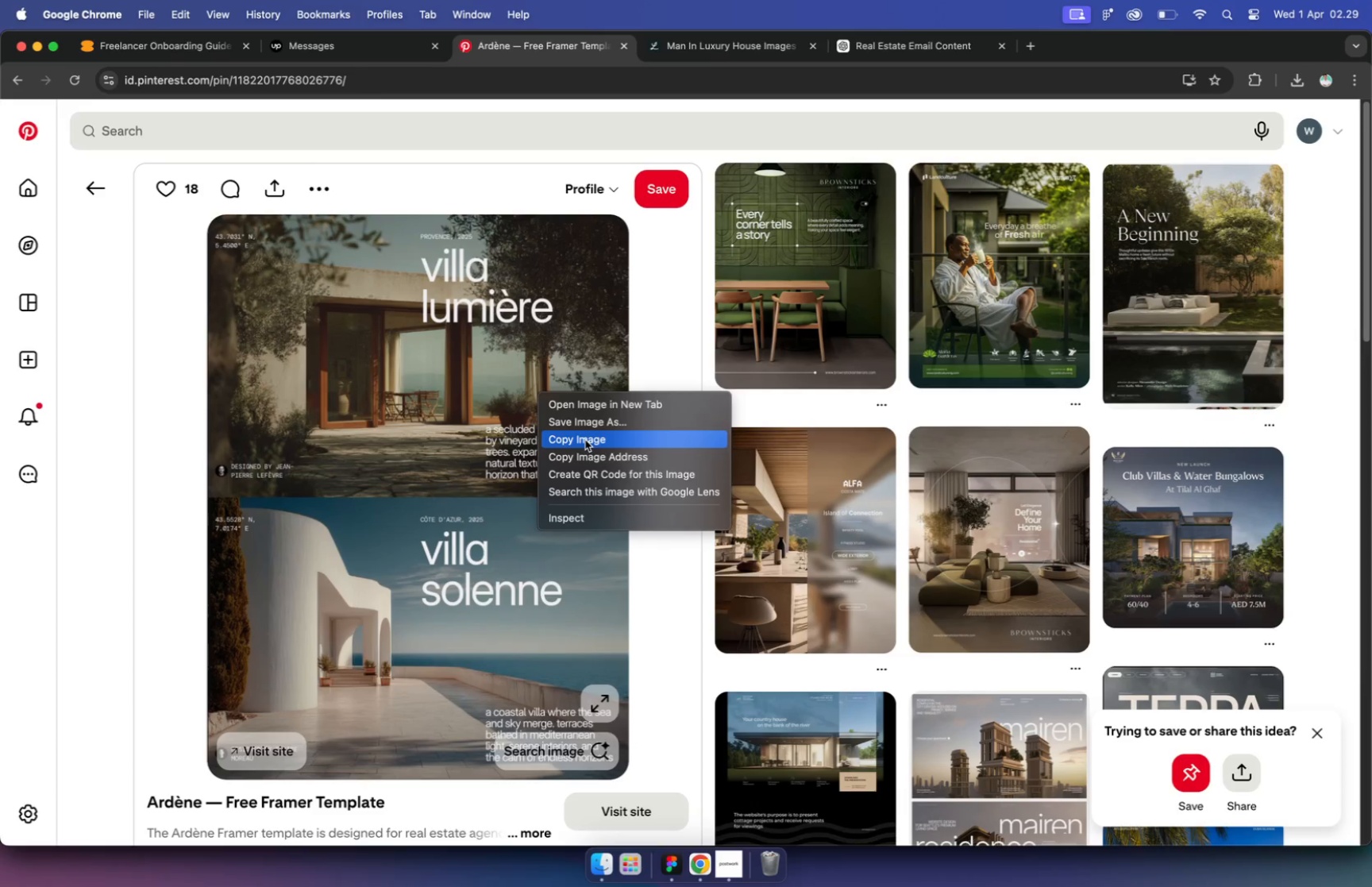 
left_click([973, 299])
 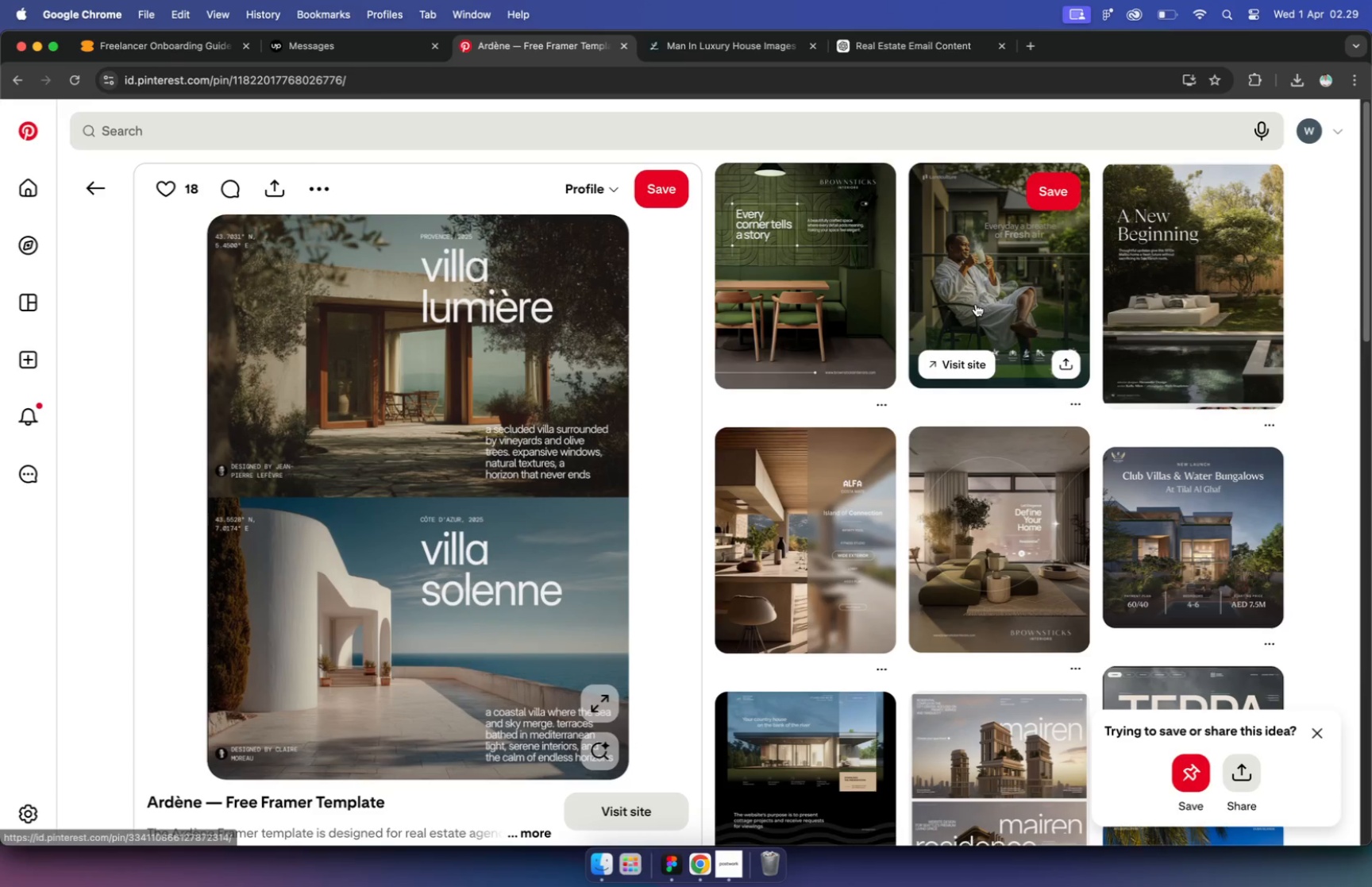 
left_click([976, 304])
 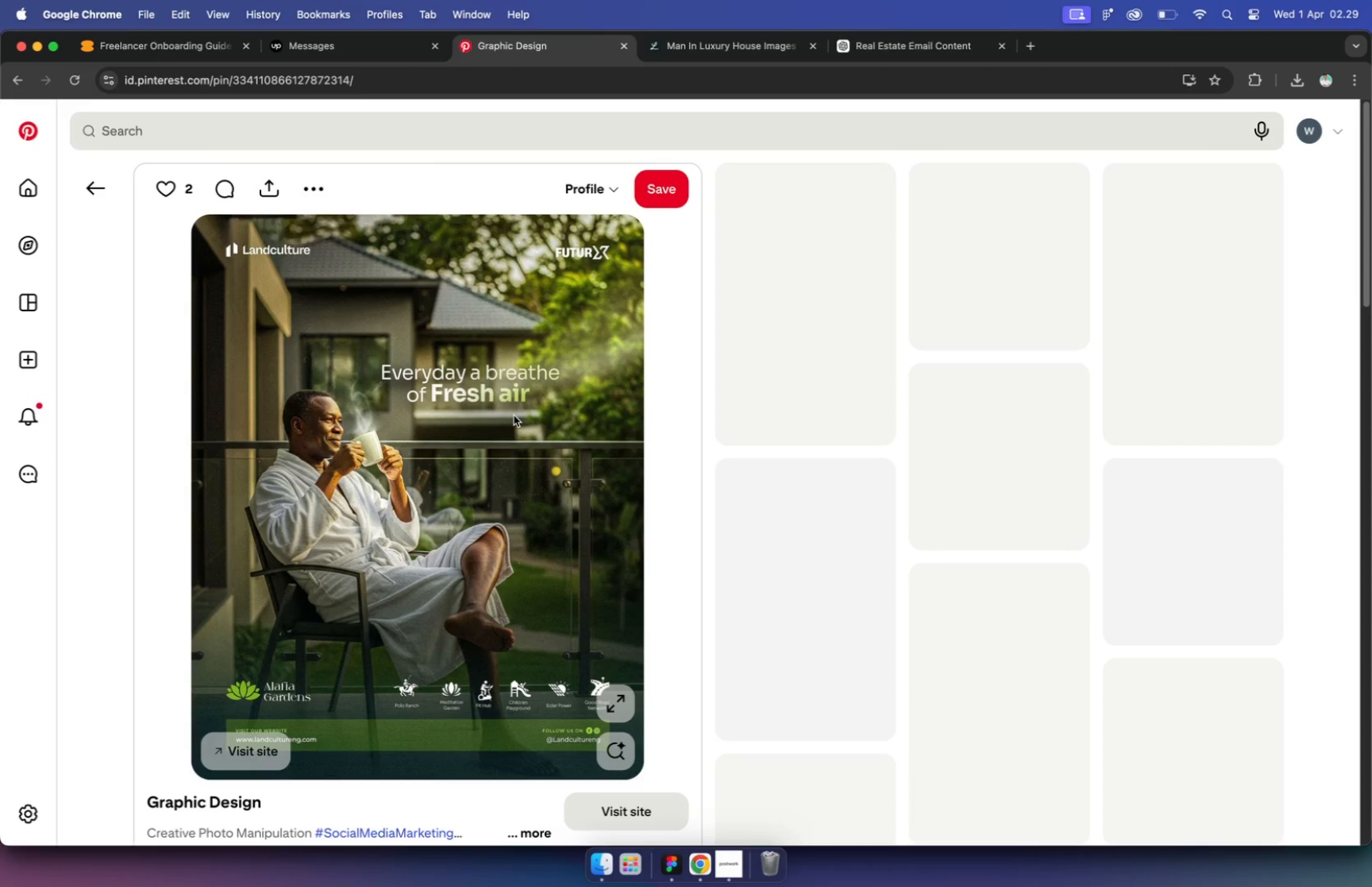 
right_click([514, 415])
 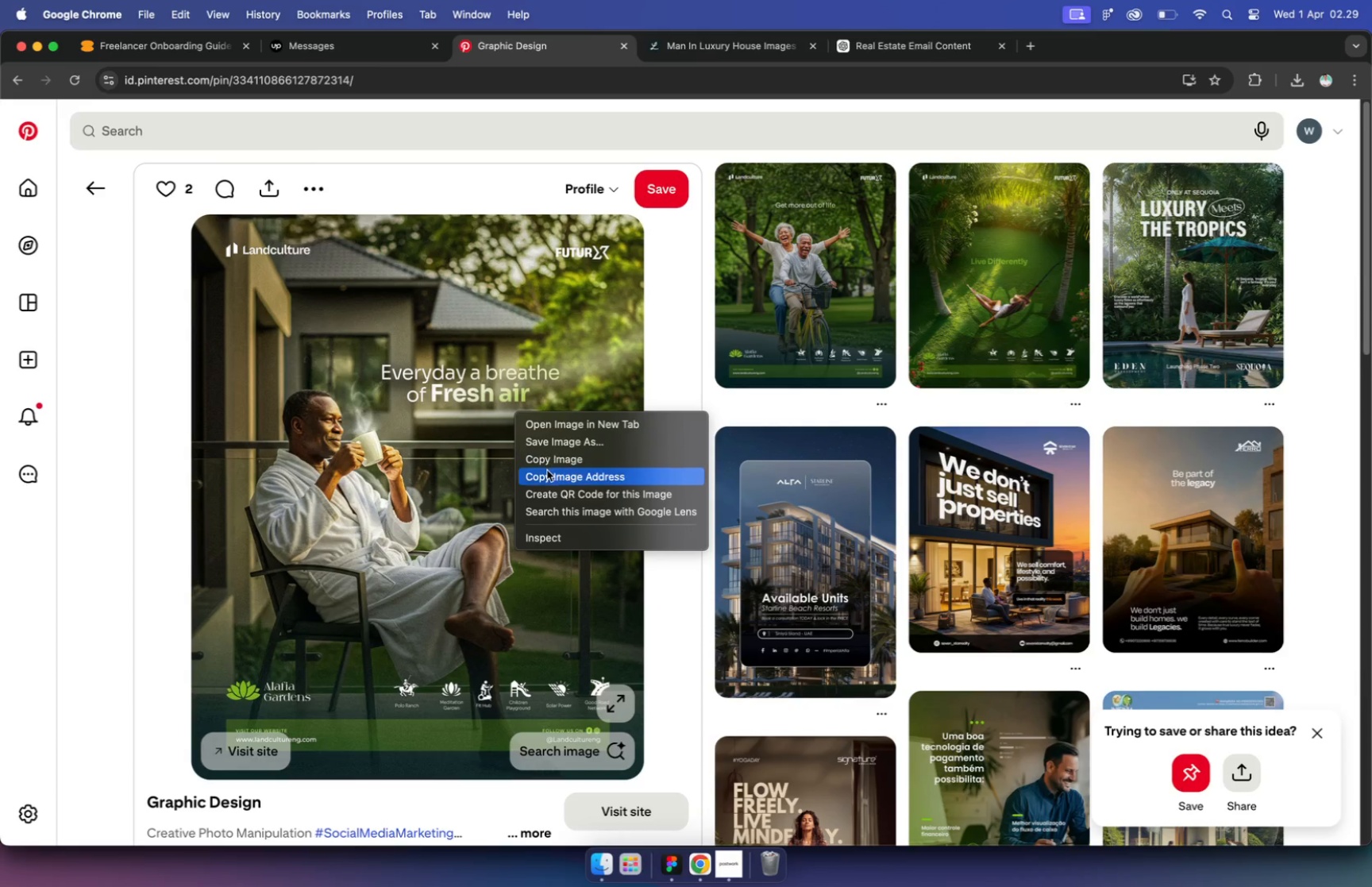 
left_click([549, 465])
 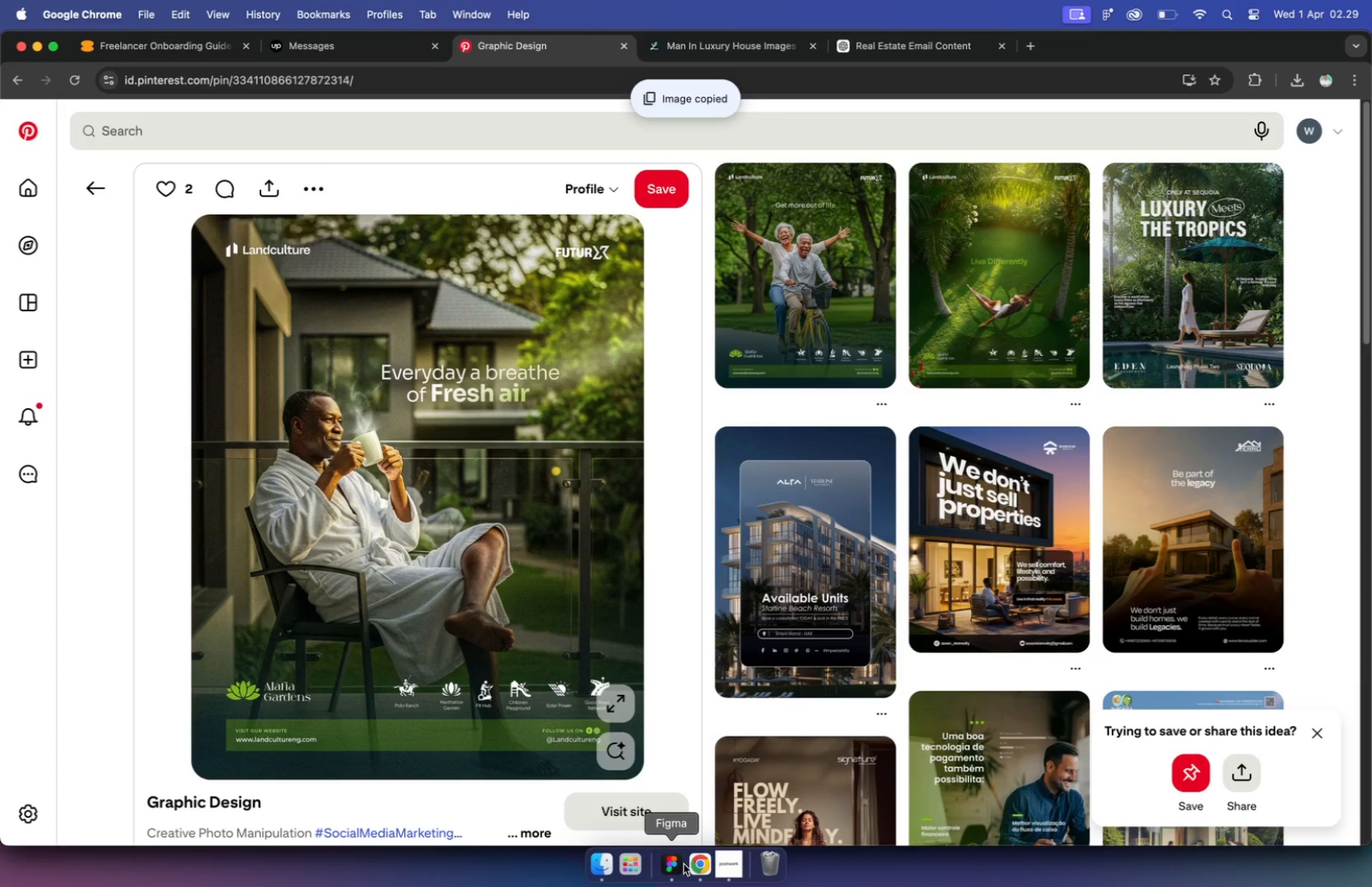 
left_click([676, 864])
 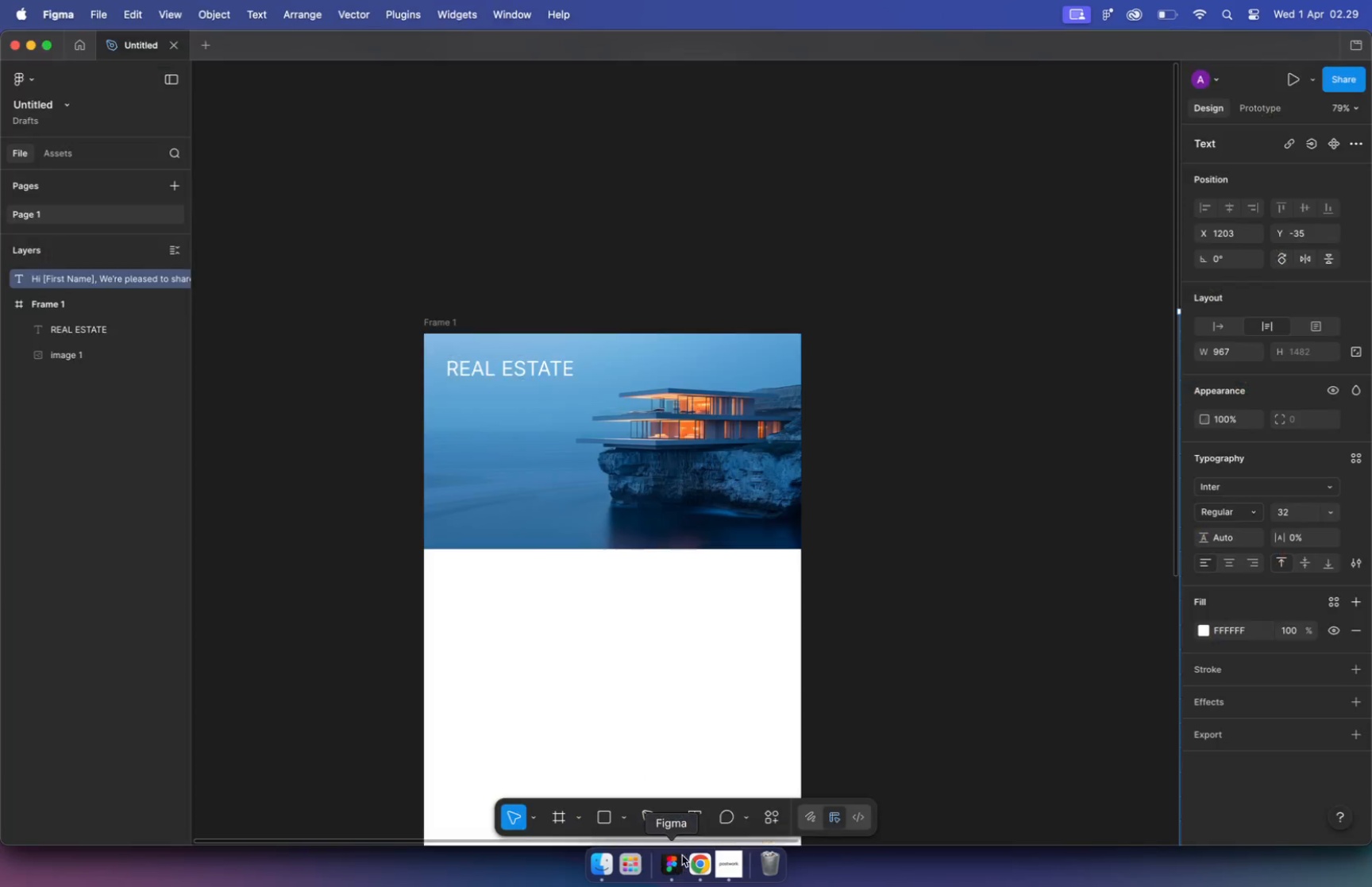 
left_click([896, 562])
 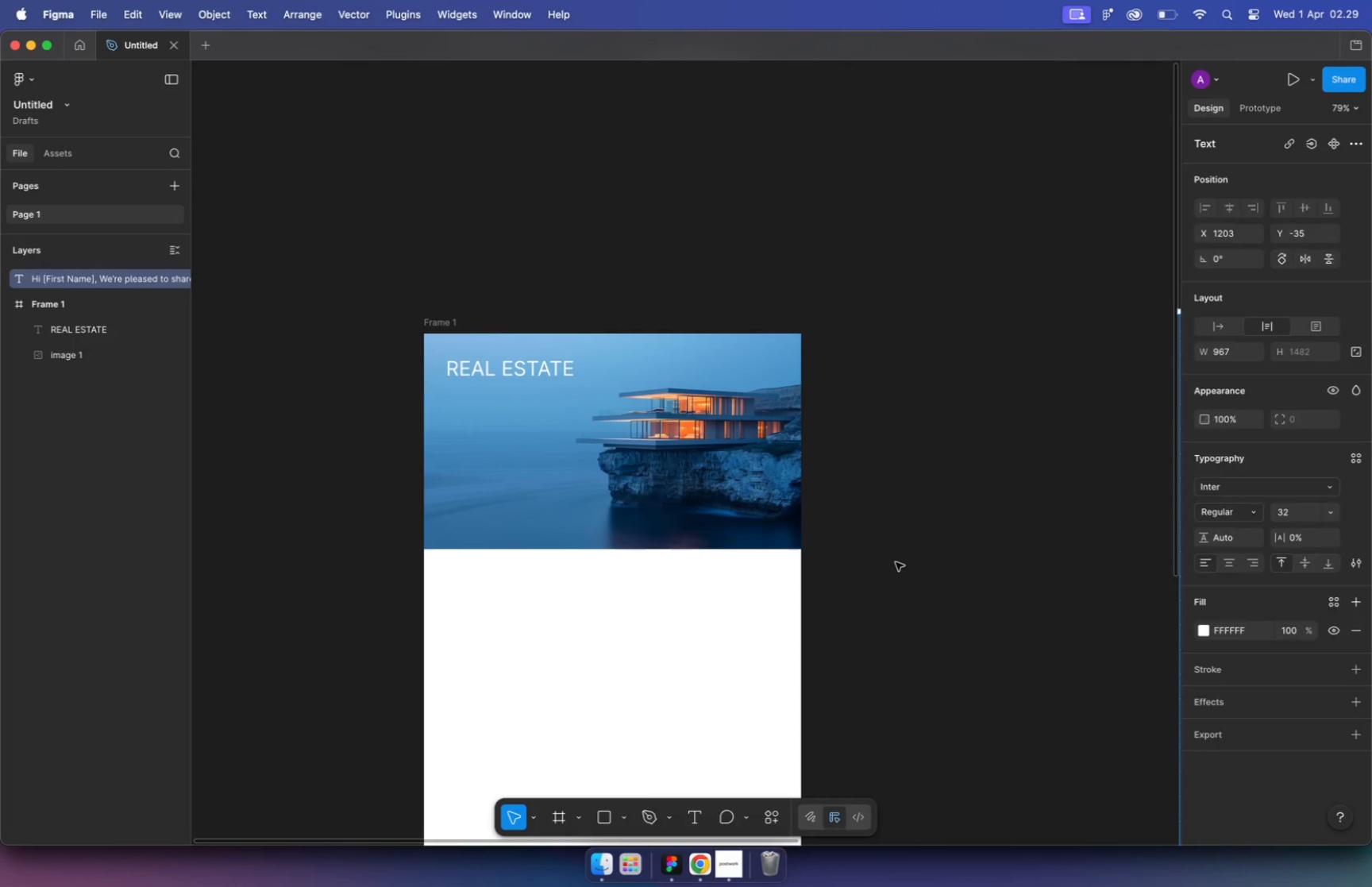 
key(Meta+V)
 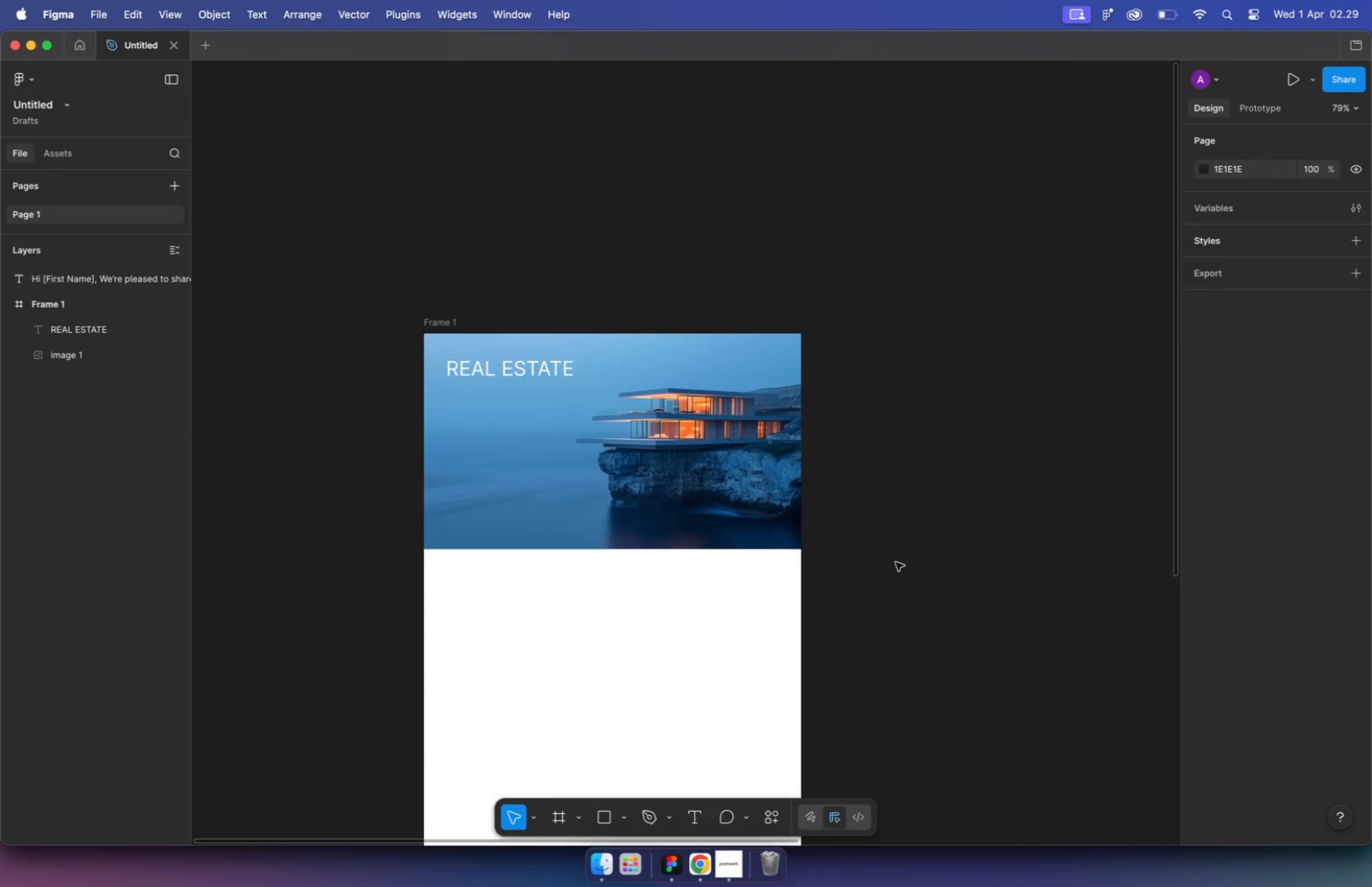 
hold_key(key=CommandLeft, duration=1.14)
 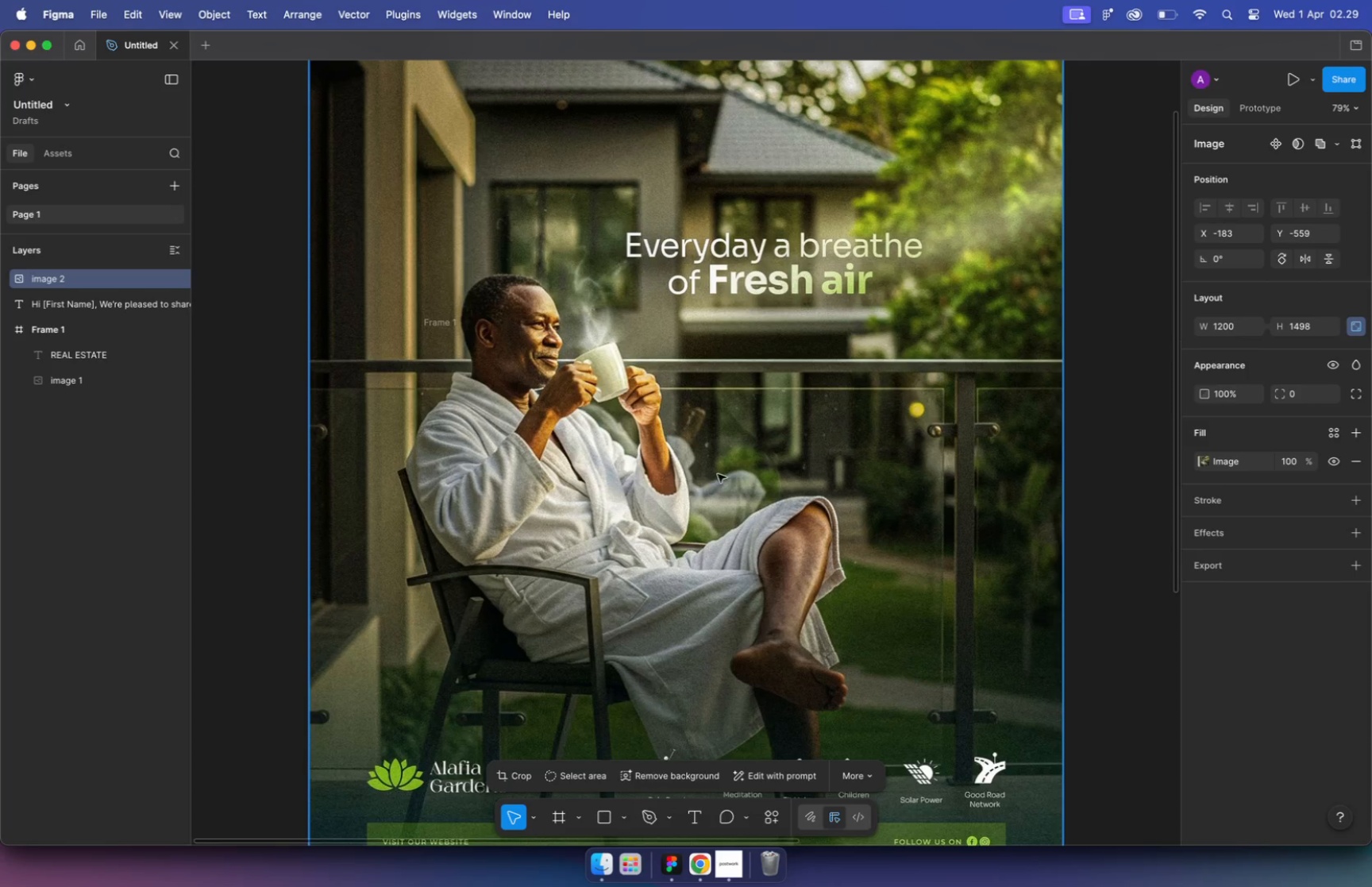 
left_click_drag(start_coordinate=[617, 368], to_coordinate=[396, 442])
 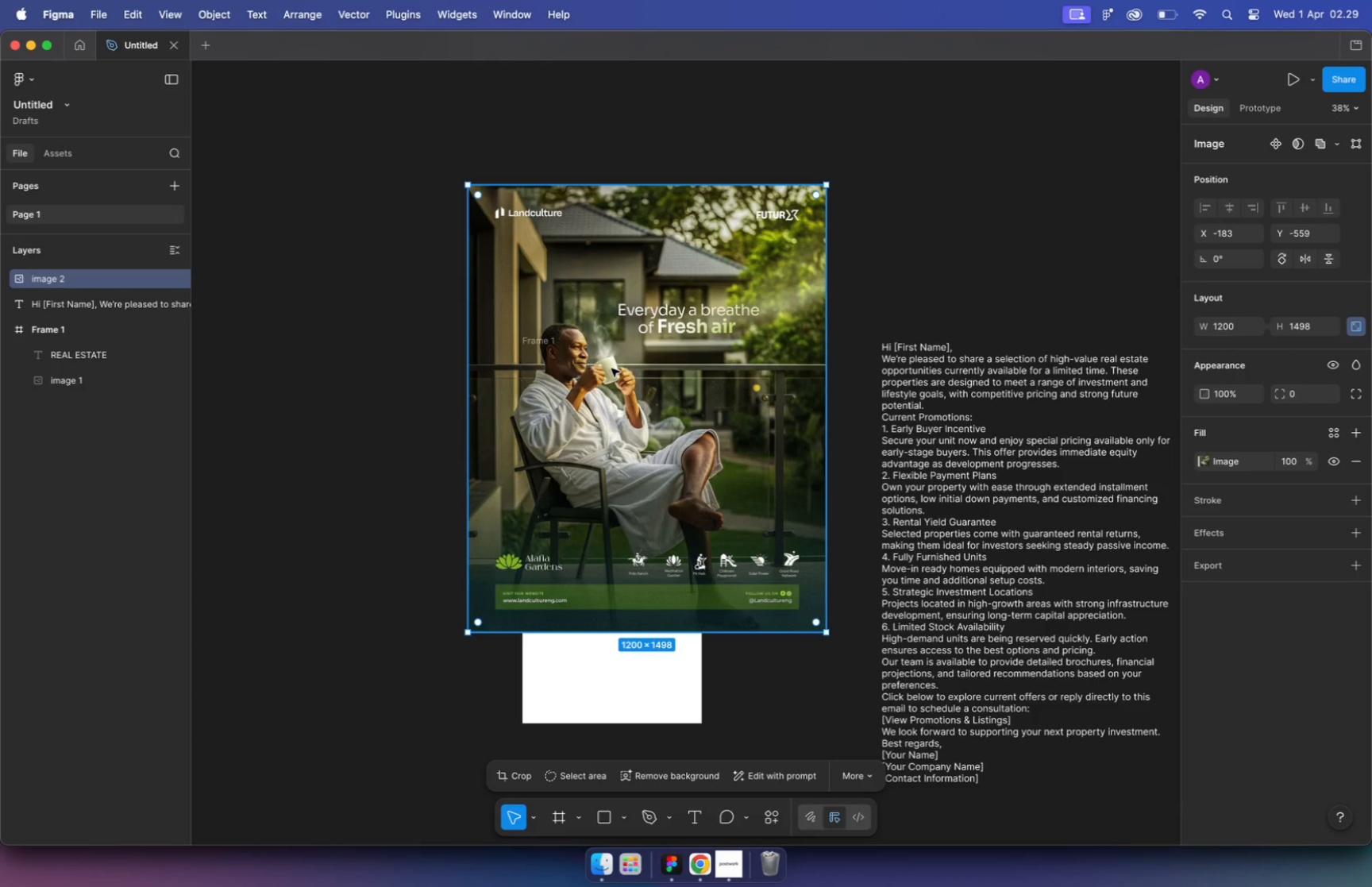 
scroll: coordinate [607, 352], scroll_direction: down, amount: 11.0
 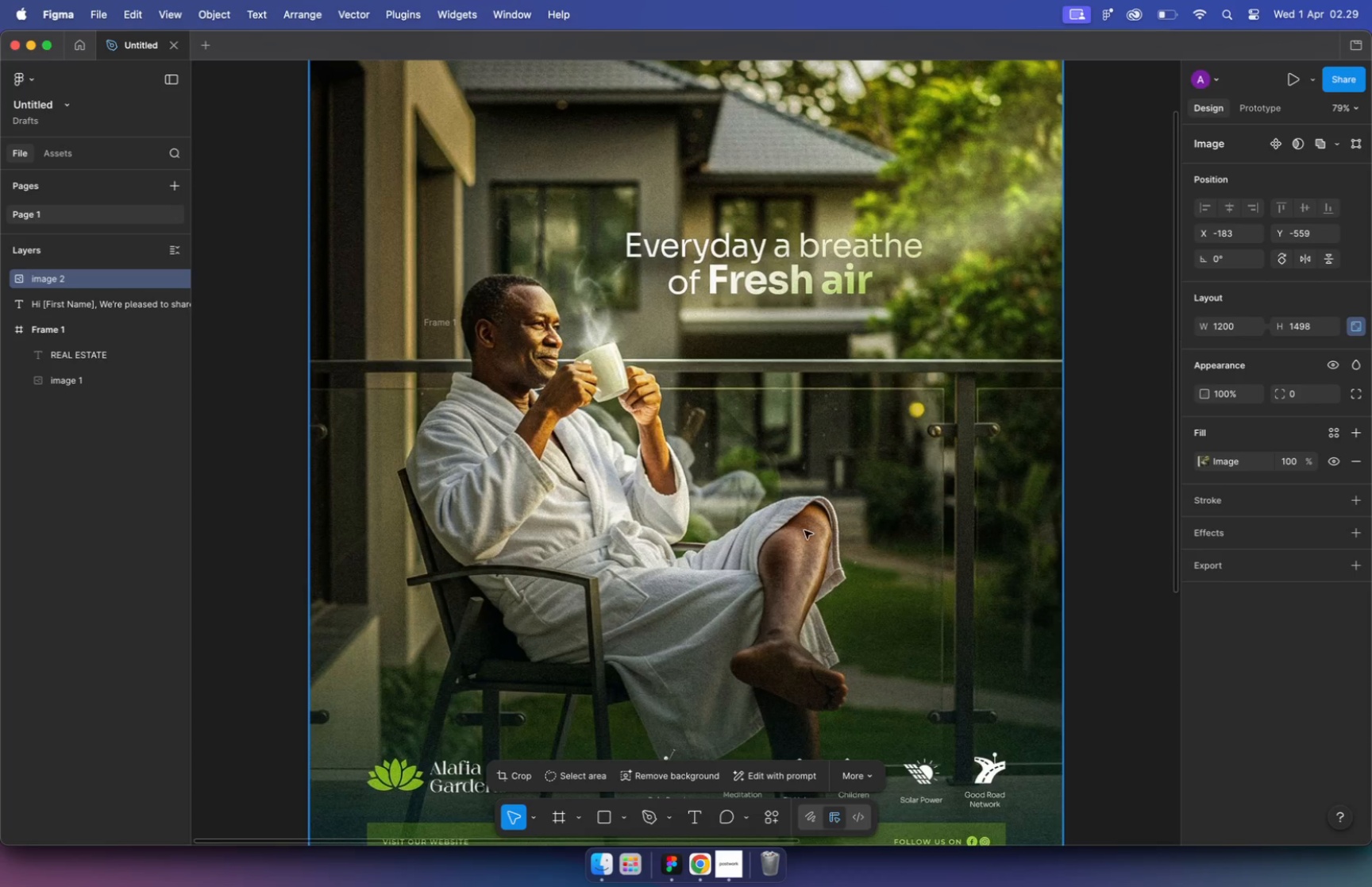 
hold_key(key=CommandLeft, duration=2.11)
scroll: coordinate [396, 437], scroll_direction: up, amount: 16.0
 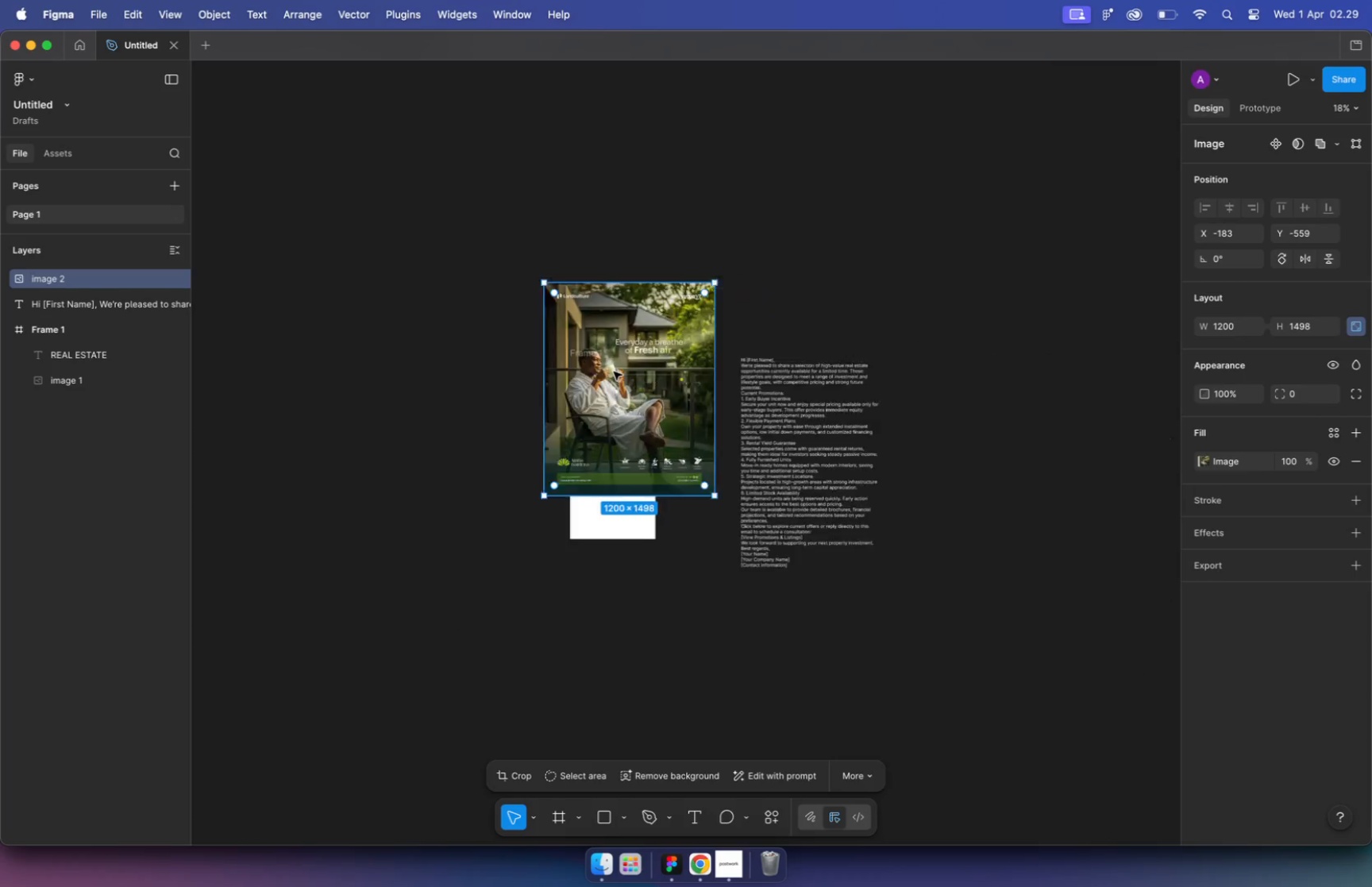 
scroll: coordinate [638, 373], scroll_direction: down, amount: 9.0
 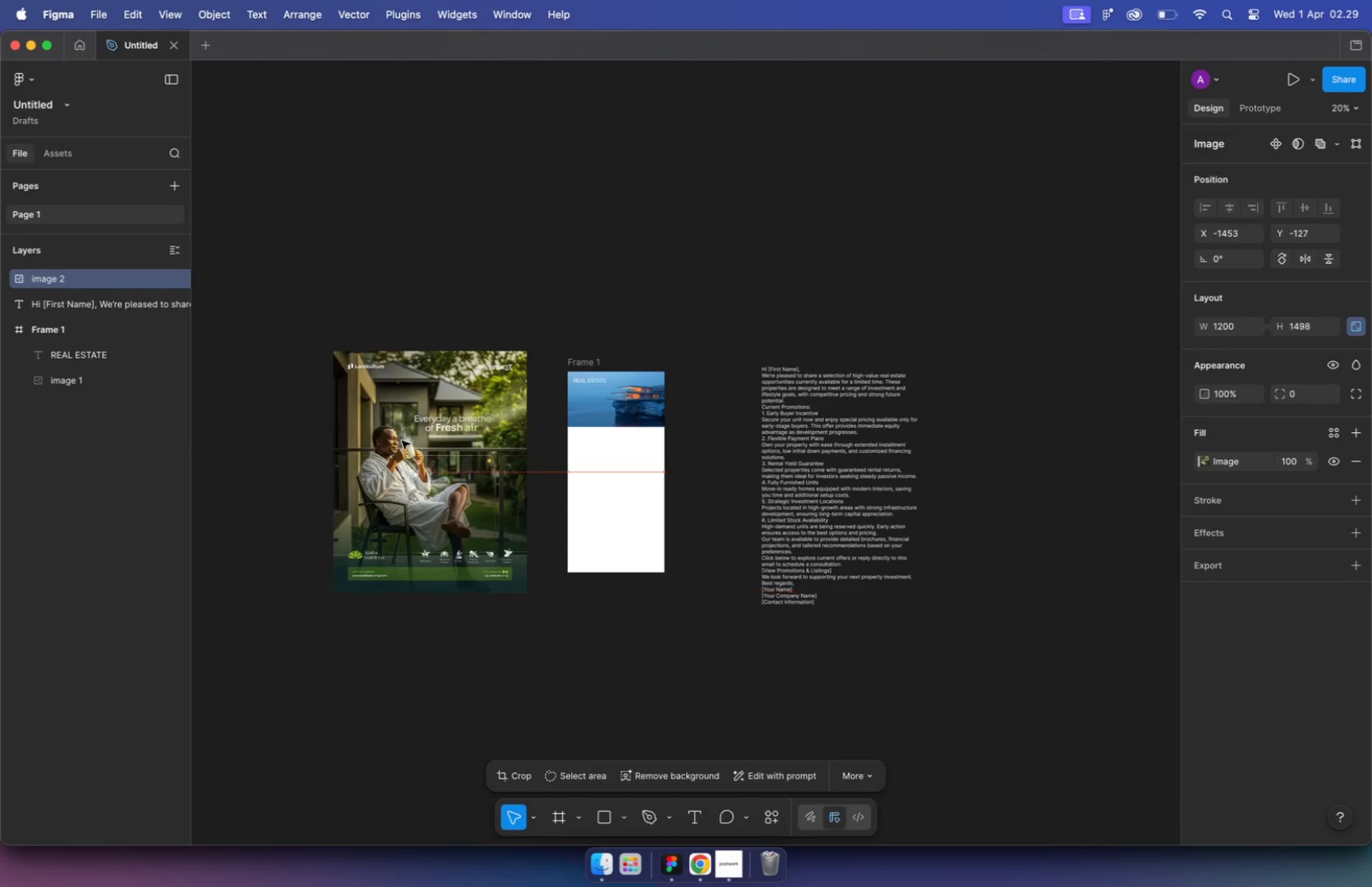 
hold_key(key=CommandLeft, duration=0.98)
scroll: coordinate [694, 558], scroll_direction: up, amount: 10.0
 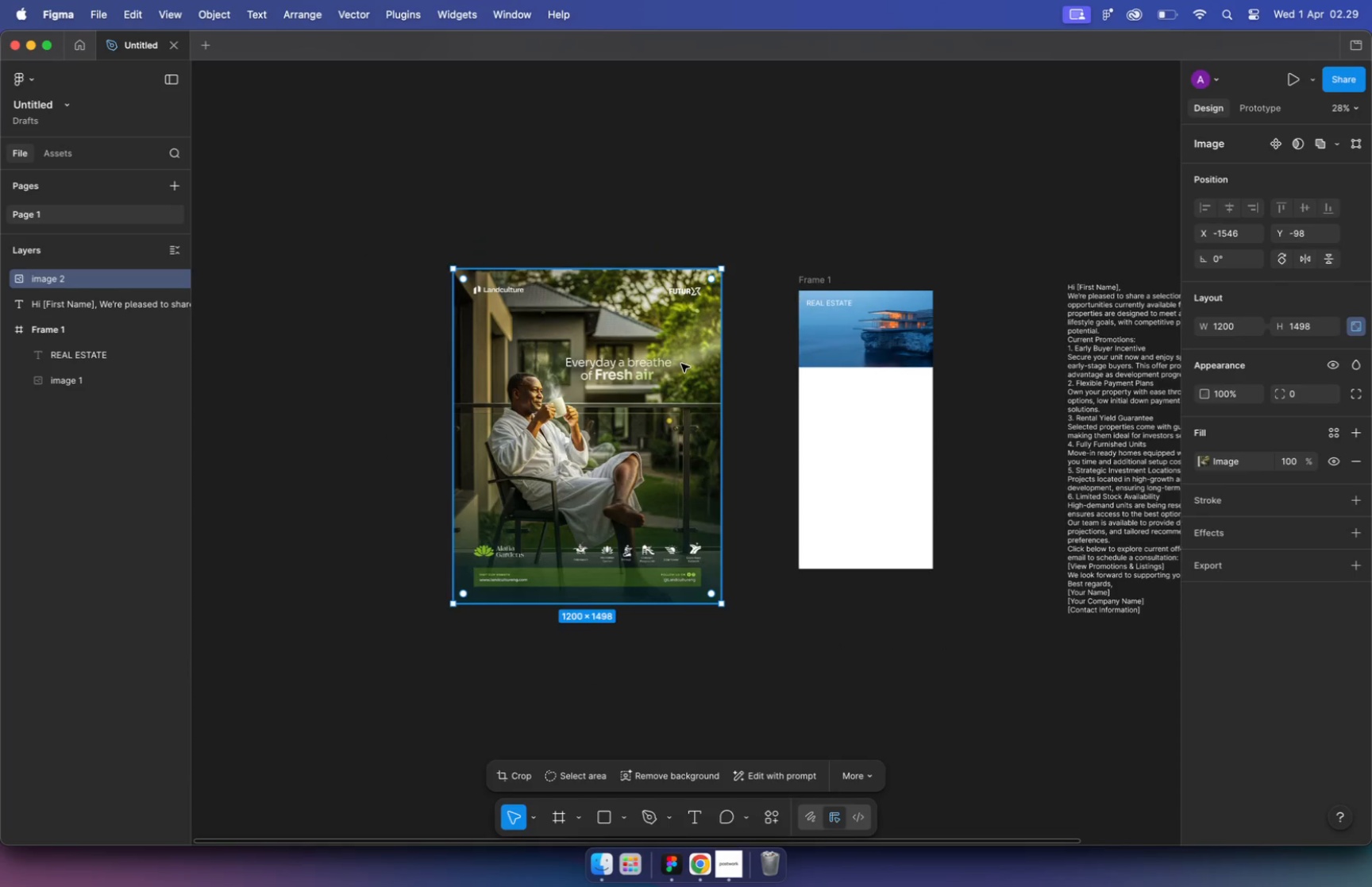 
left_click_drag(start_coordinate=[782, 653], to_coordinate=[558, 407])
 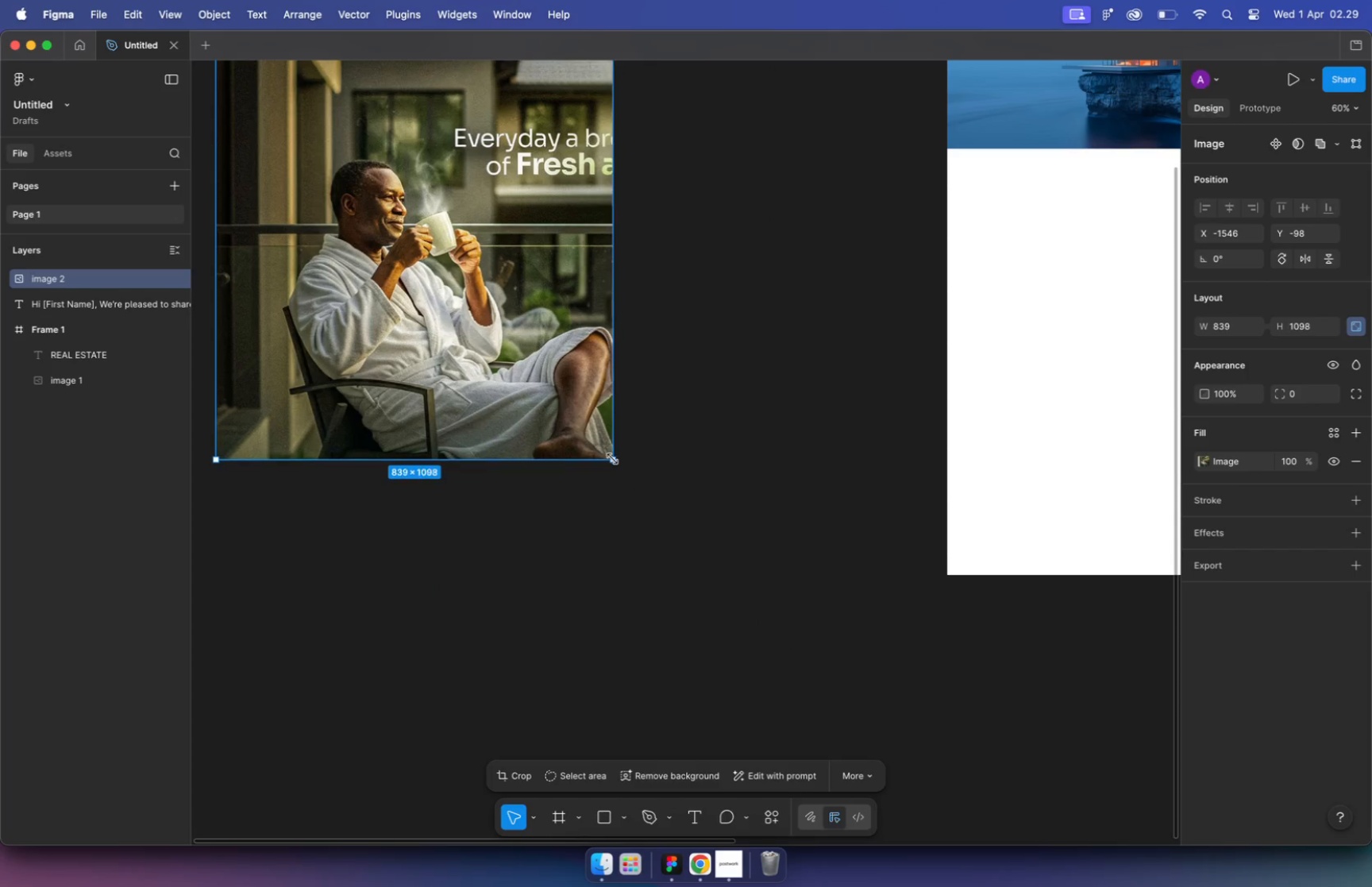 
hold_key(key=CommandLeft, duration=0.66)
 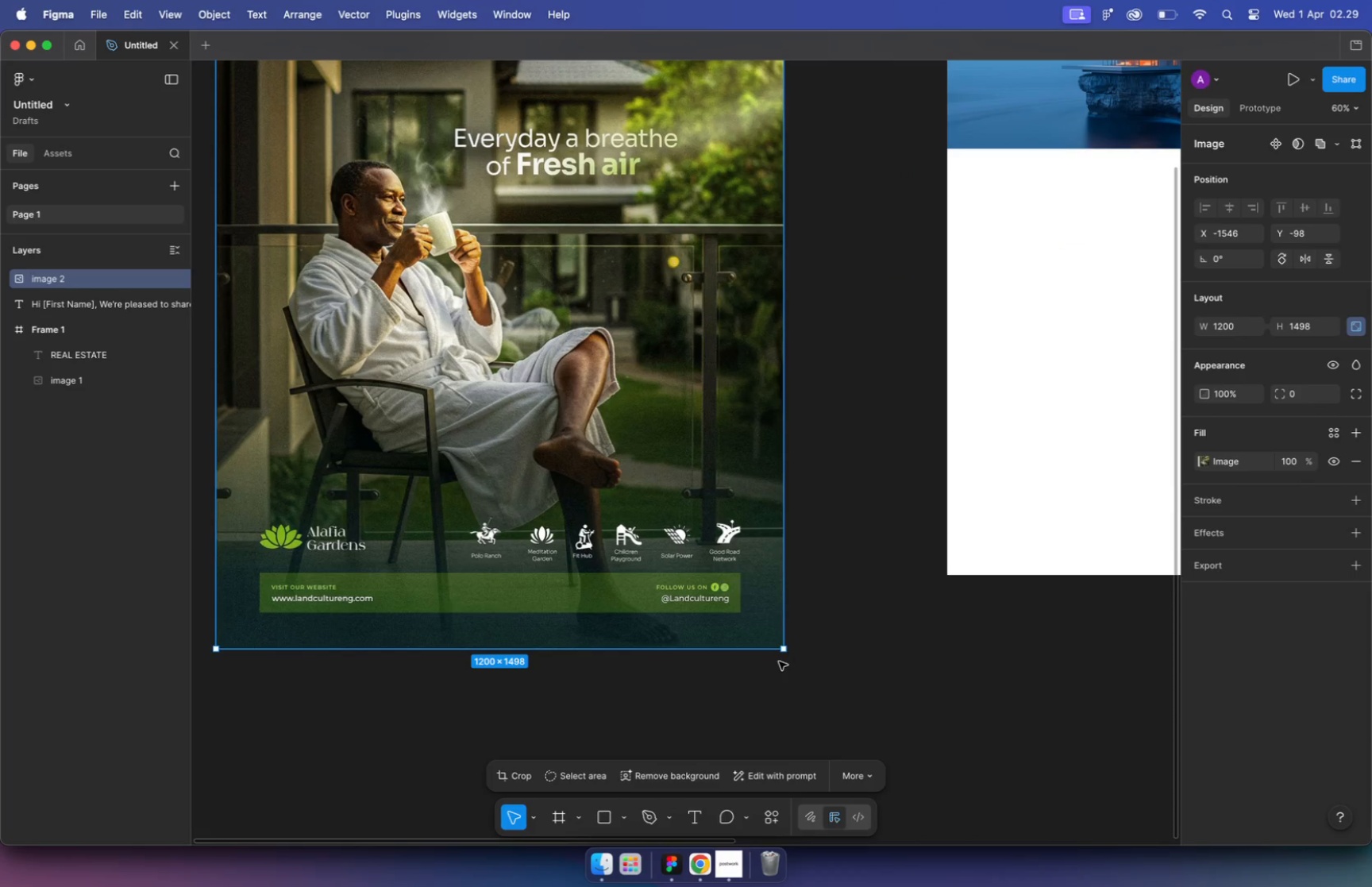 
hold_key(key=ShiftLeft, duration=0.3)
 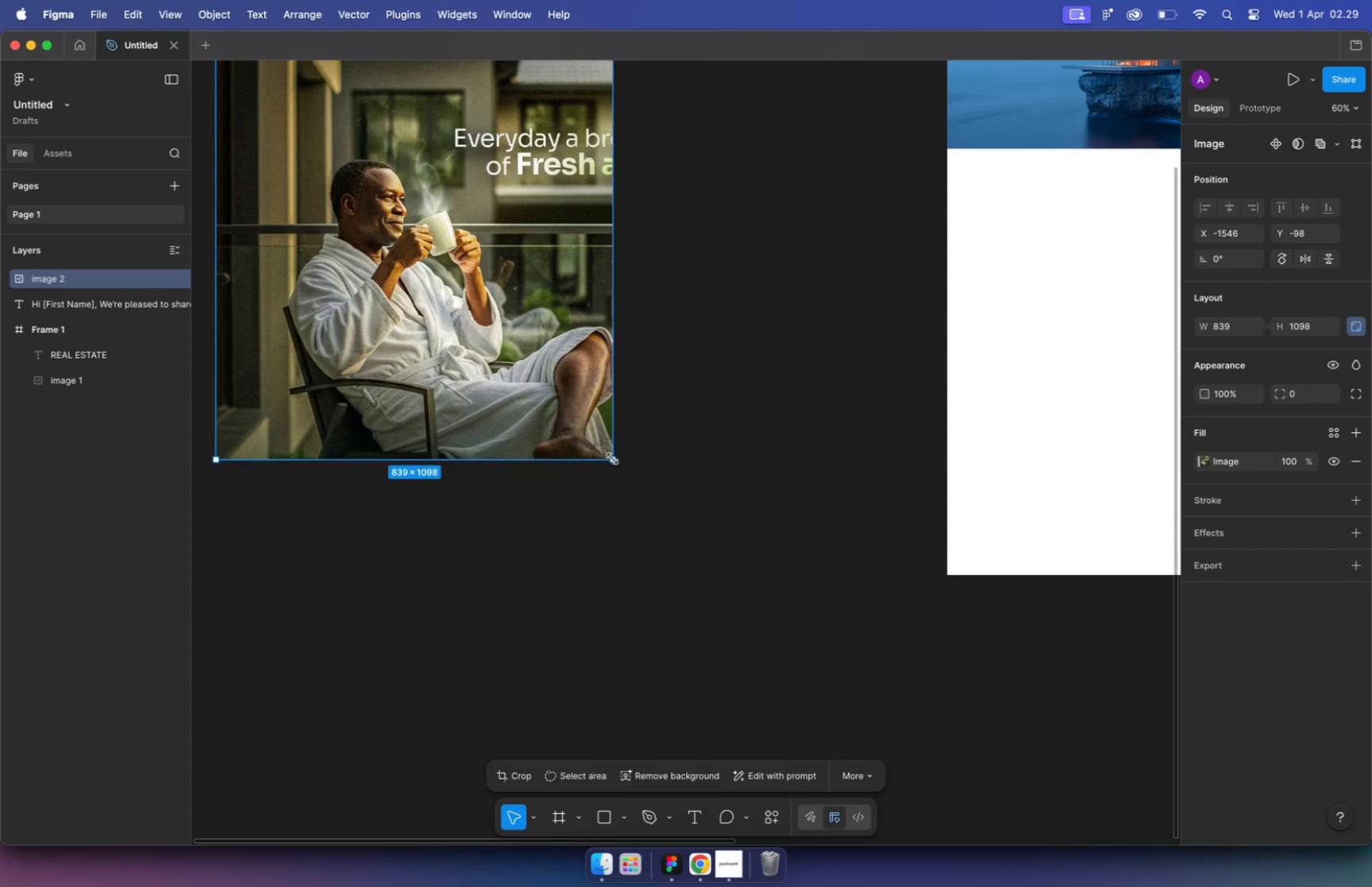 
left_click_drag(start_coordinate=[528, 337], to_coordinate=[750, 492])
 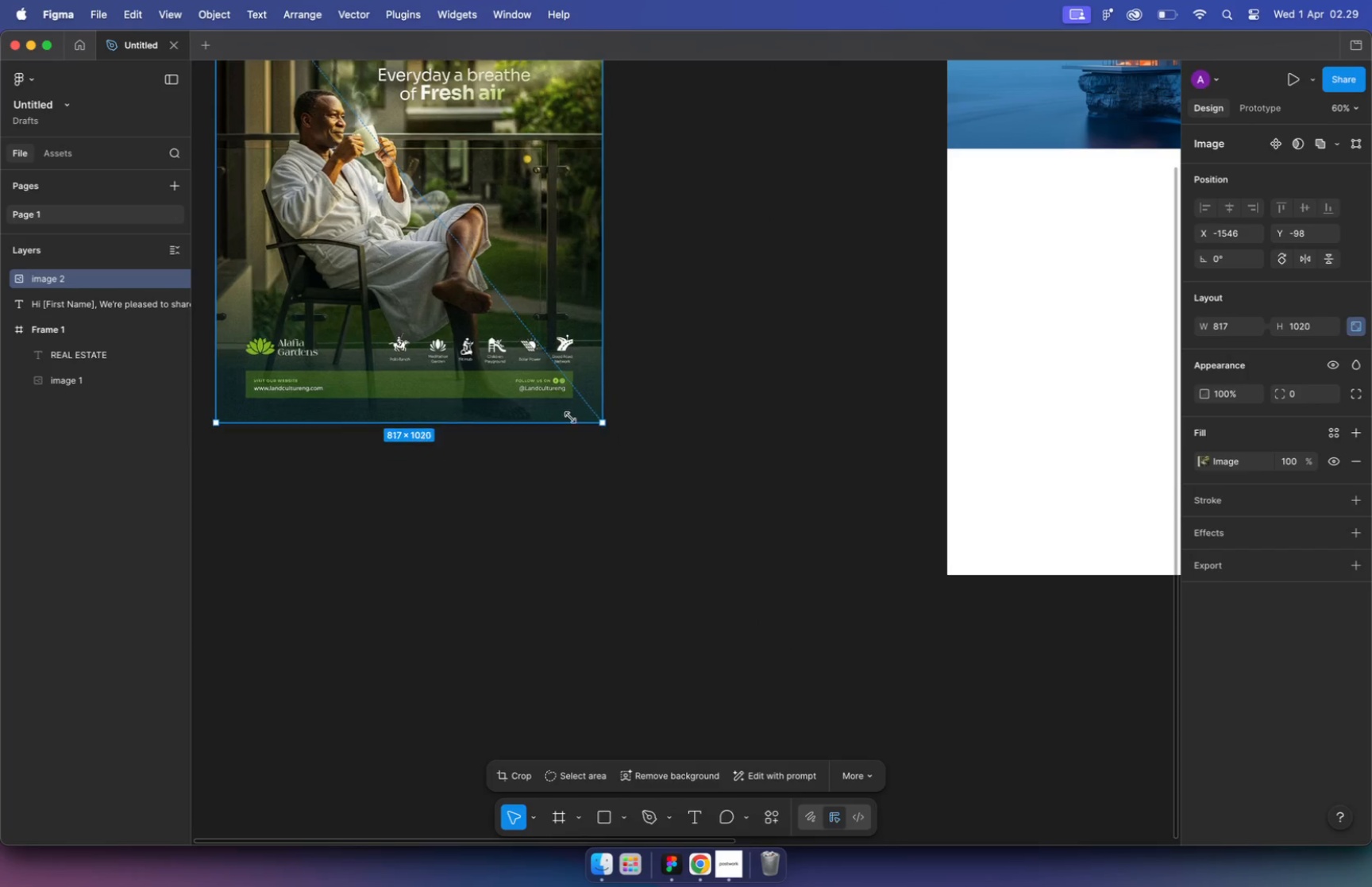 
scroll: coordinate [798, 509], scroll_direction: down, amount: 10.0
 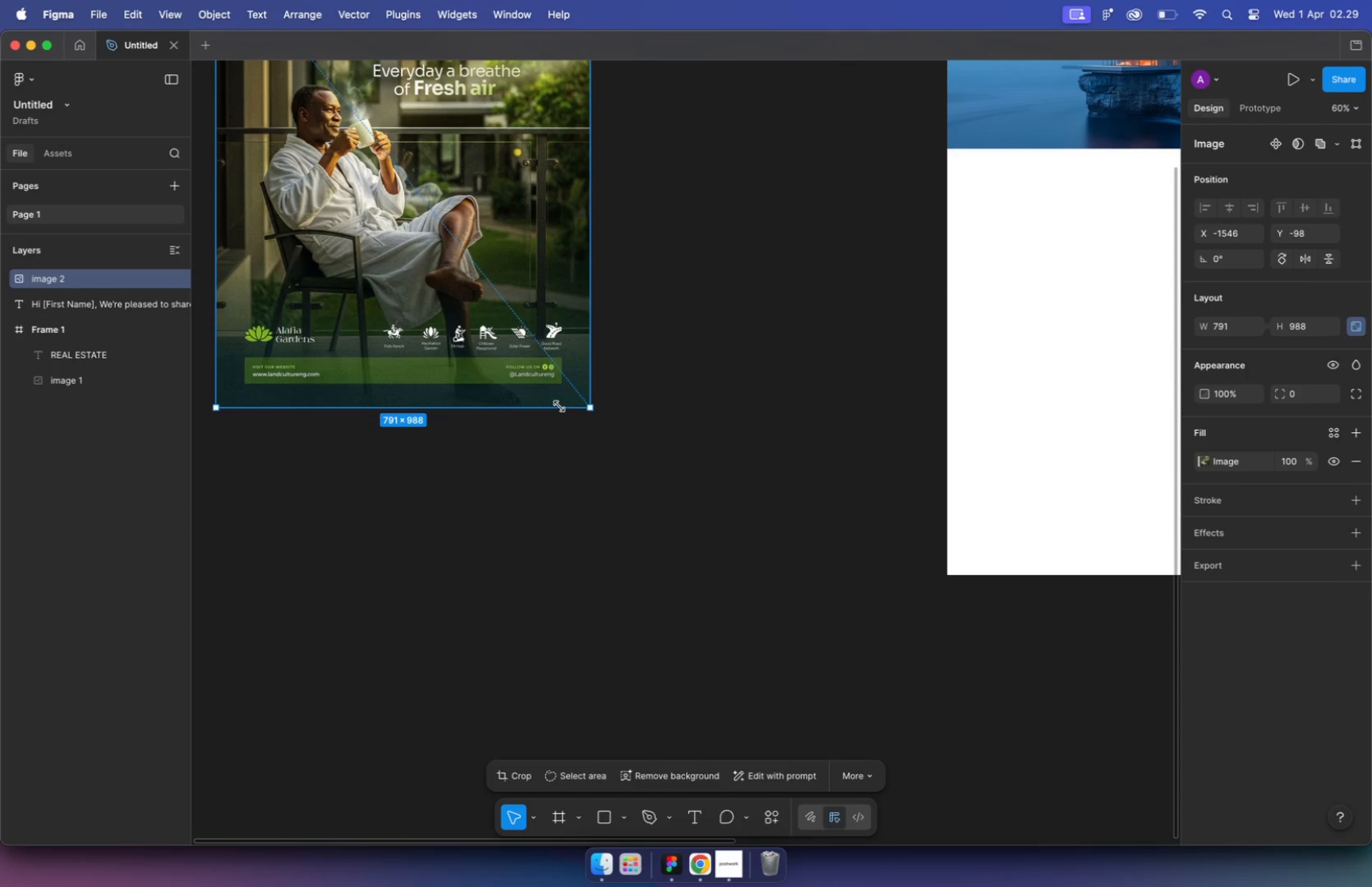 
left_click_drag(start_coordinate=[753, 542], to_coordinate=[841, 434])
 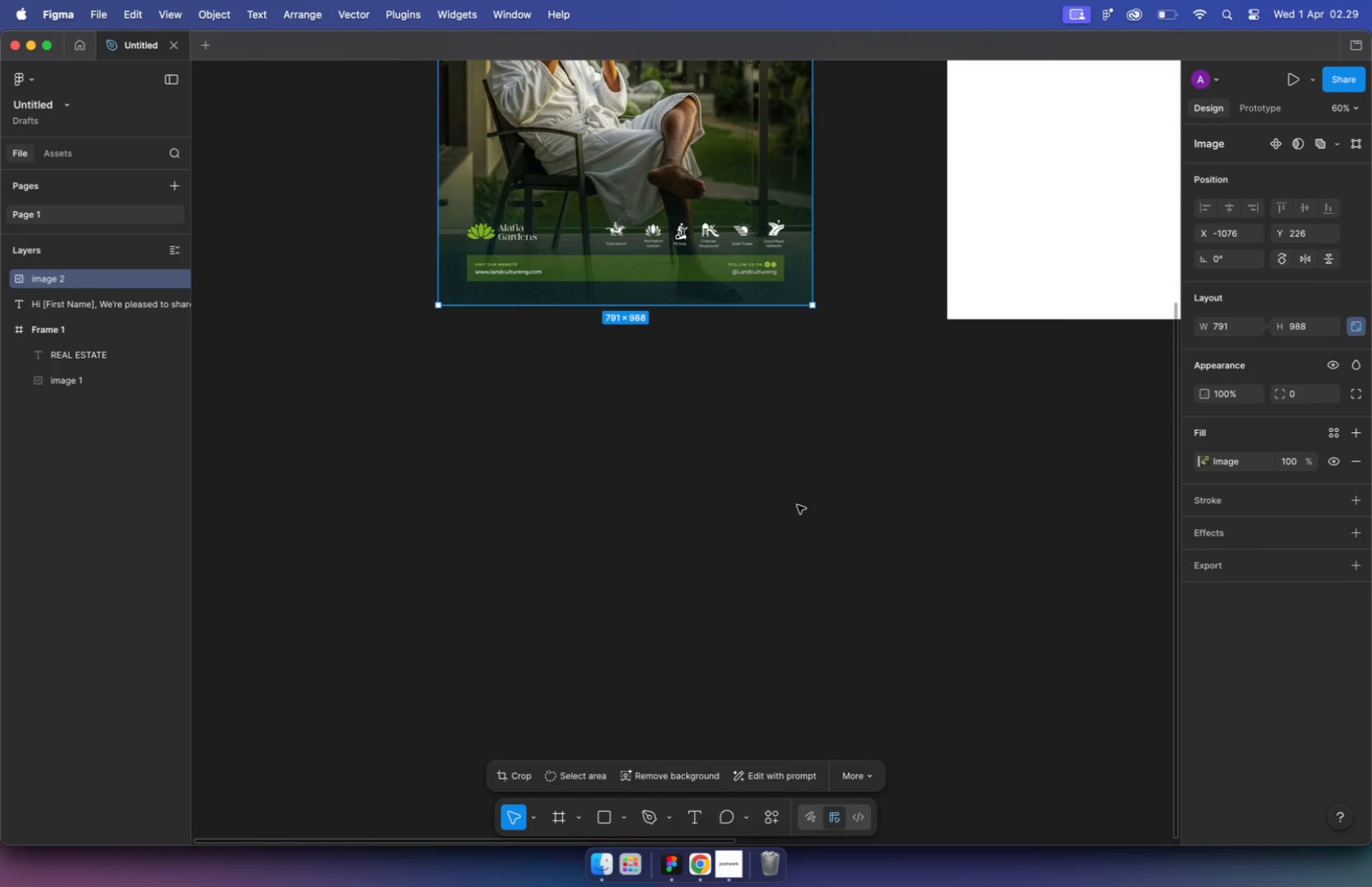 
scroll: coordinate [752, 537], scroll_direction: up, amount: 22.0
 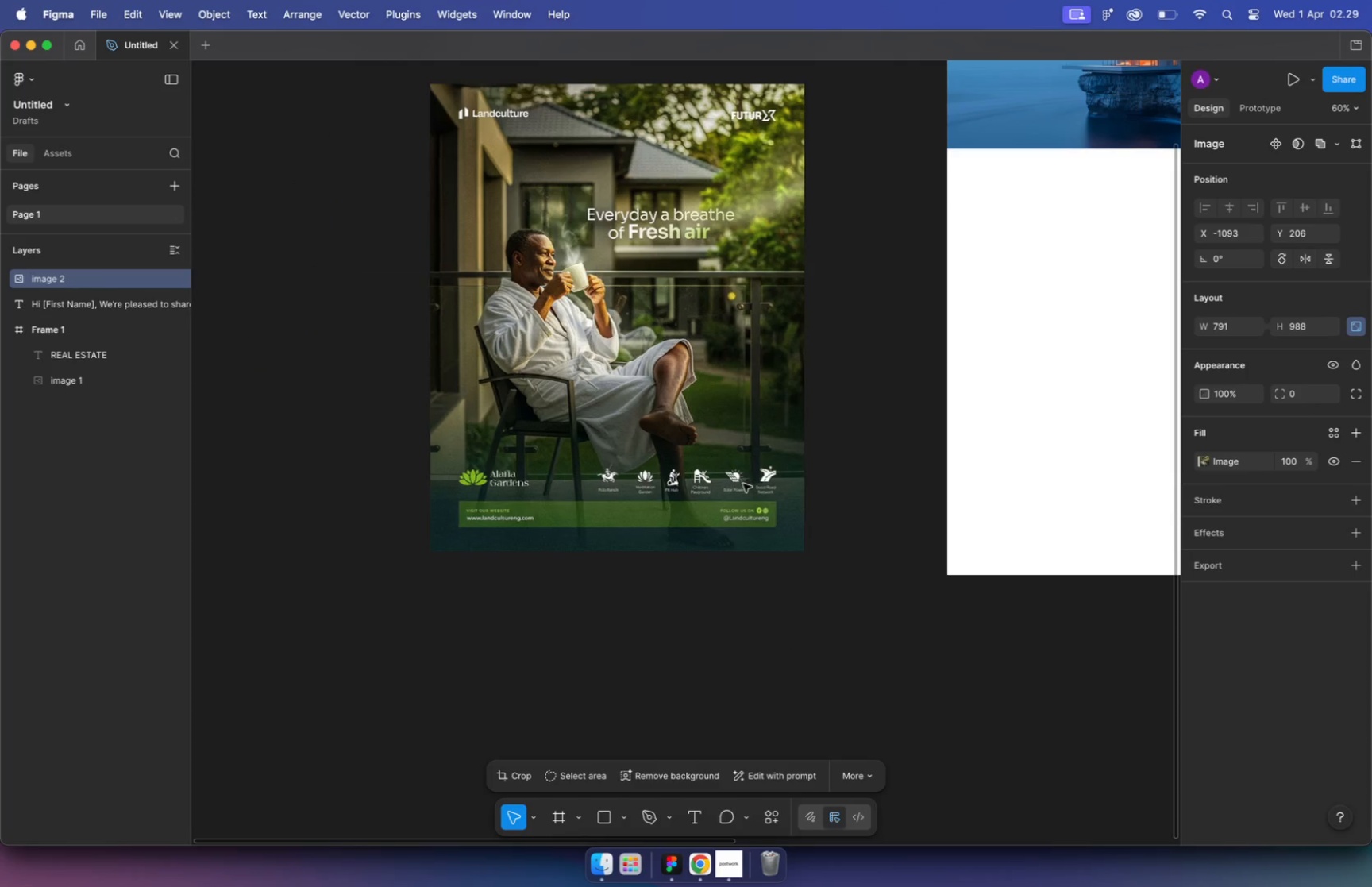 
hold_key(key=CommandLeft, duration=7.51)
scroll: coordinate [882, 394], scroll_direction: up, amount: 8.0
 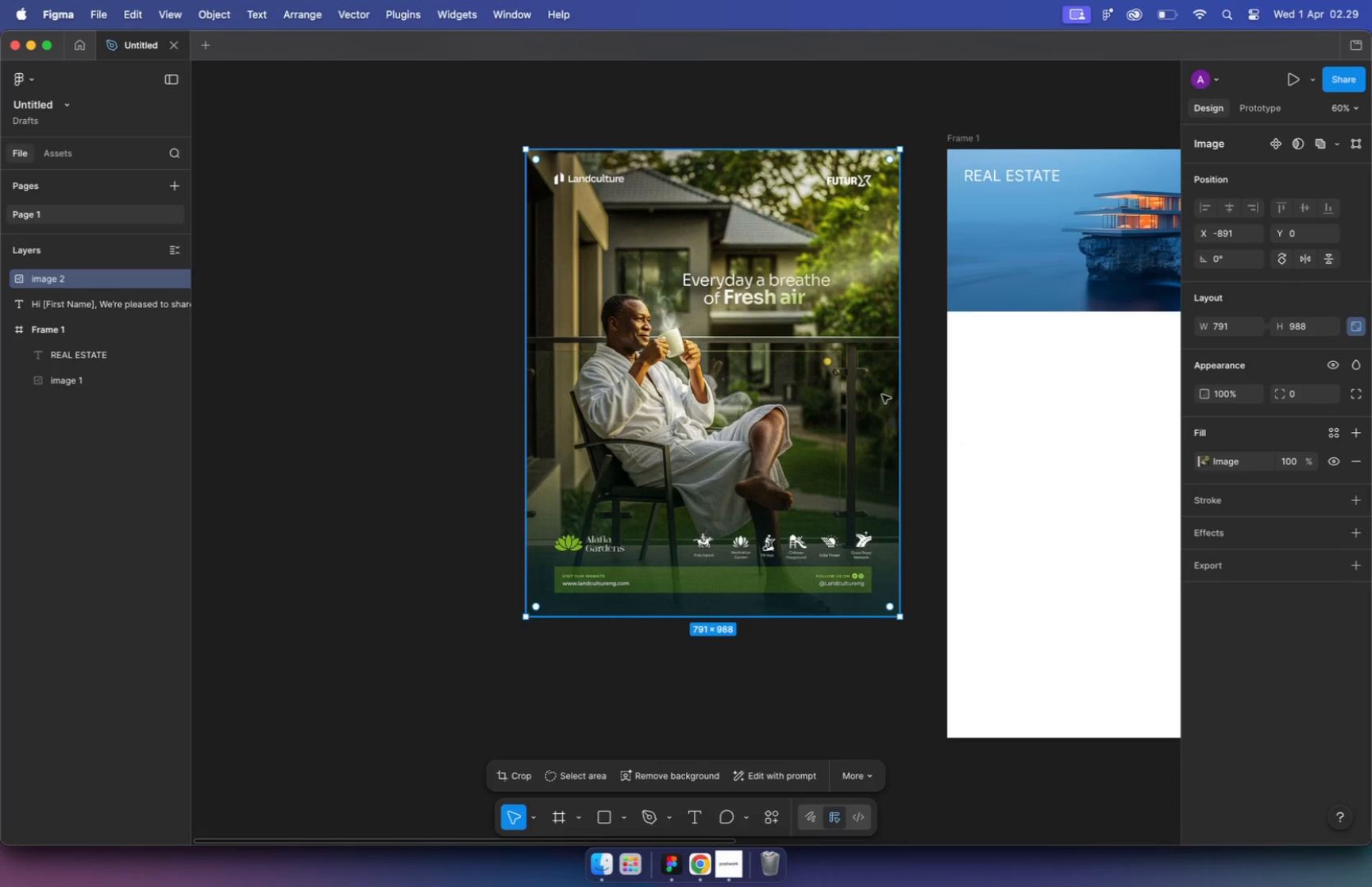 
scroll: coordinate [719, 469], scroll_direction: down, amount: 10.0
 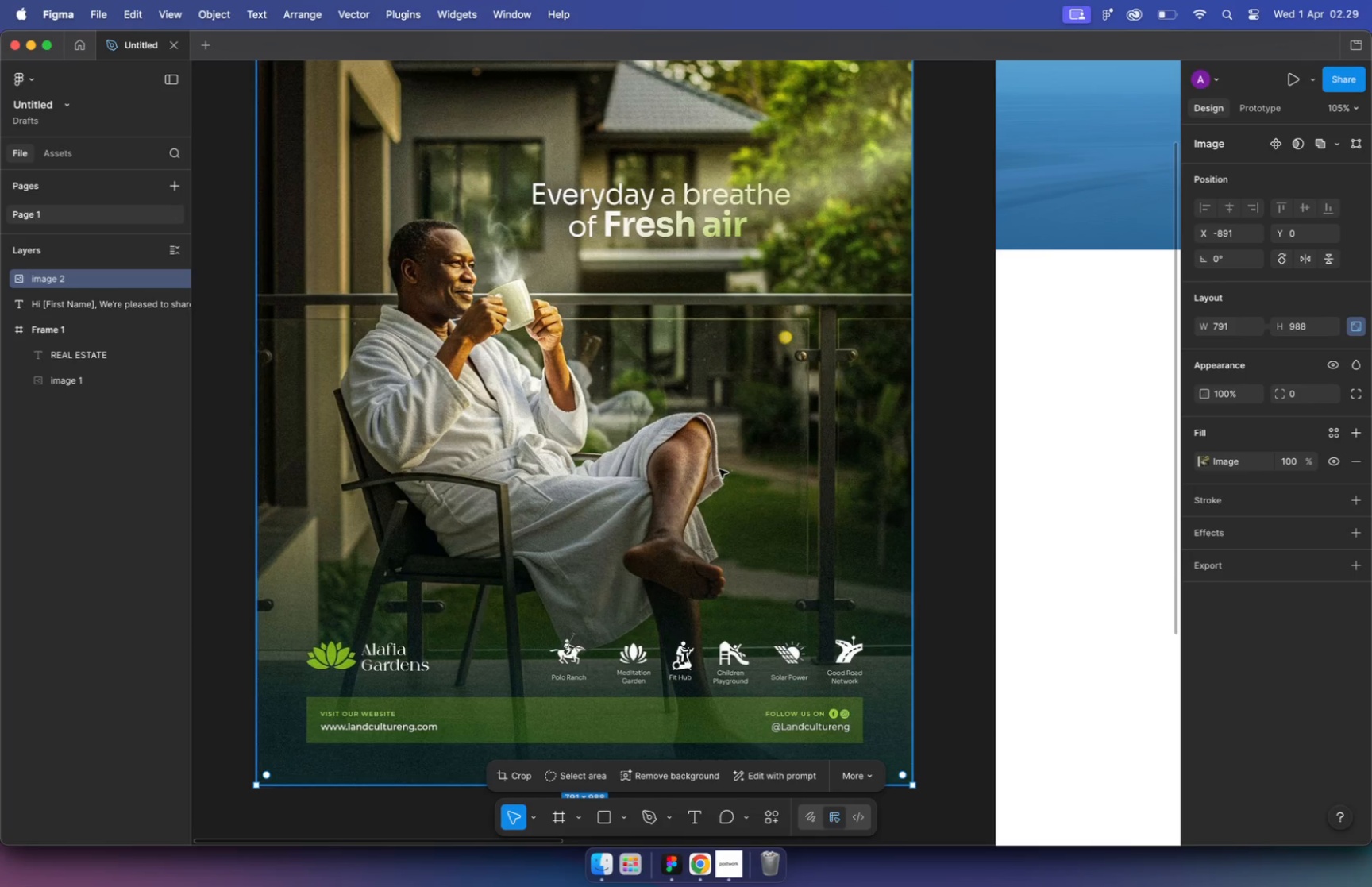 
scroll: coordinate [786, 457], scroll_direction: up, amount: 4.0
 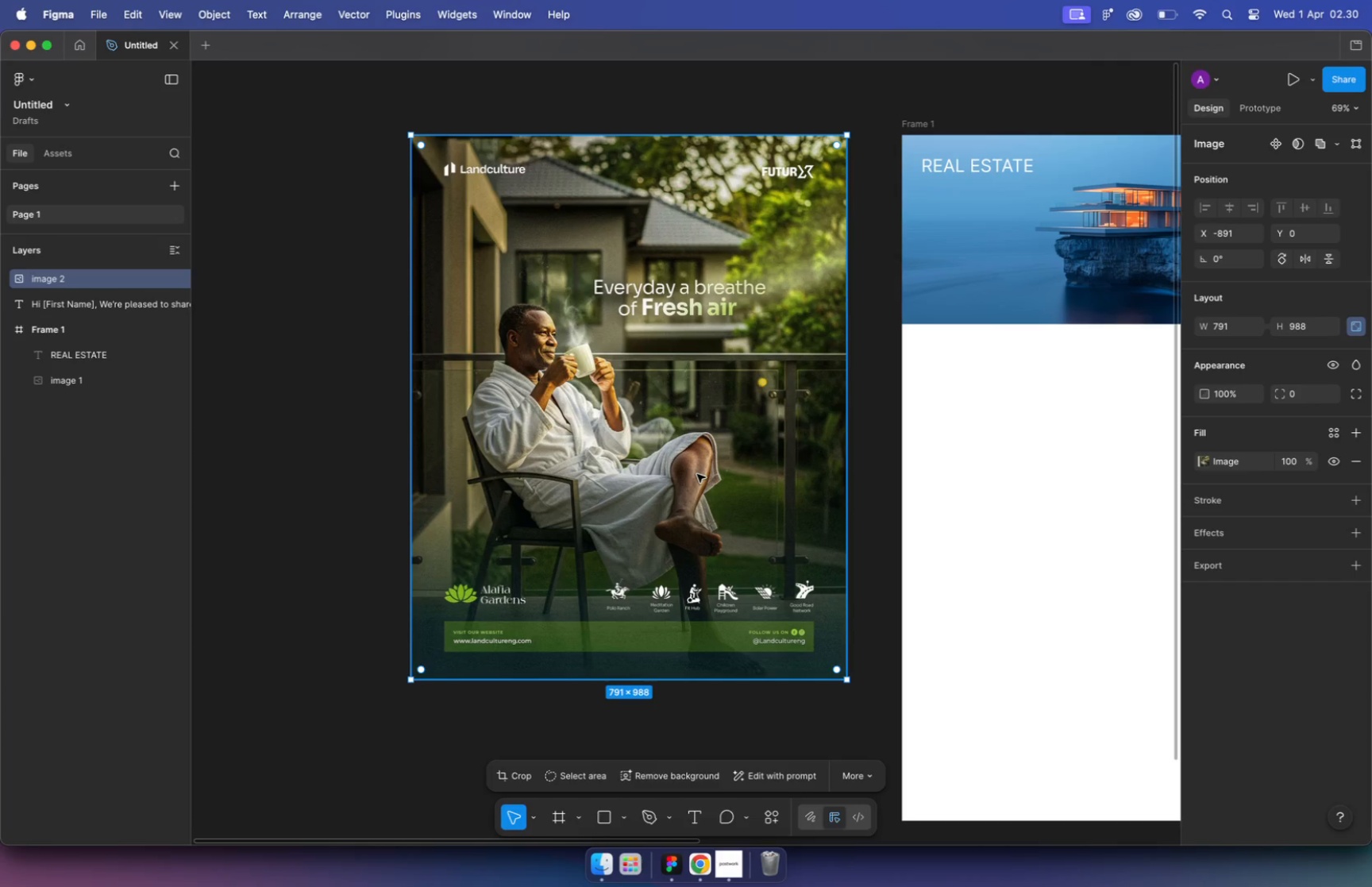 
wait(79.96)
 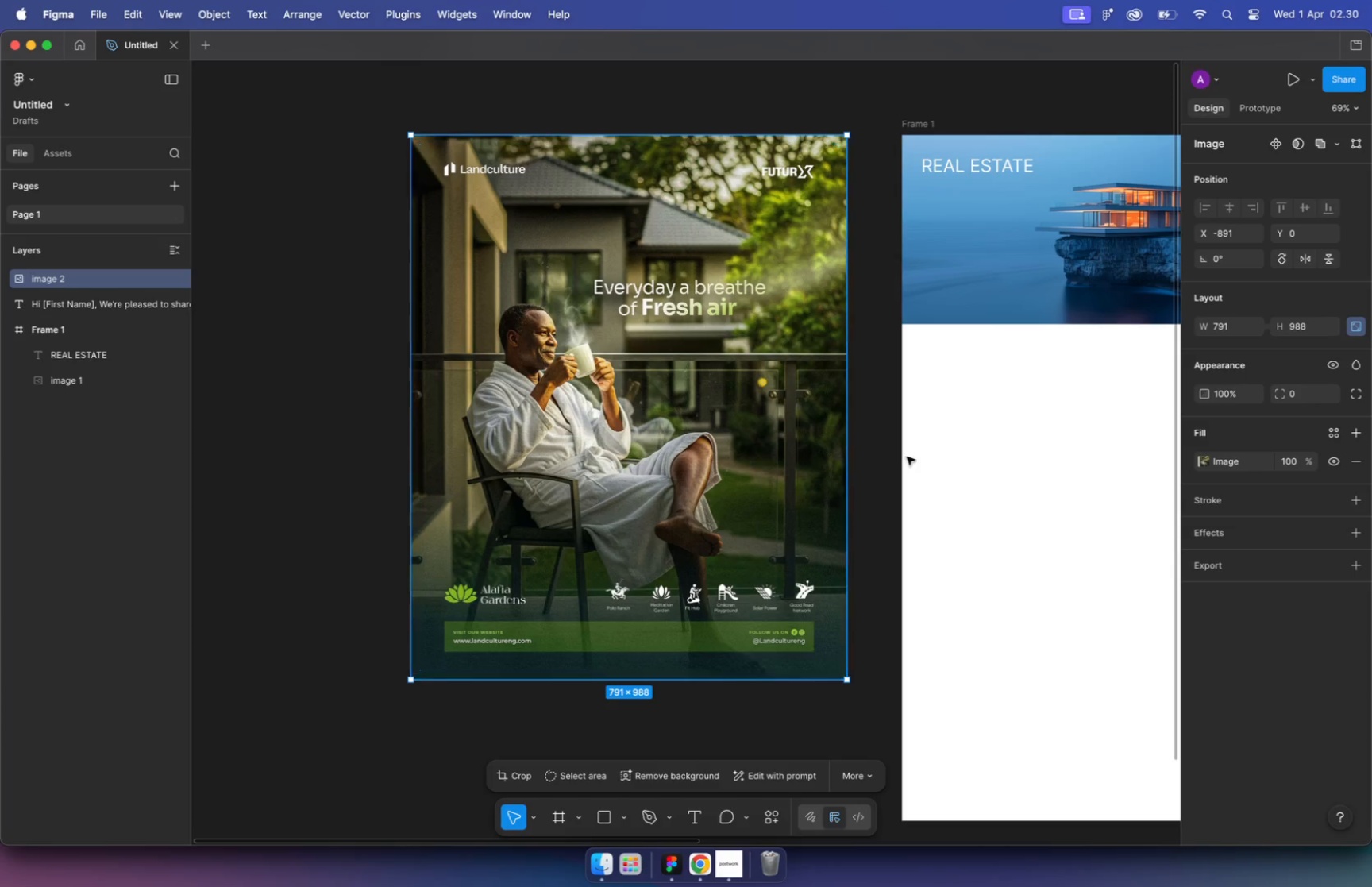 
left_click([946, 477])
 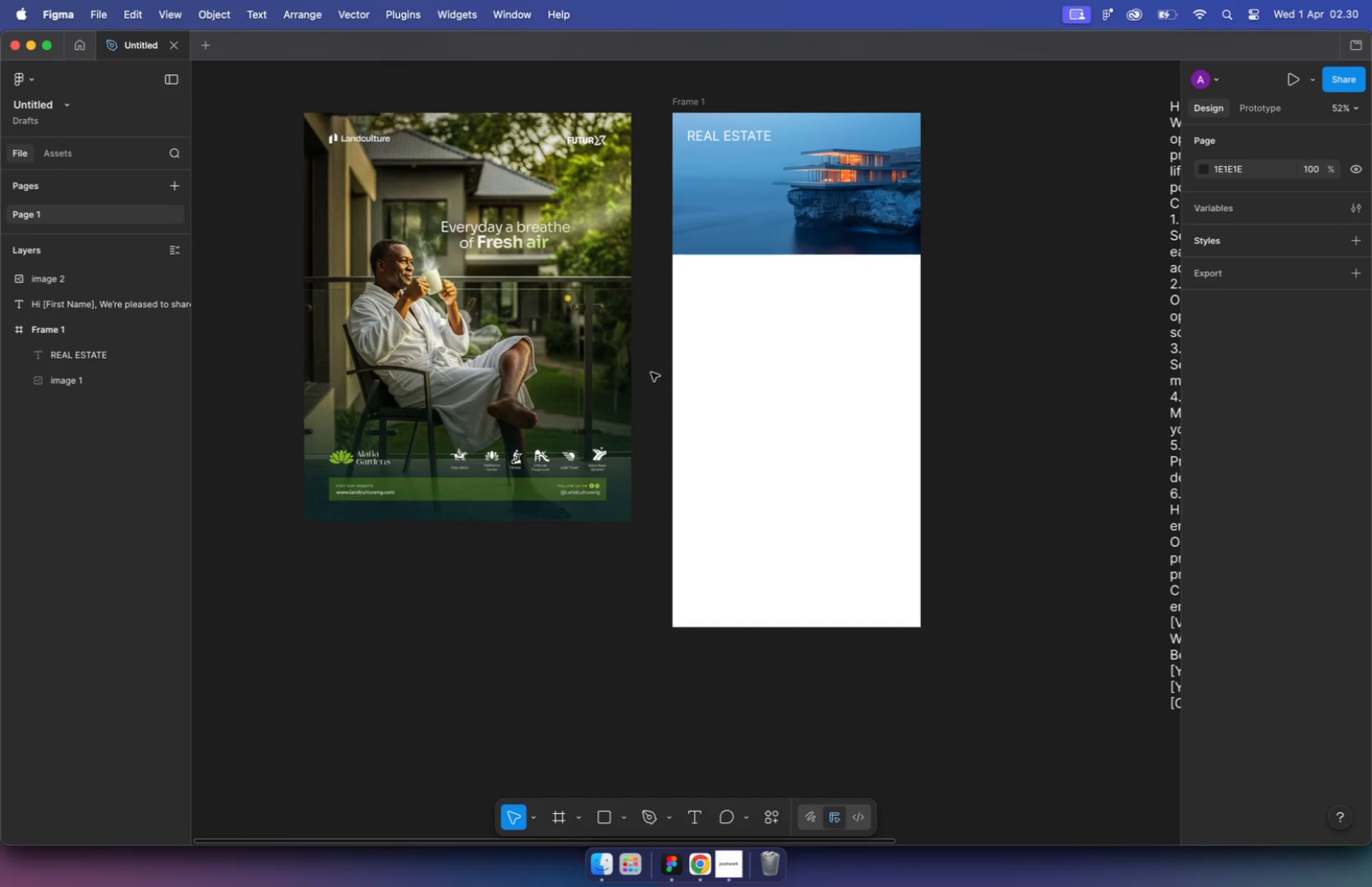 
hold_key(key=CommandLeft, duration=3.19)
 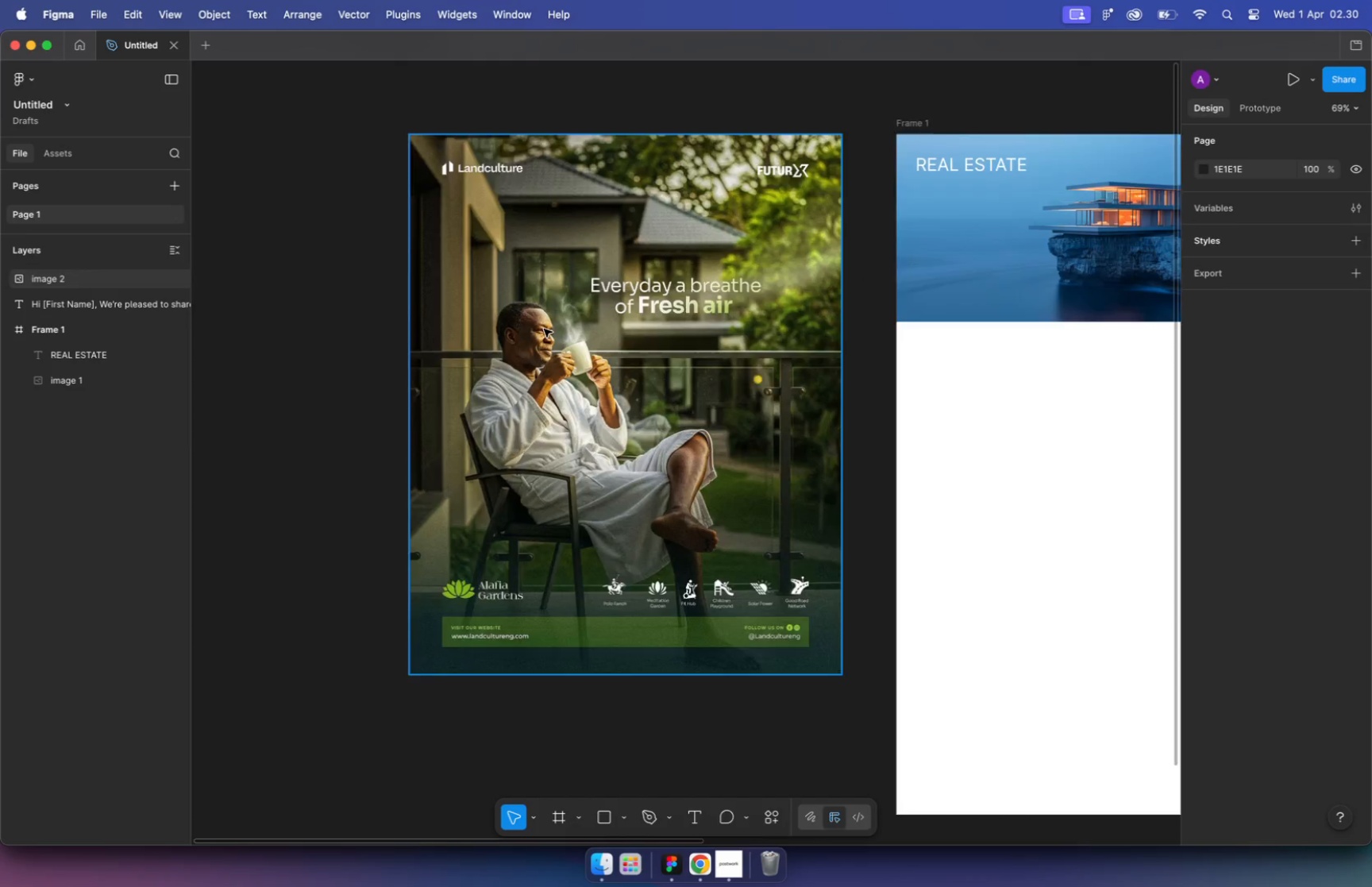 
key(Meta+CommandLeft)
 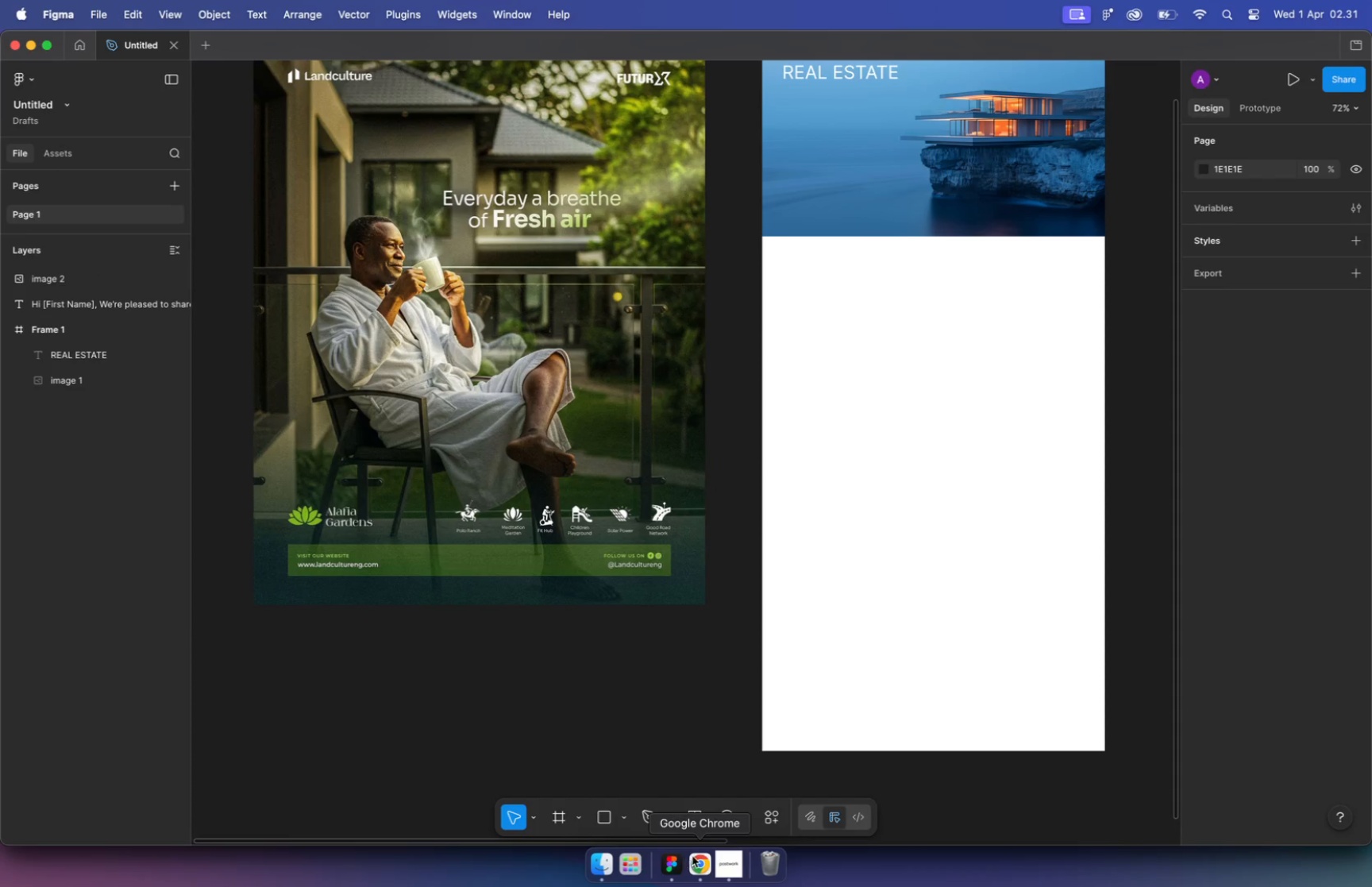 
scroll: coordinate [527, 398], scroll_direction: up, amount: 5.0
 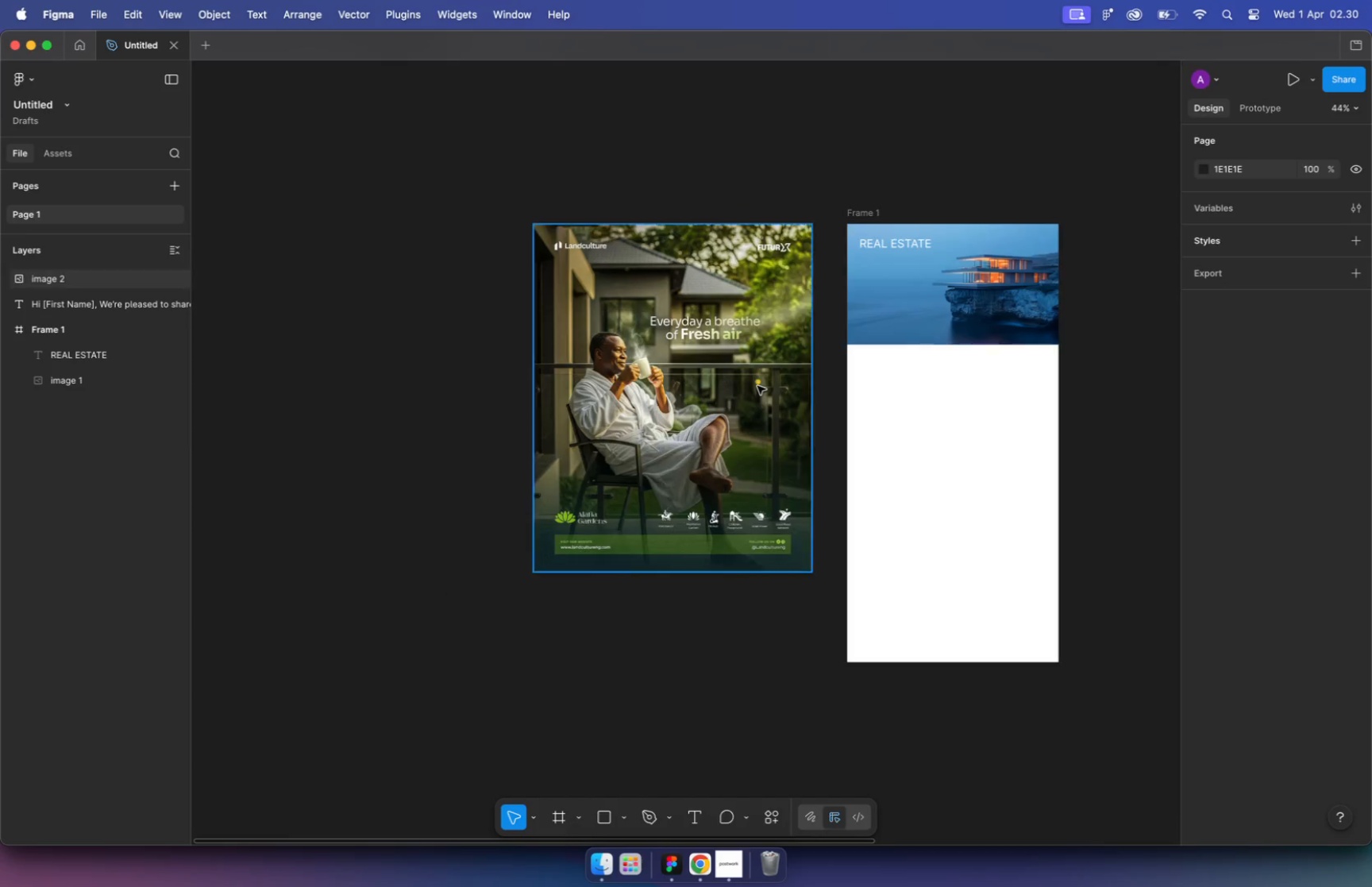 
left_click([705, 860])
 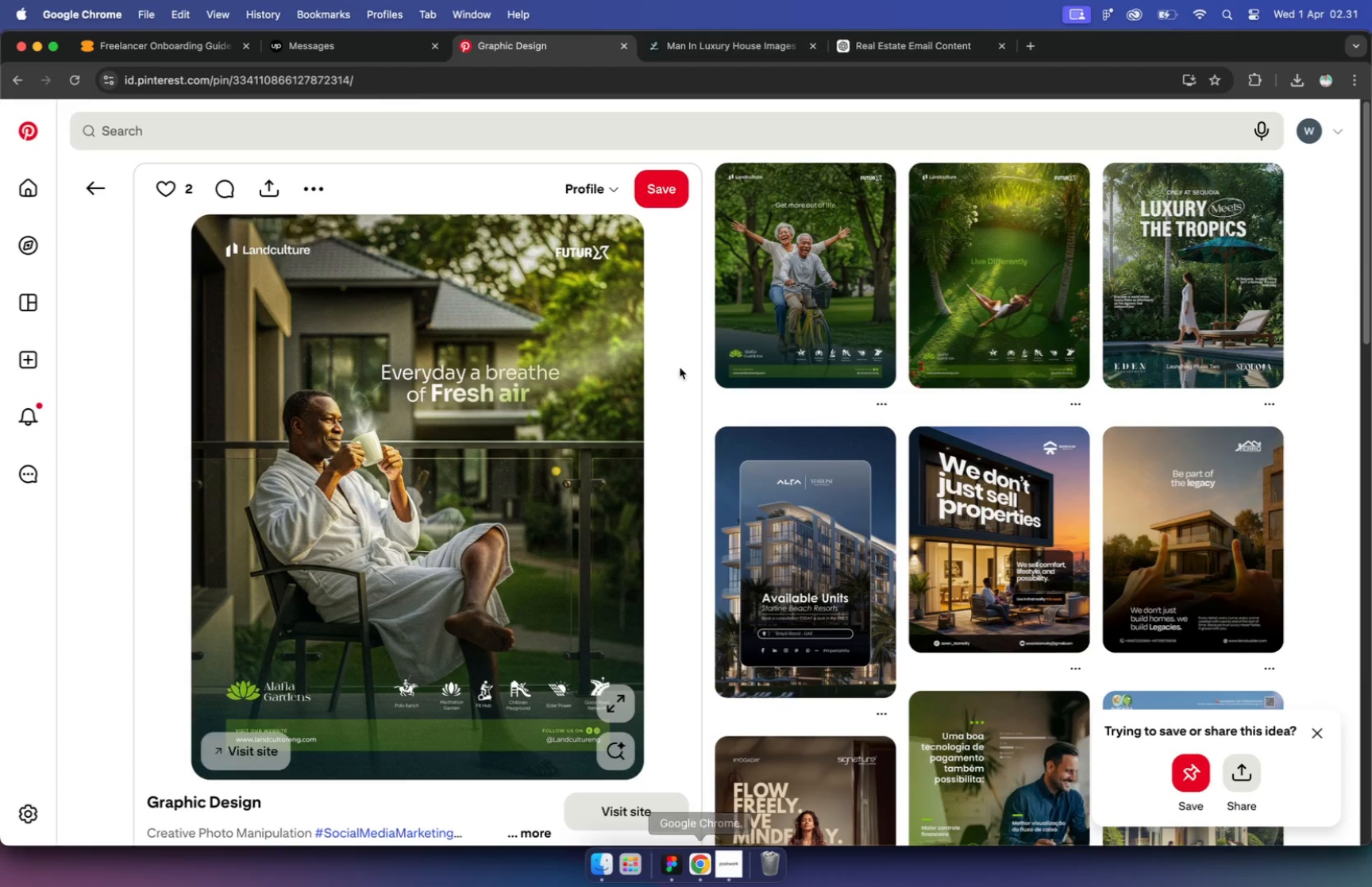 
left_click_drag(start_coordinate=[476, 125], to_coordinate=[304, 94])
 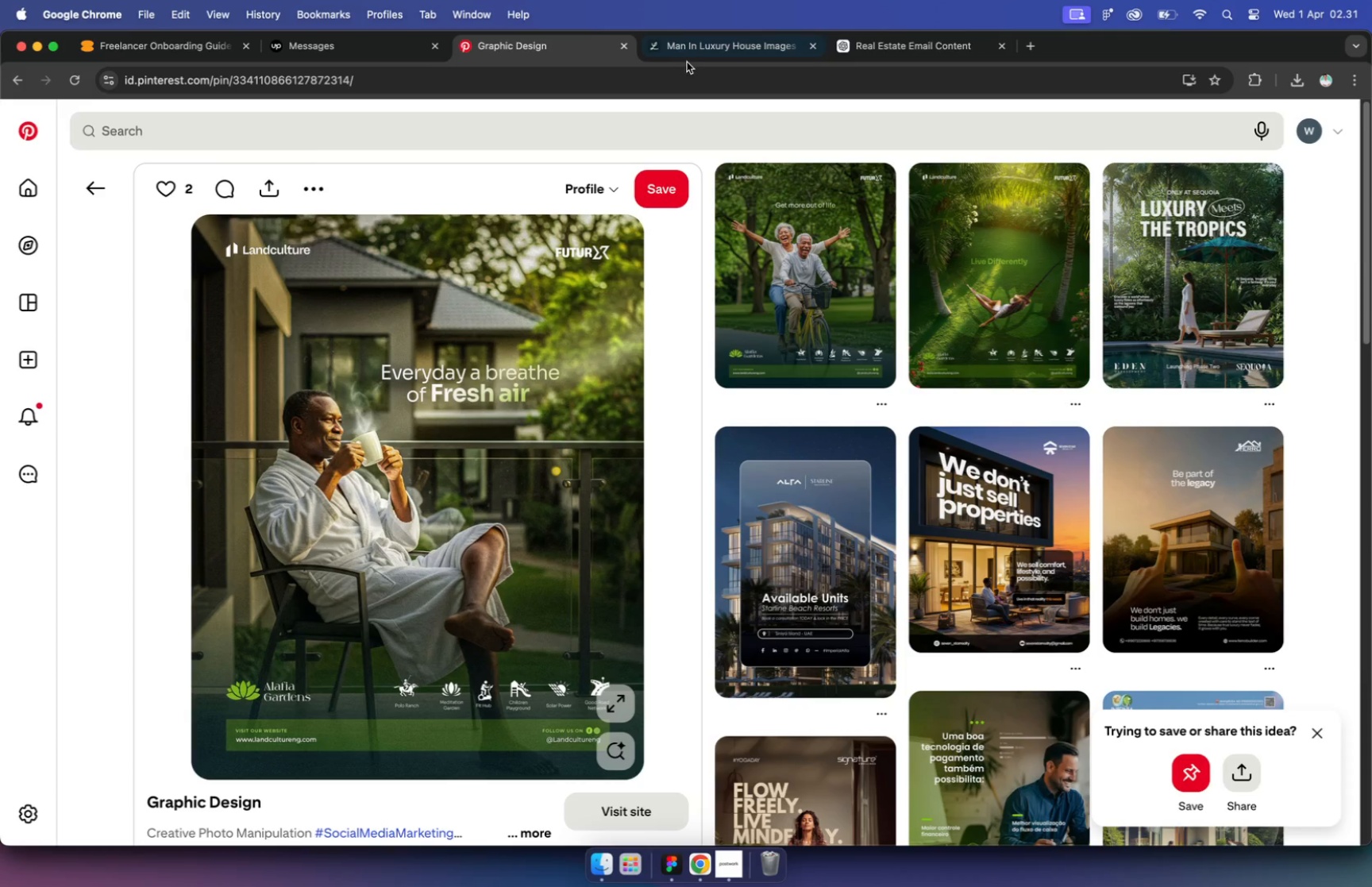 
type(man wi)
key(Backspace)
type(ith piyama drink coffee)
 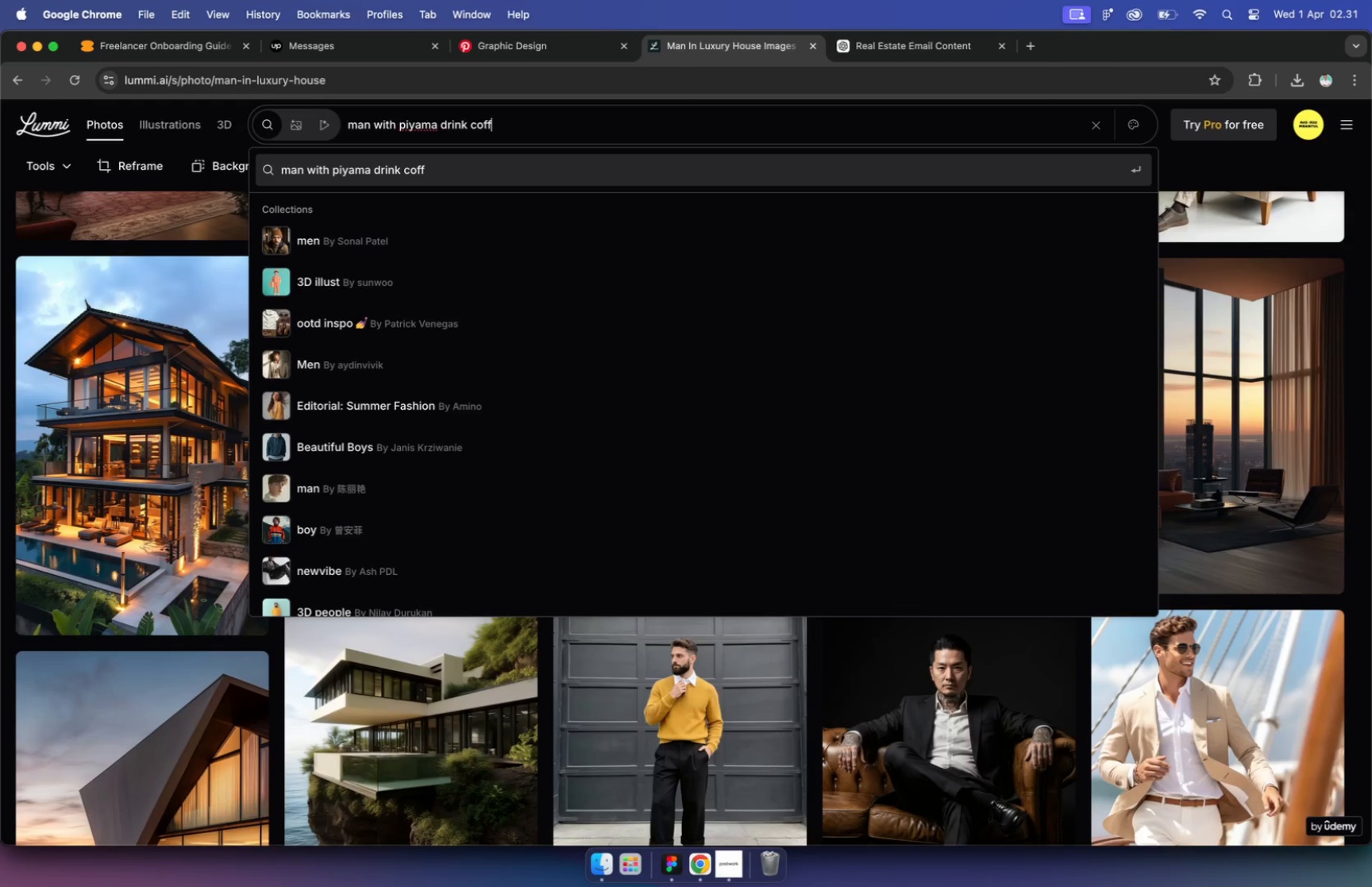 
key(Enter)
 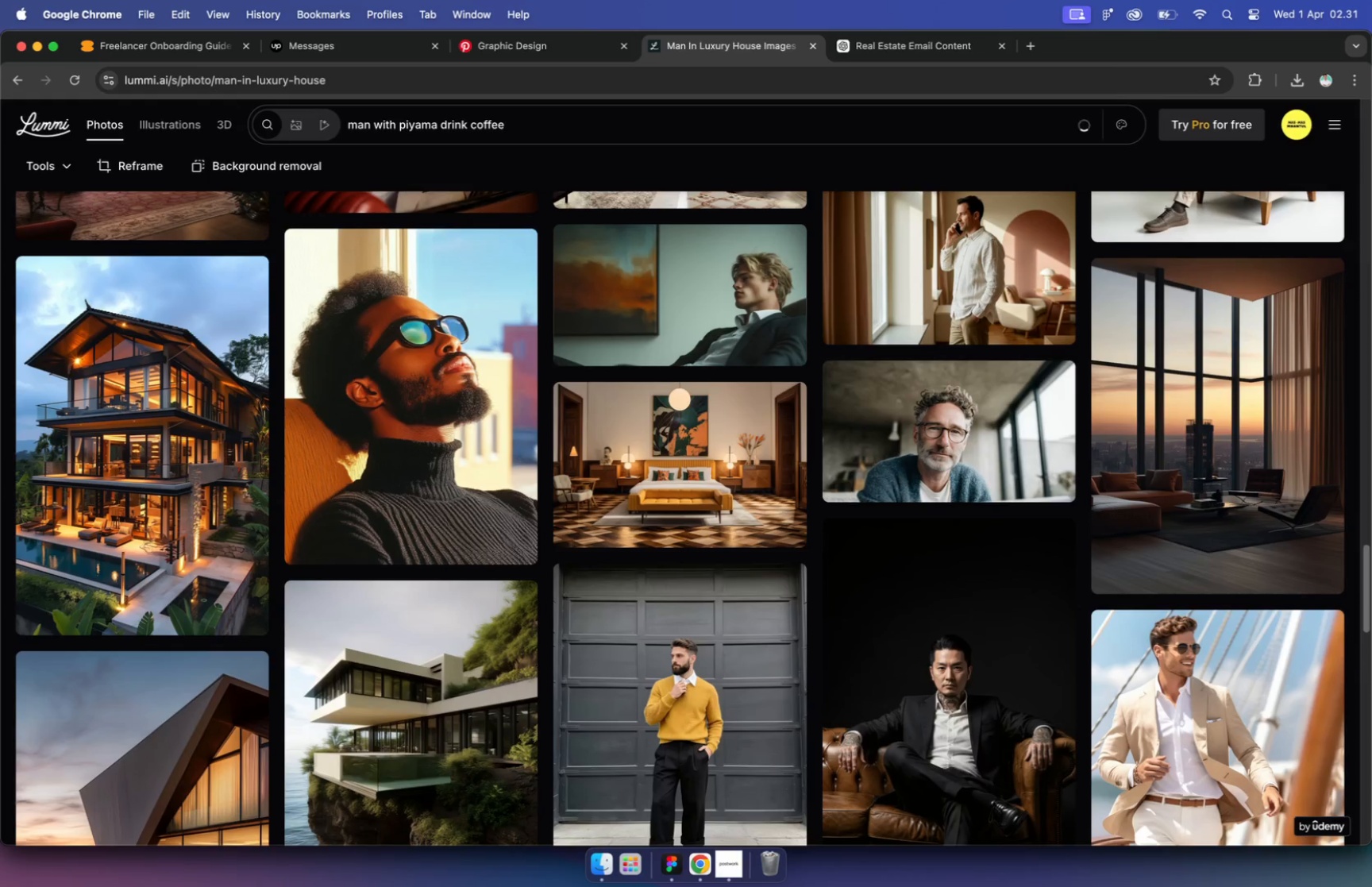 
scroll: coordinate [912, 451], scroll_direction: down, amount: 52.0
 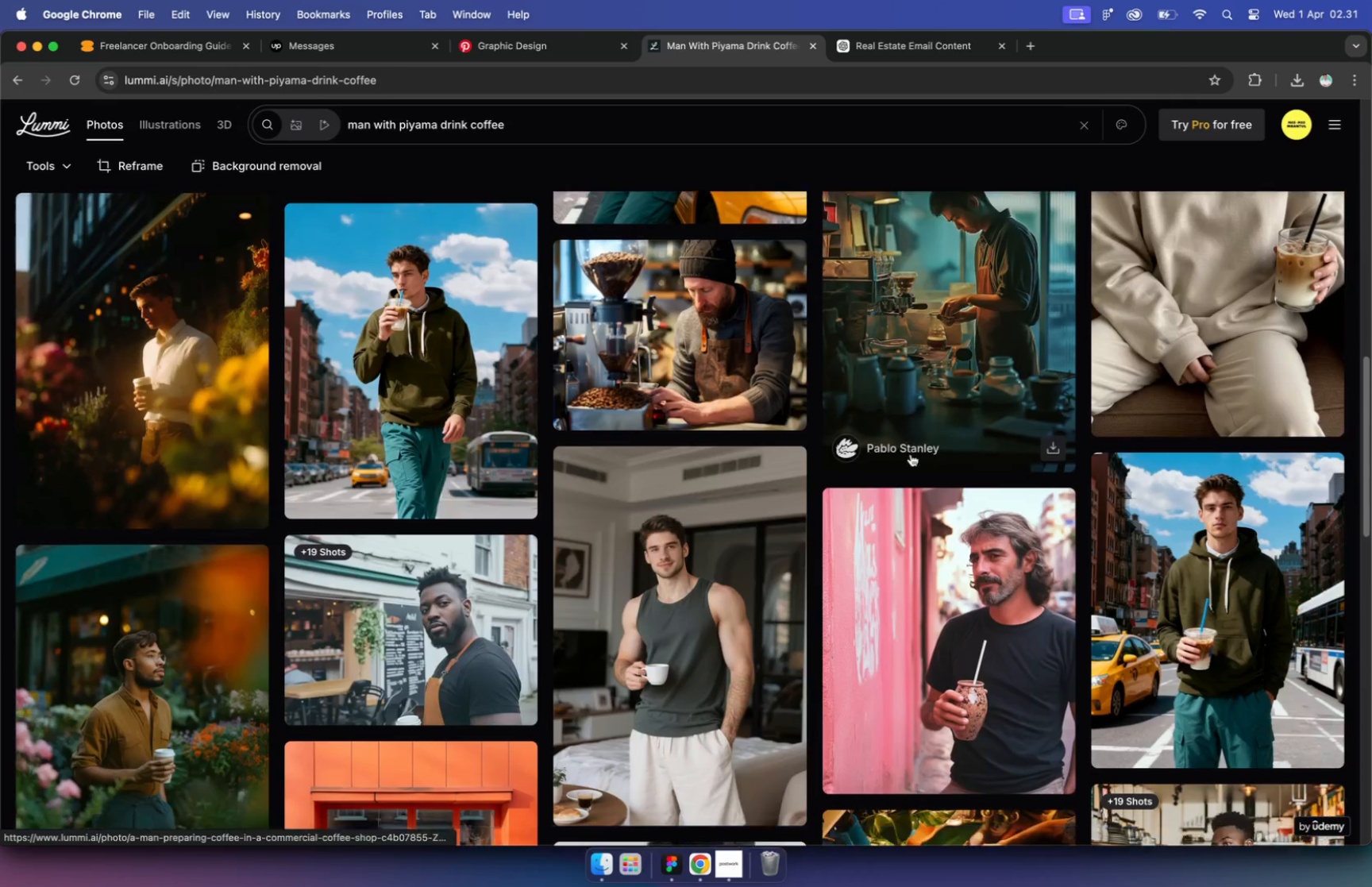 
scroll: coordinate [911, 465], scroll_direction: down, amount: 33.0
 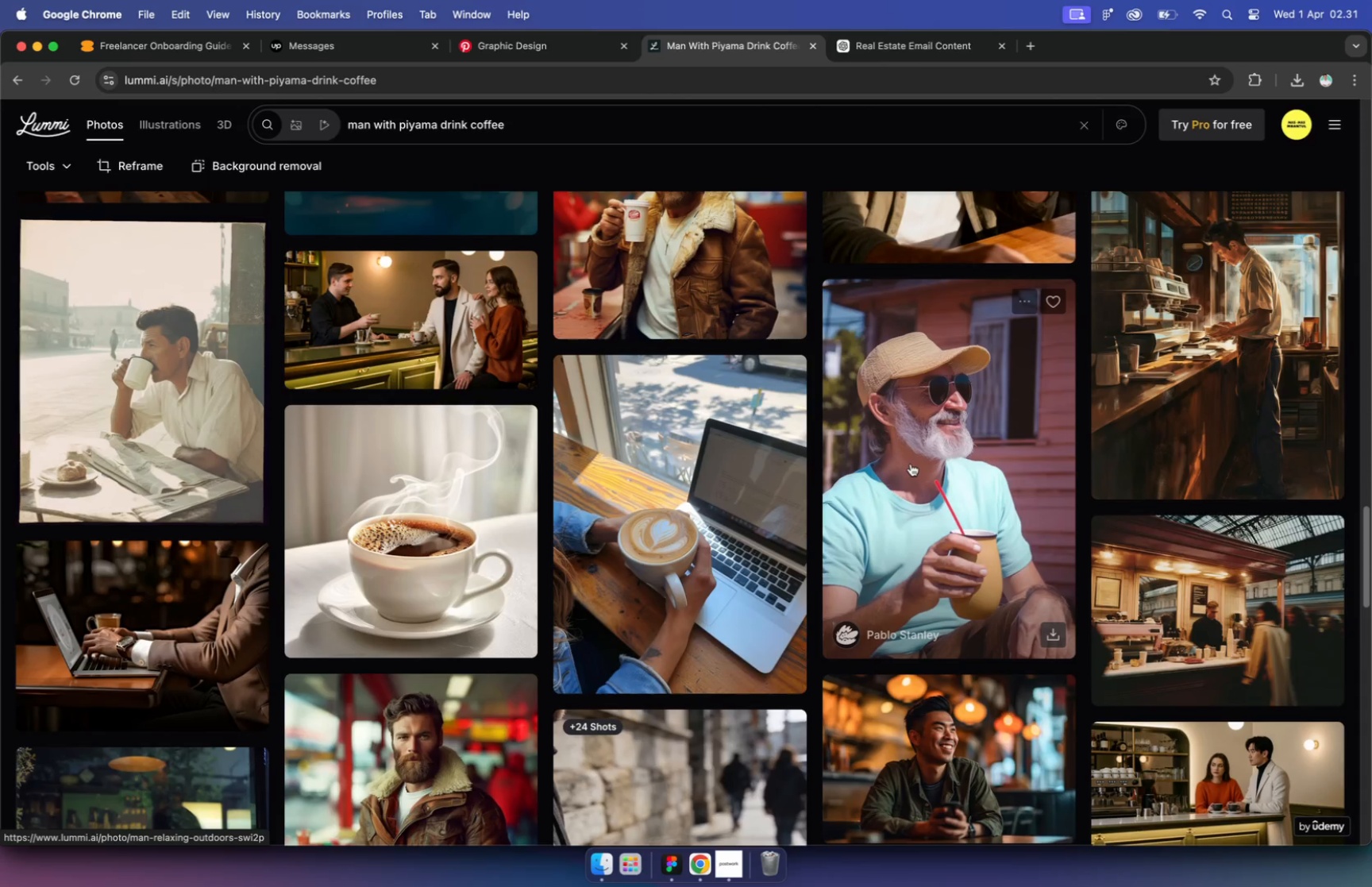 
scroll: coordinate [912, 465], scroll_direction: up, amount: 5.0
 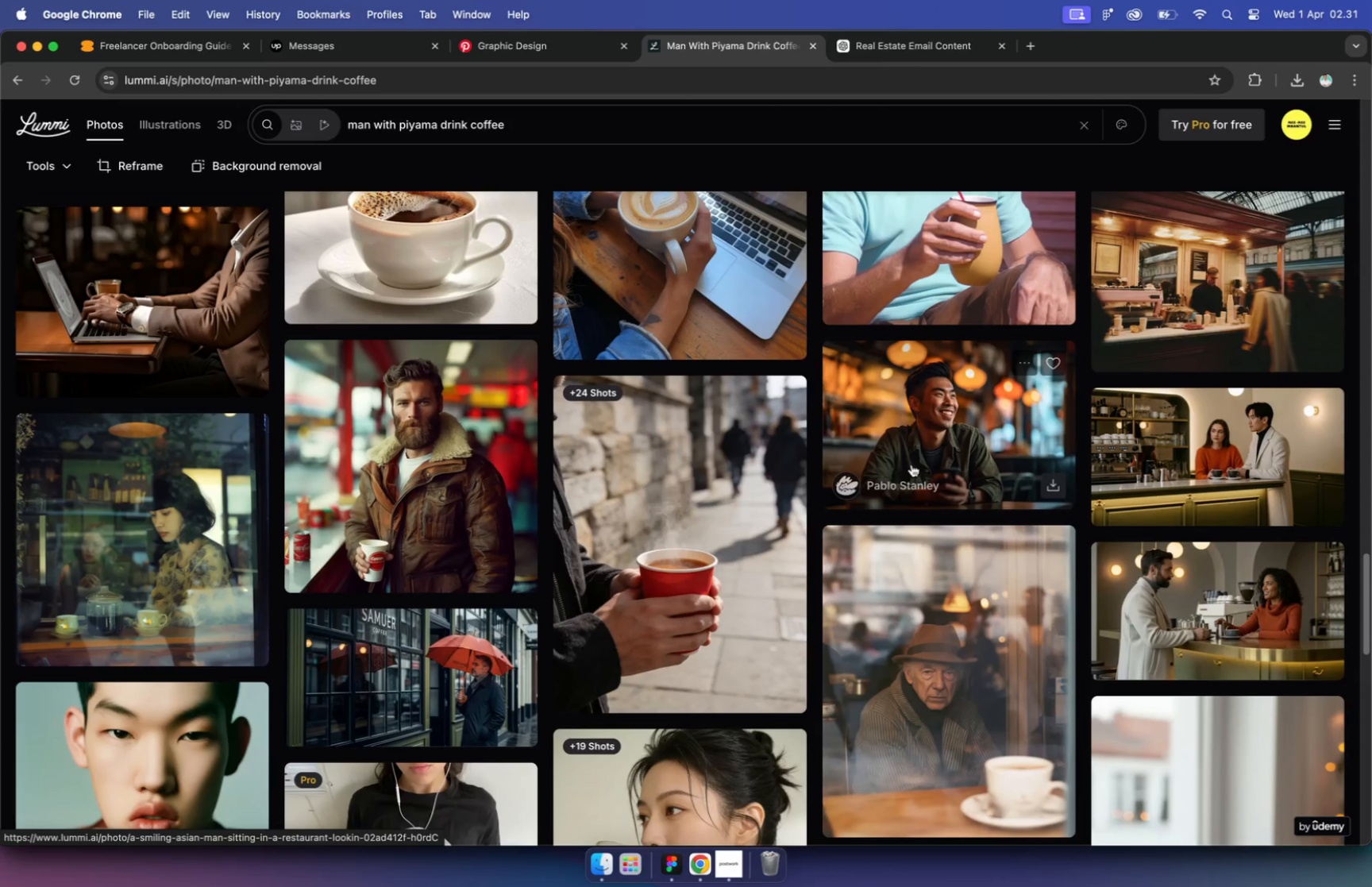 
left_click([1033, 384])
 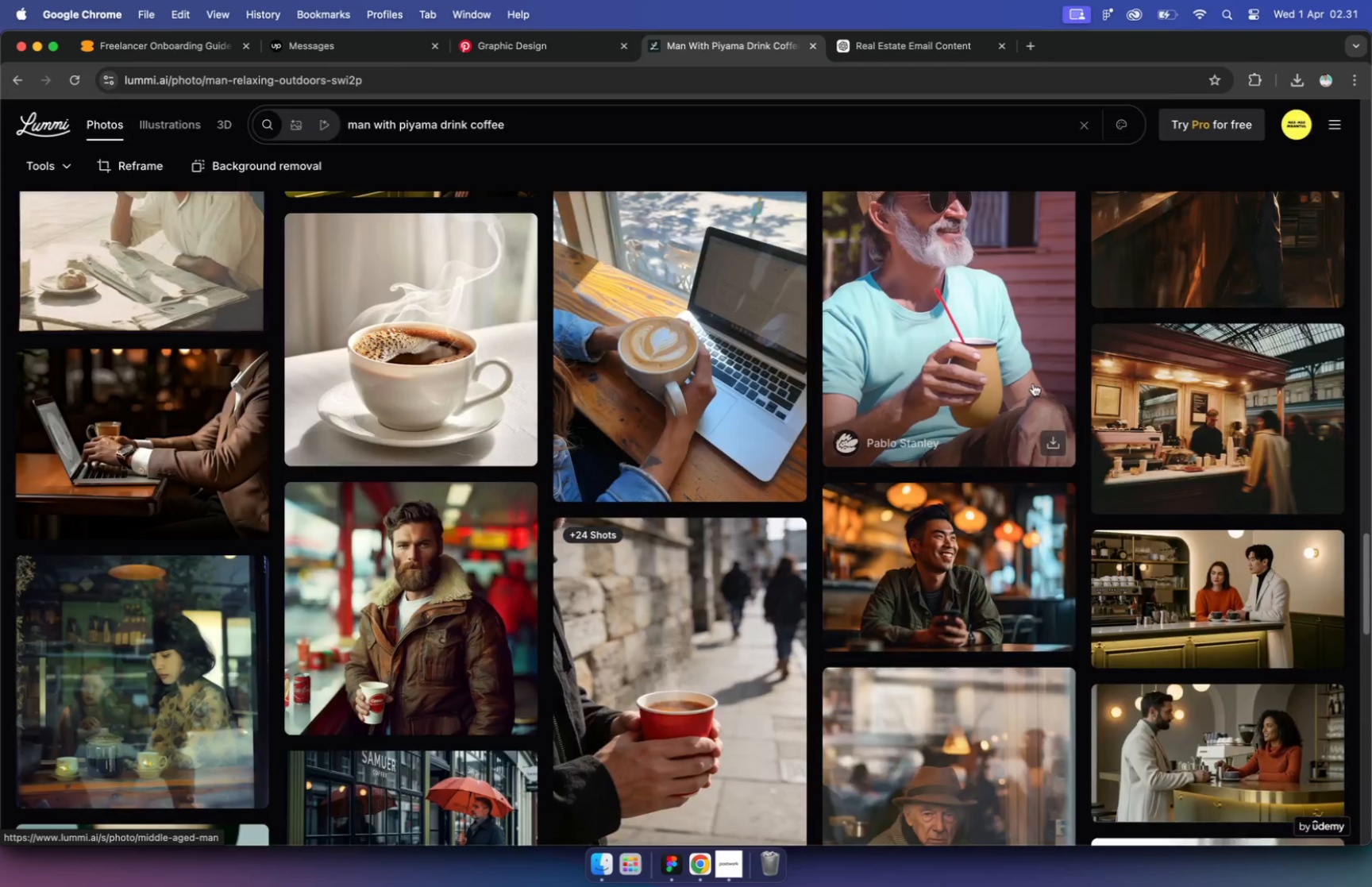 
scroll: coordinate [900, 469], scroll_direction: down, amount: 21.0
 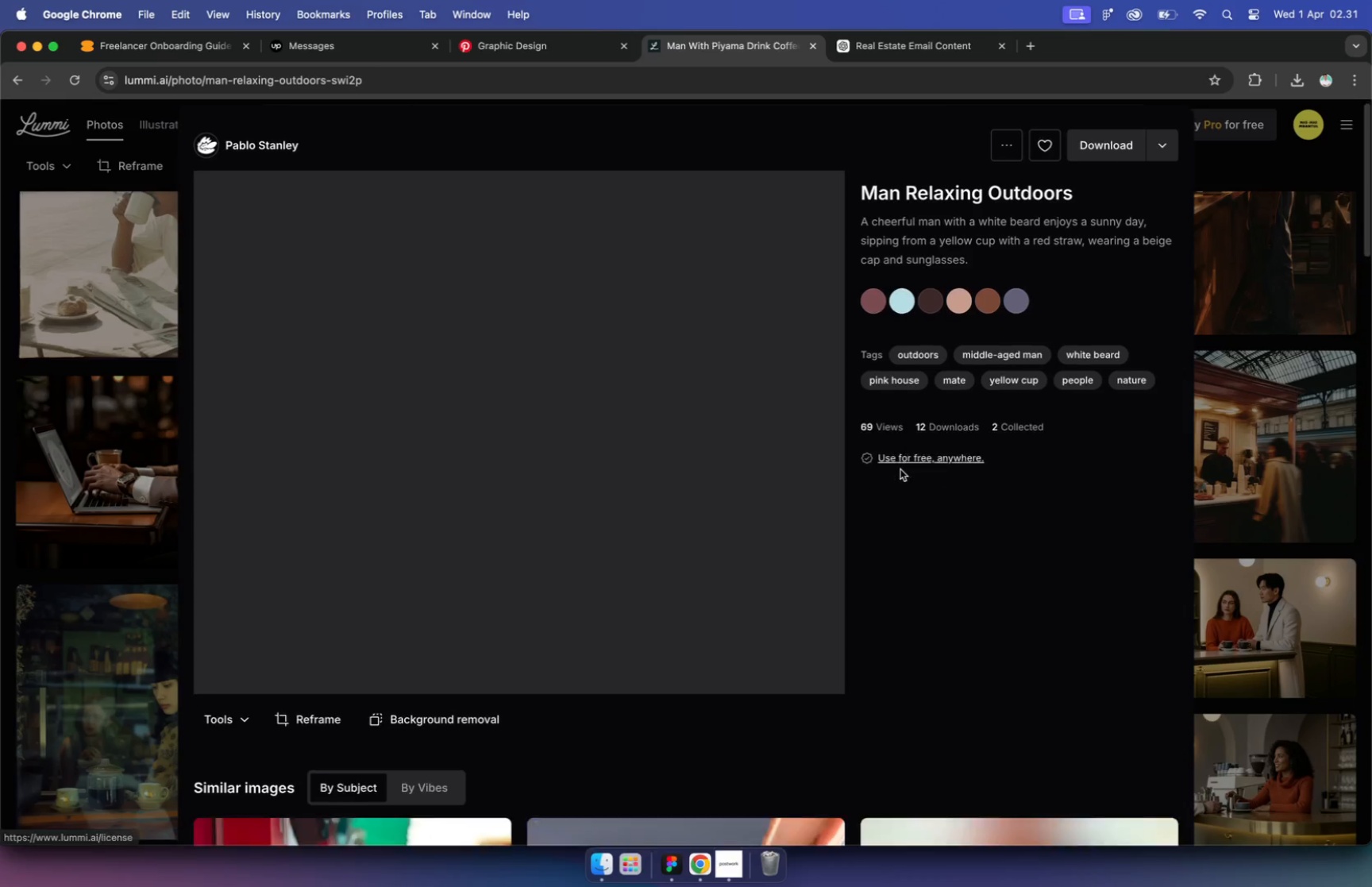 
scroll: coordinate [900, 469], scroll_direction: up, amount: 5.0
 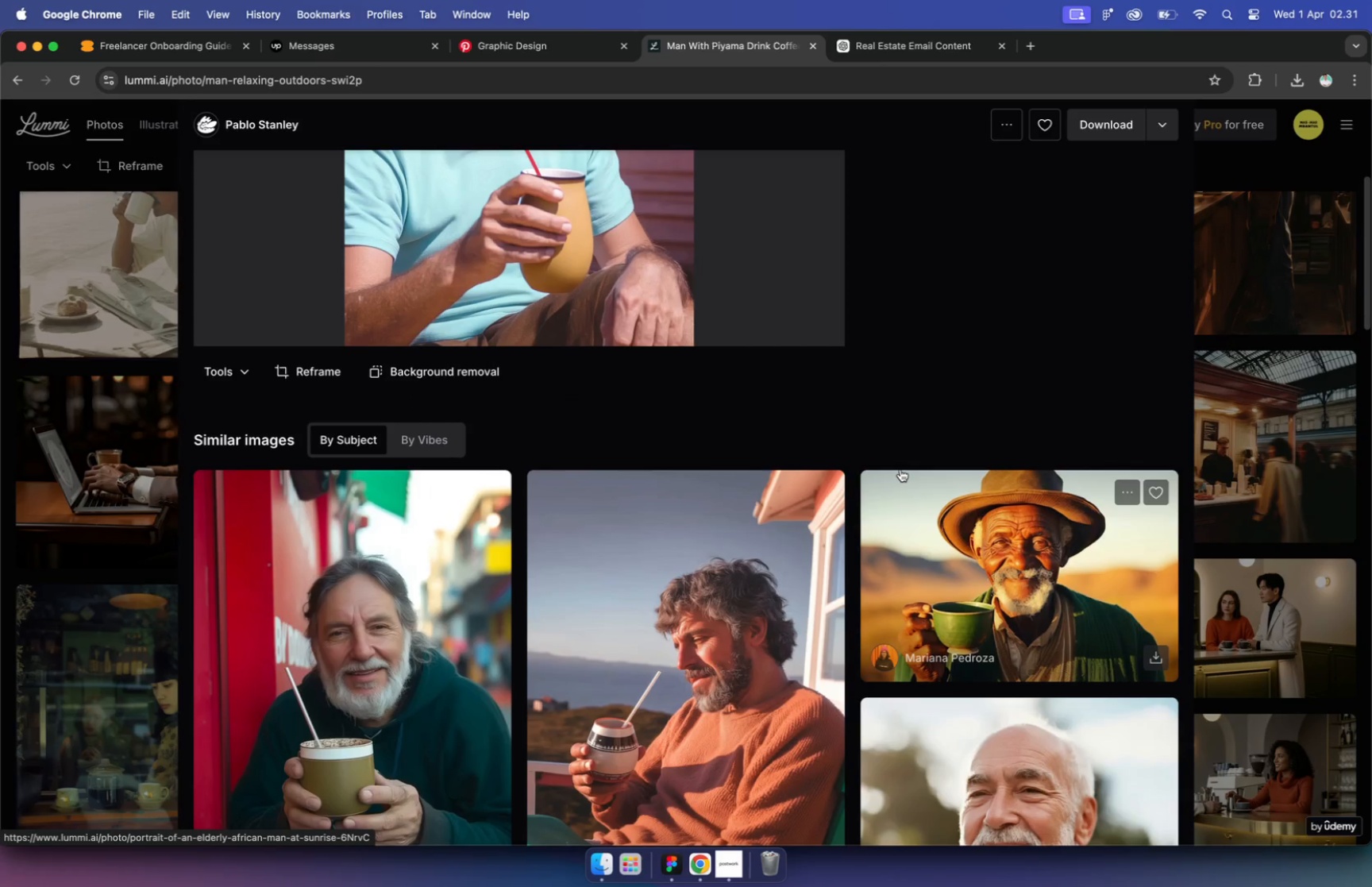 
scroll: coordinate [900, 470], scroll_direction: down, amount: 105.0
 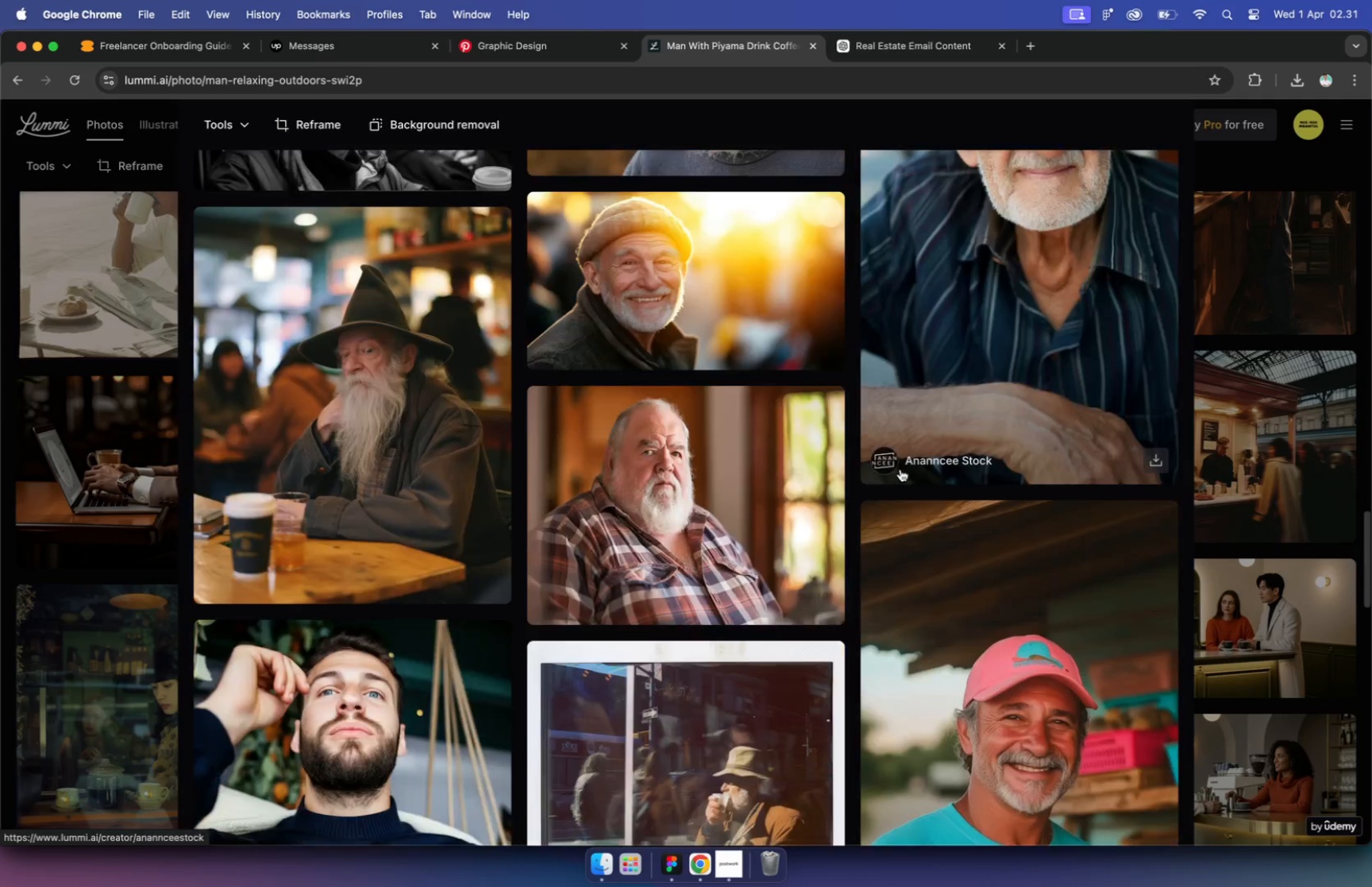 
scroll: coordinate [900, 470], scroll_direction: down, amount: 19.0
 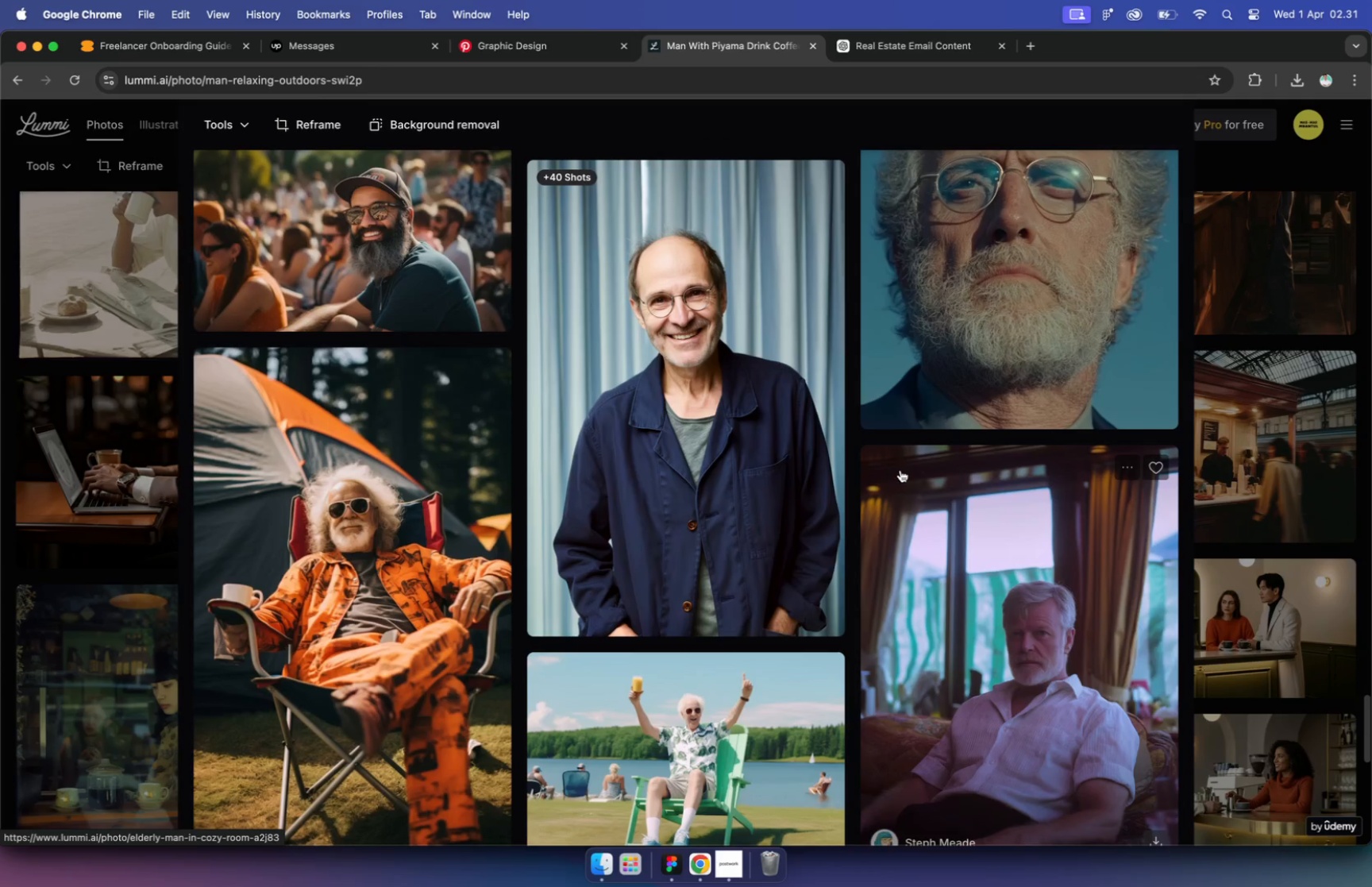 
left_click([641, 380])
 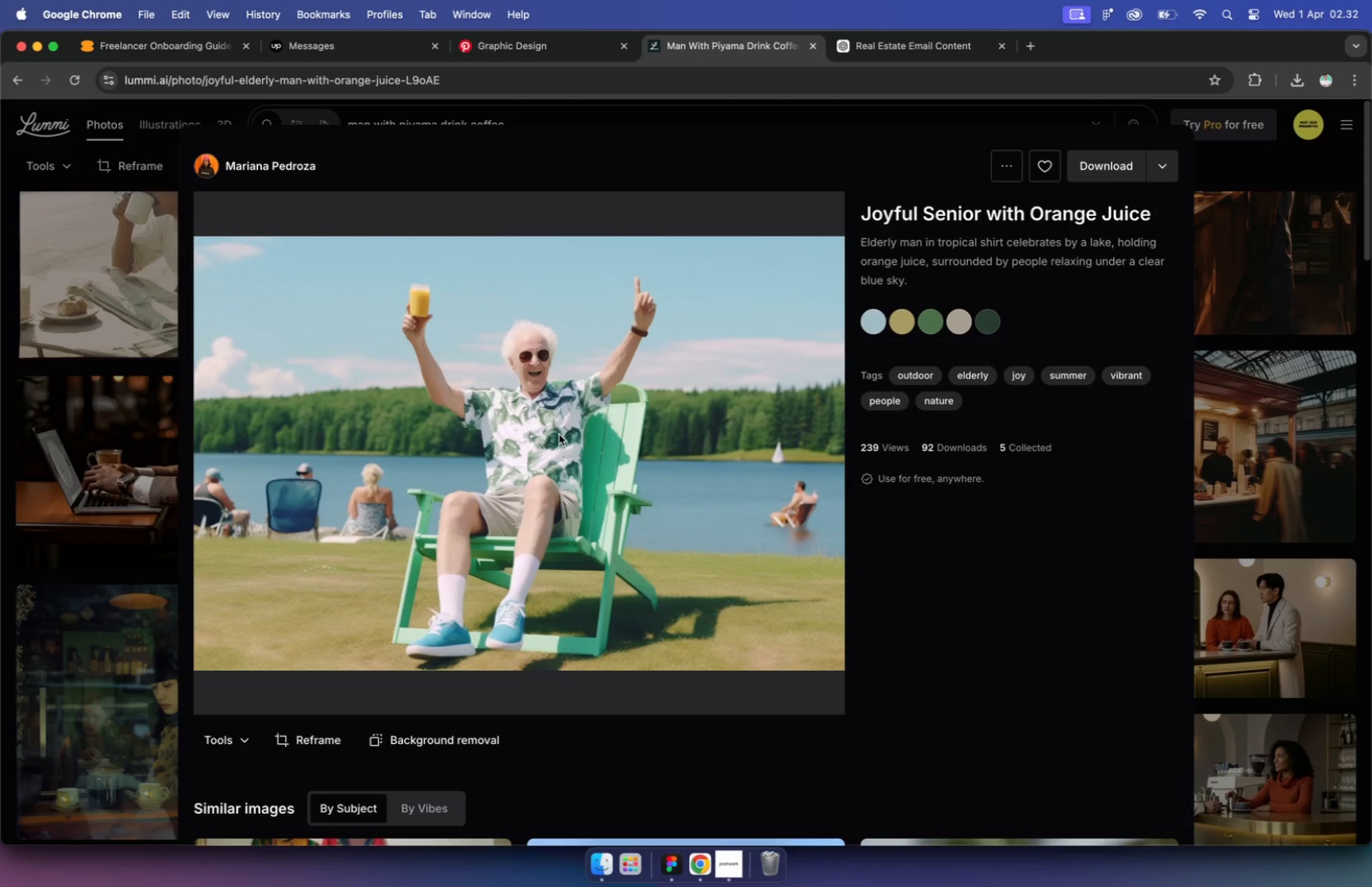 
right_click([559, 434])
 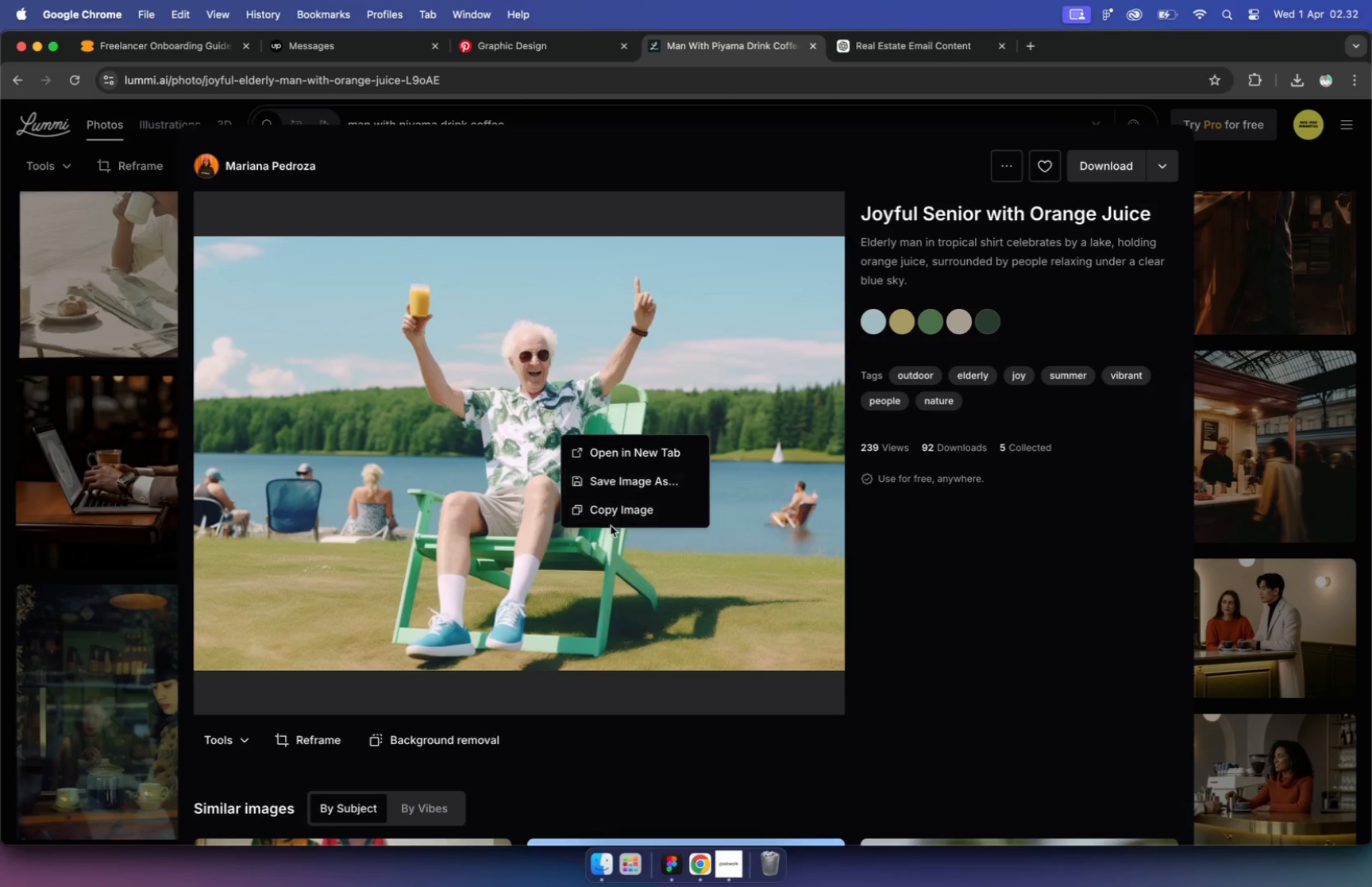 
left_click([612, 519])
 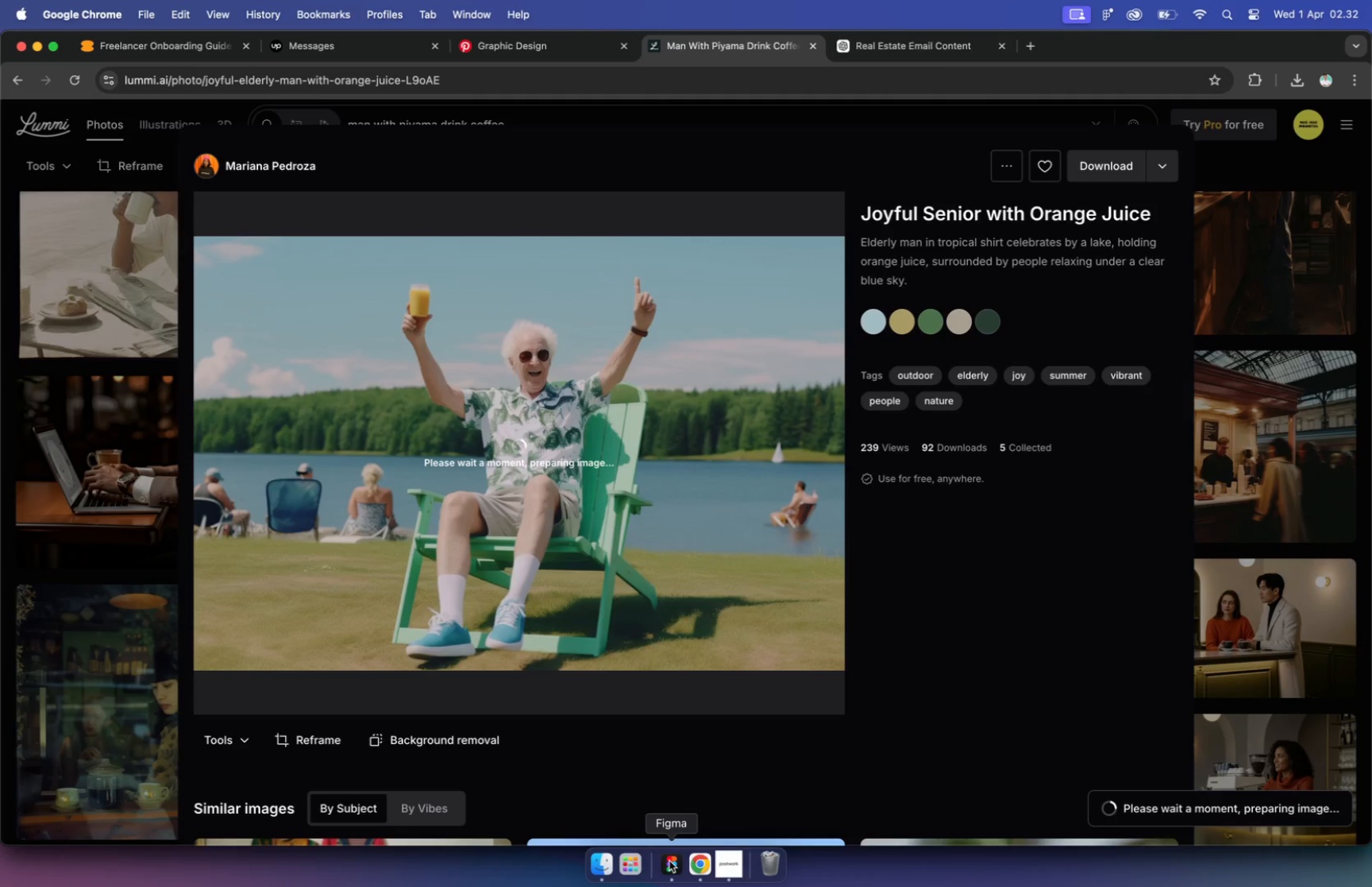 
left_click([669, 862])
 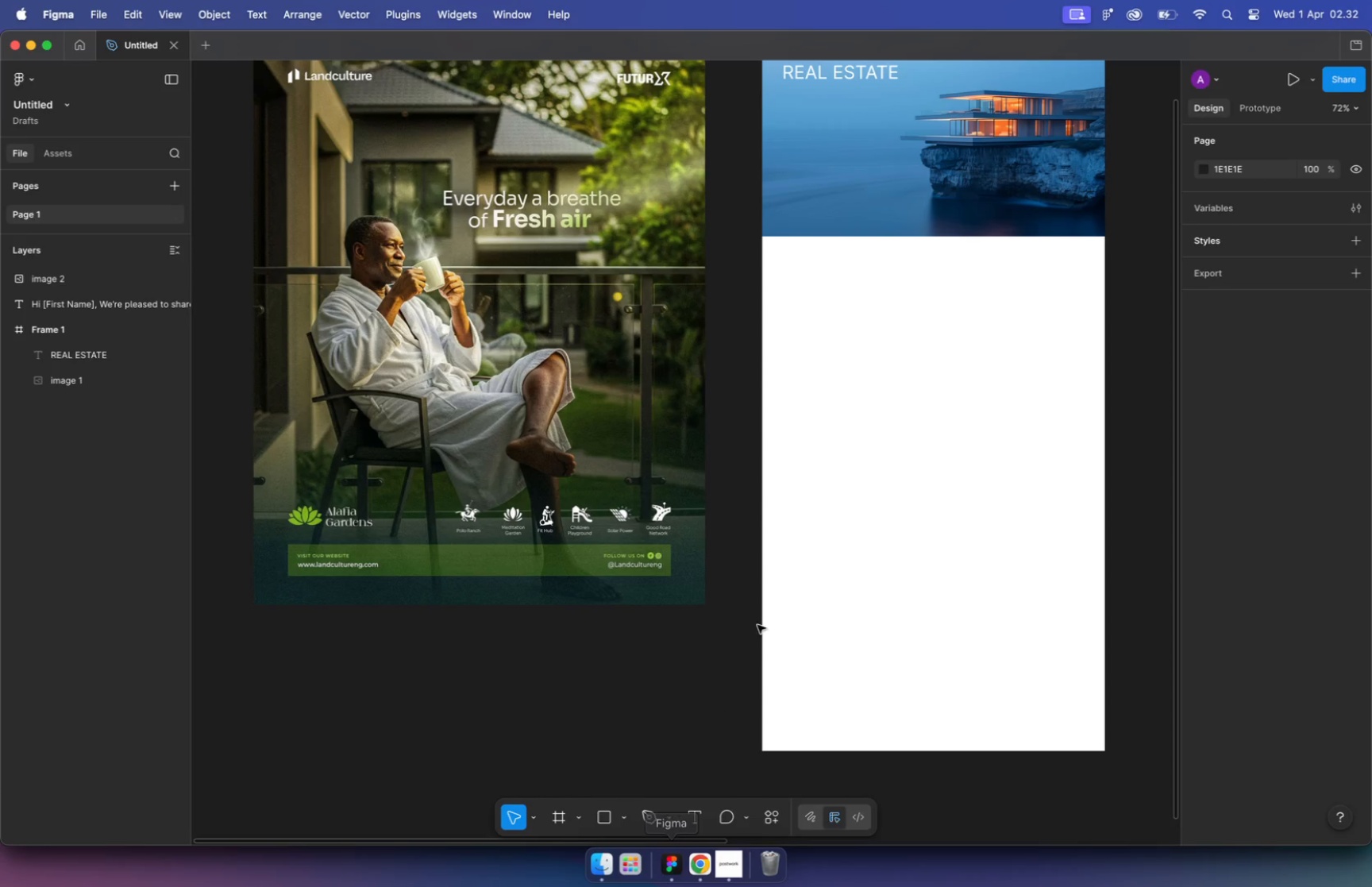 
left_click([836, 480])
 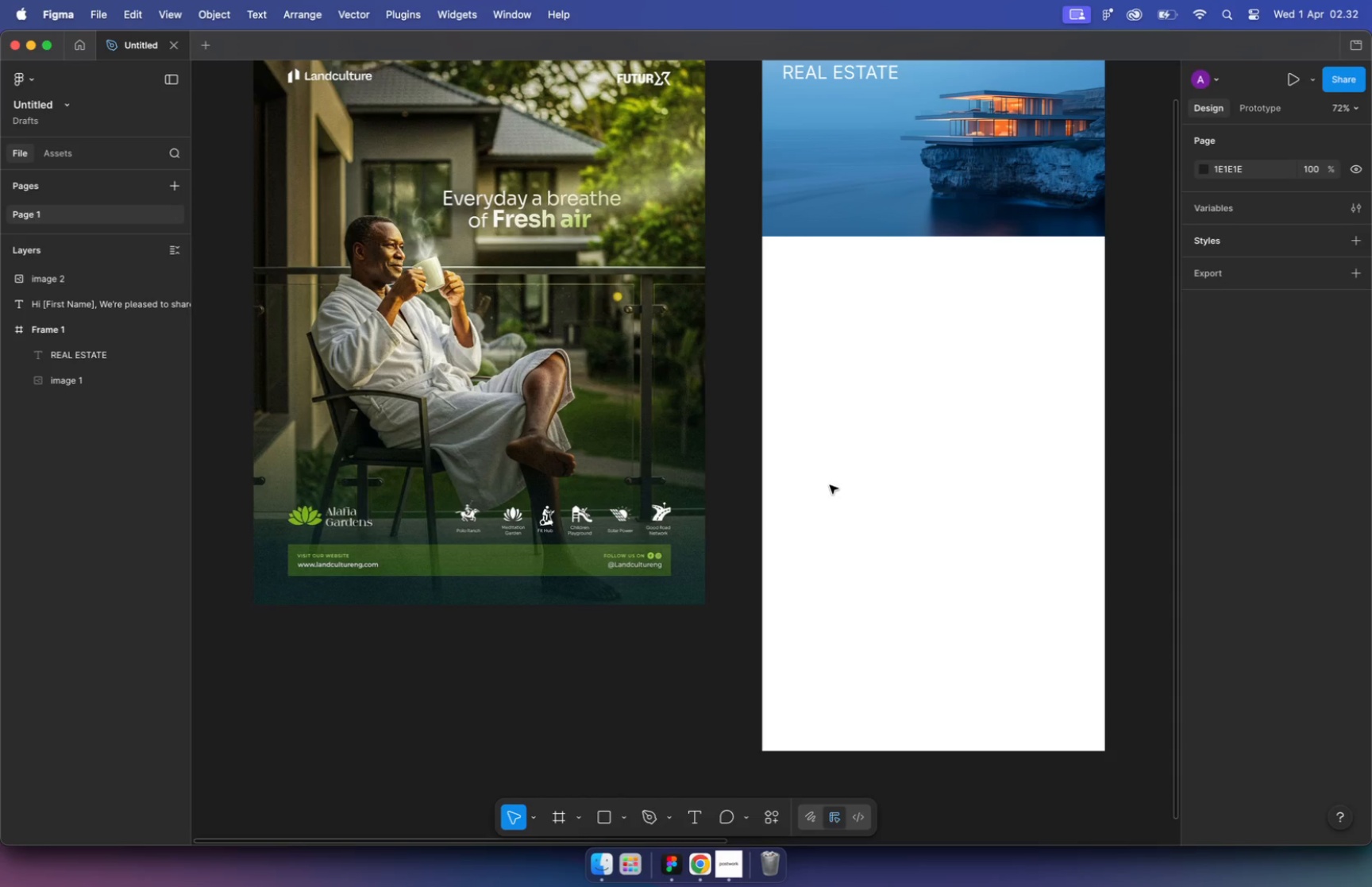 
key(Meta+V)
 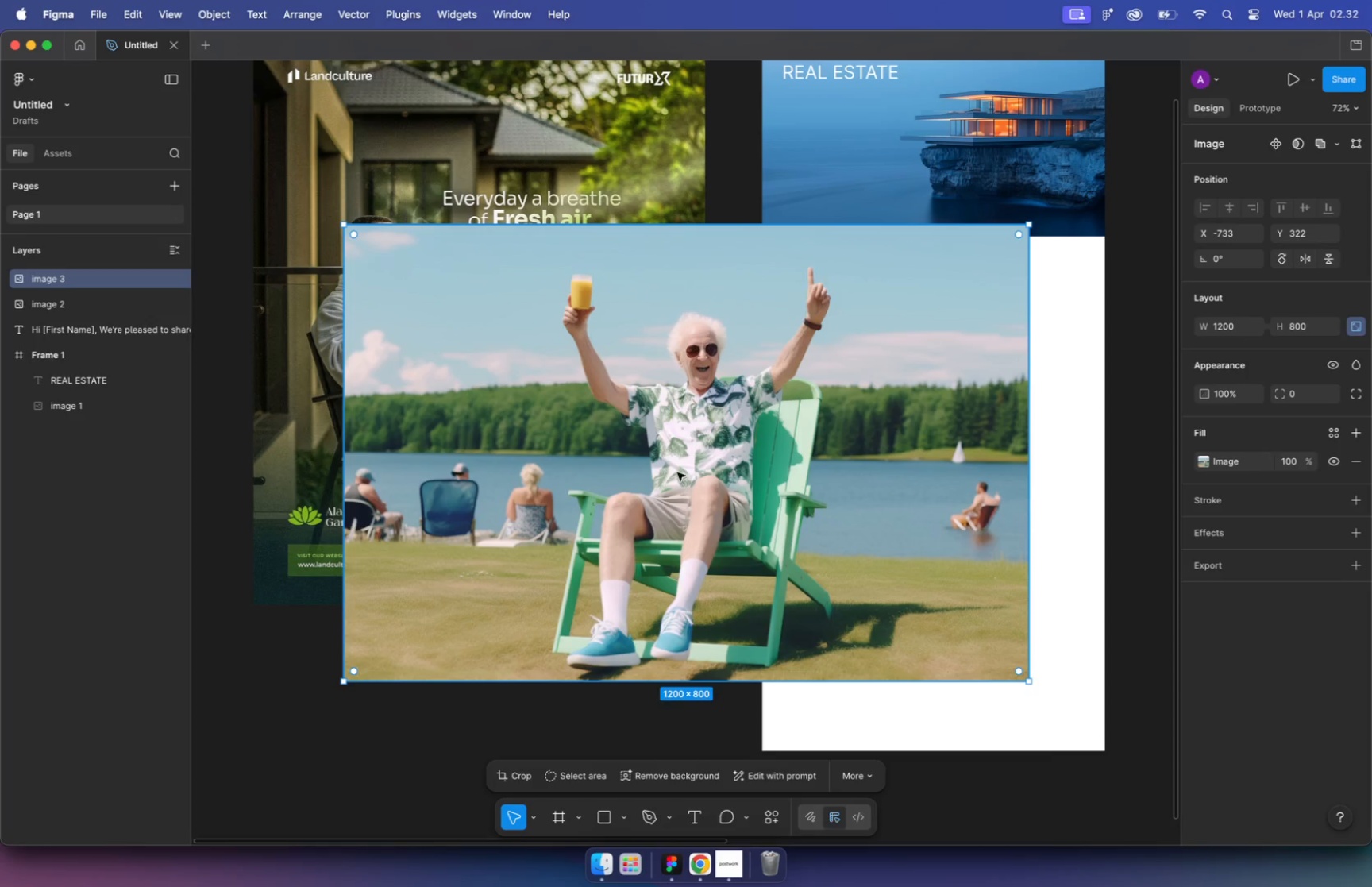 
left_click_drag(start_coordinate=[1028, 685], to_coordinate=[669, 476])
 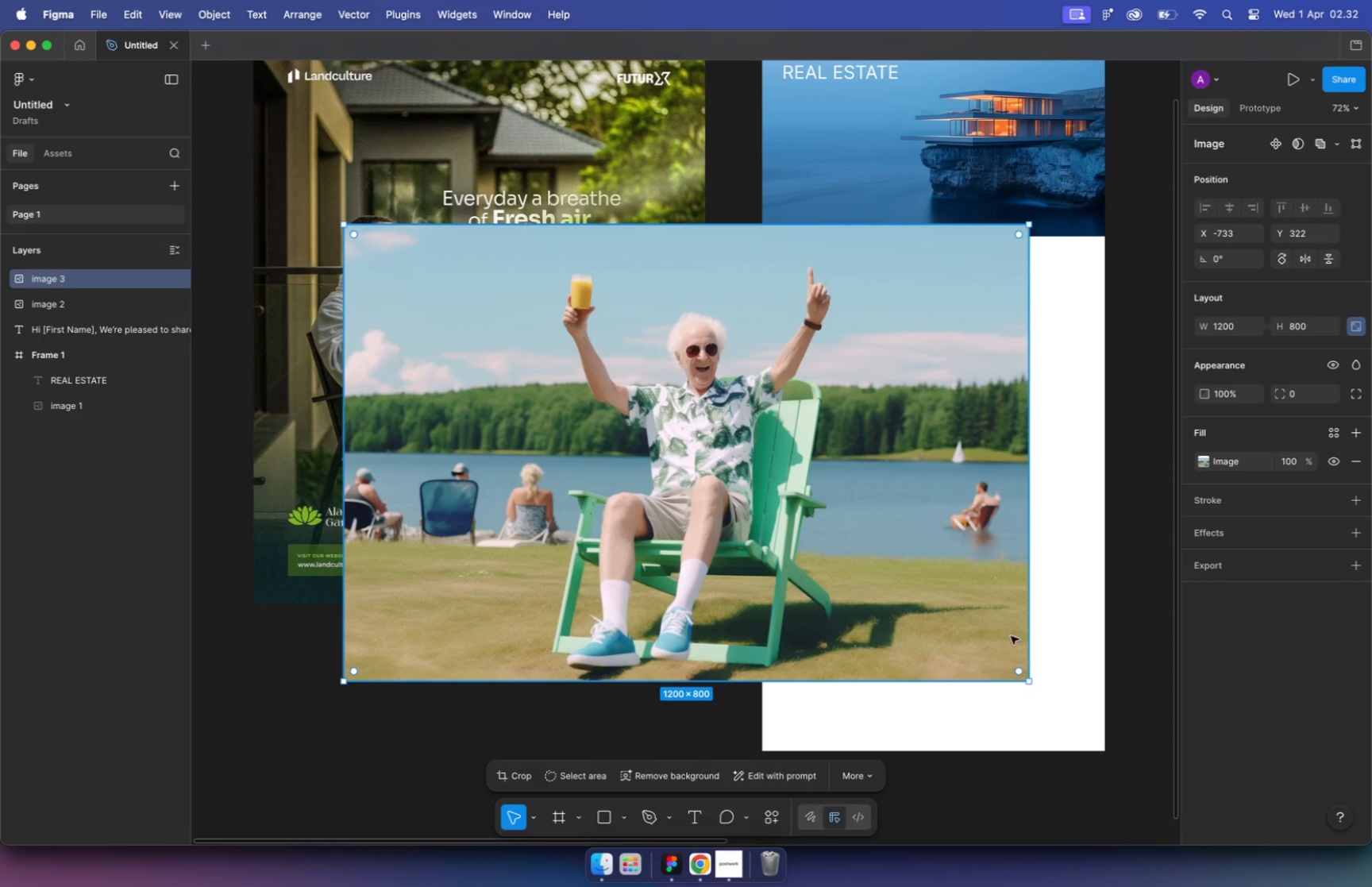 
hold_key(key=ShiftLeft, duration=1.05)
 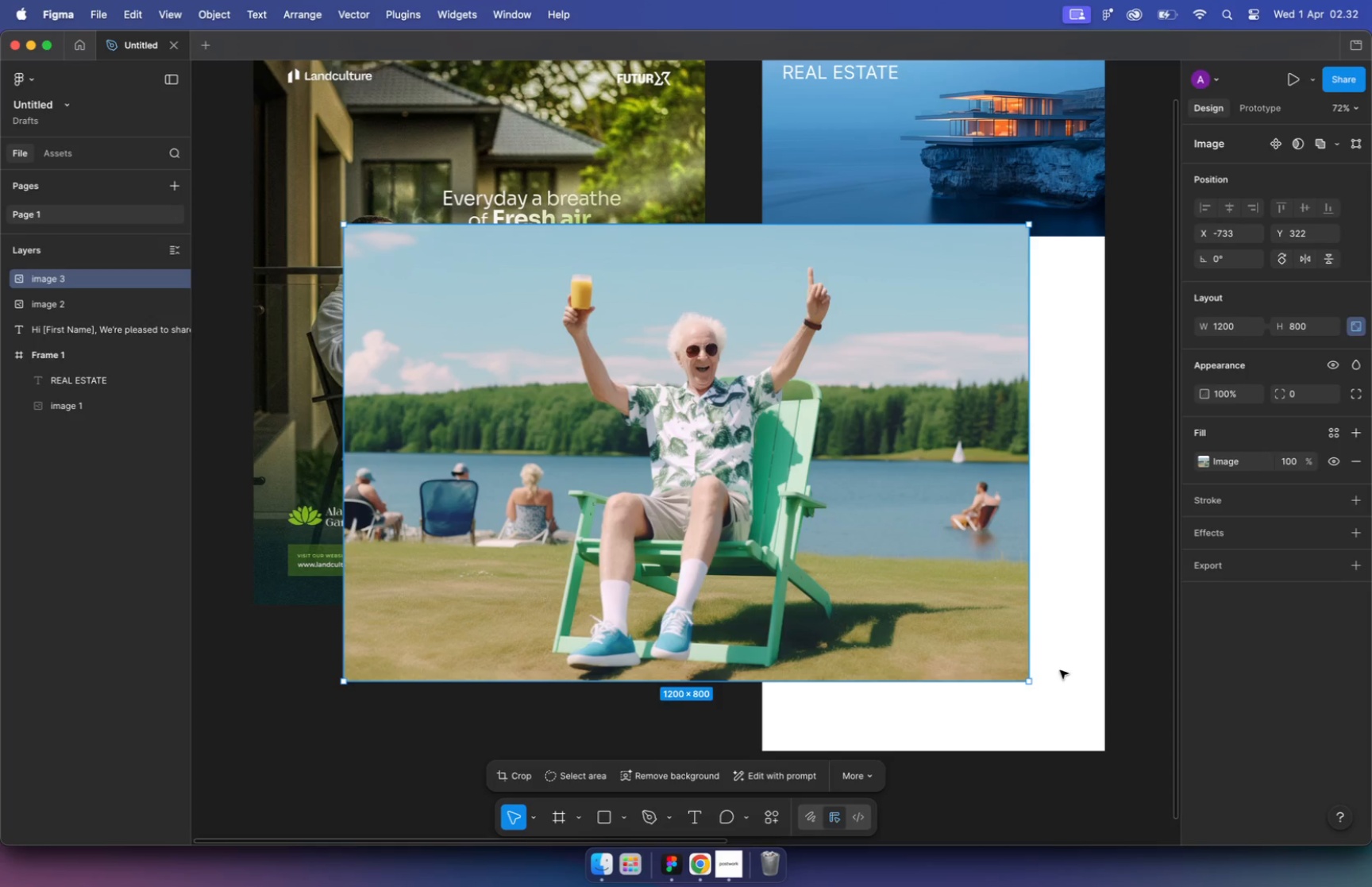 
left_click_drag(start_coordinate=[599, 379], to_coordinate=[1039, 337])
 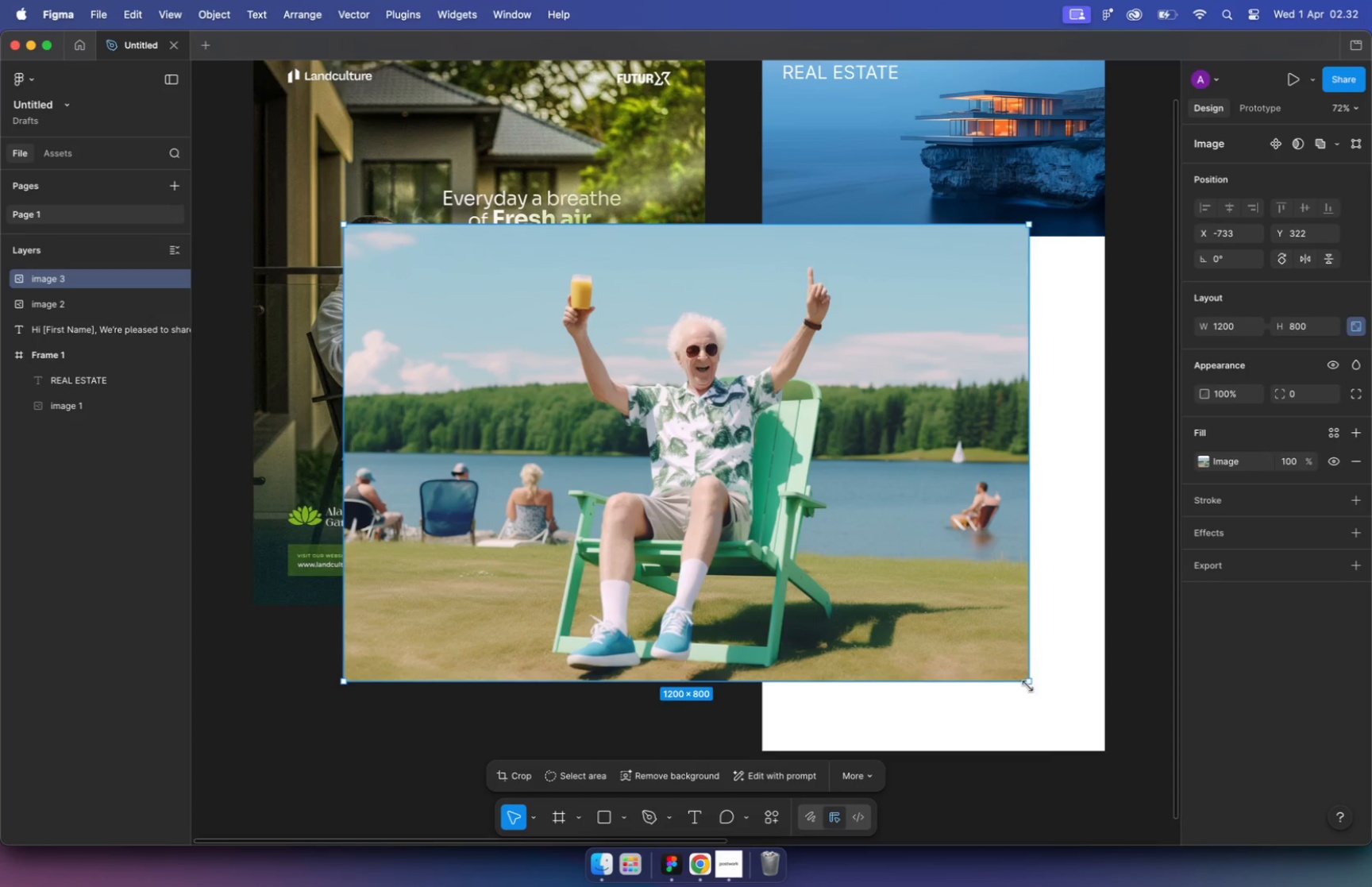 
hold_key(key=CommandLeft, duration=1.18)
 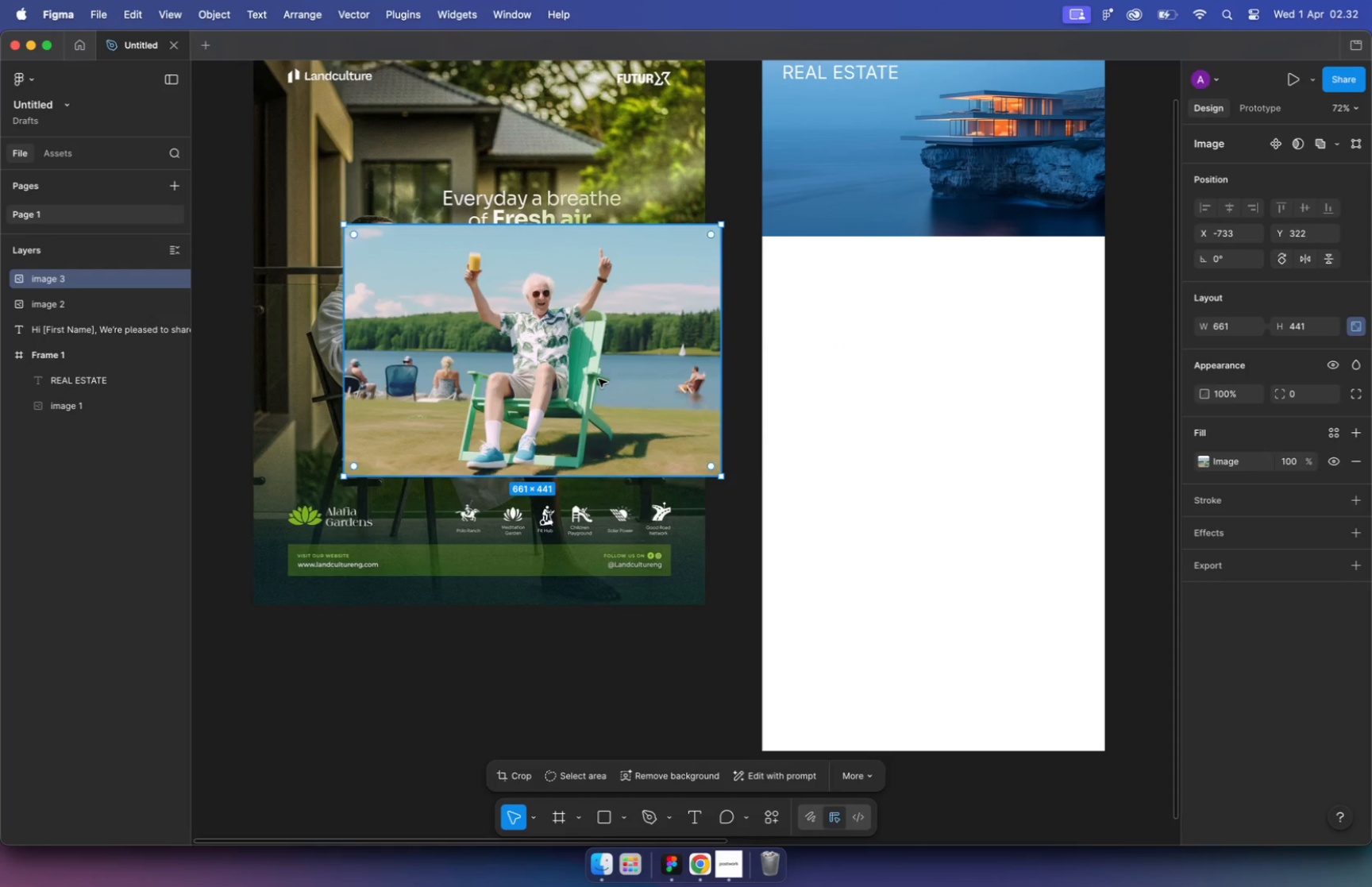 
hold_key(key=CommandLeft, duration=1.99)
 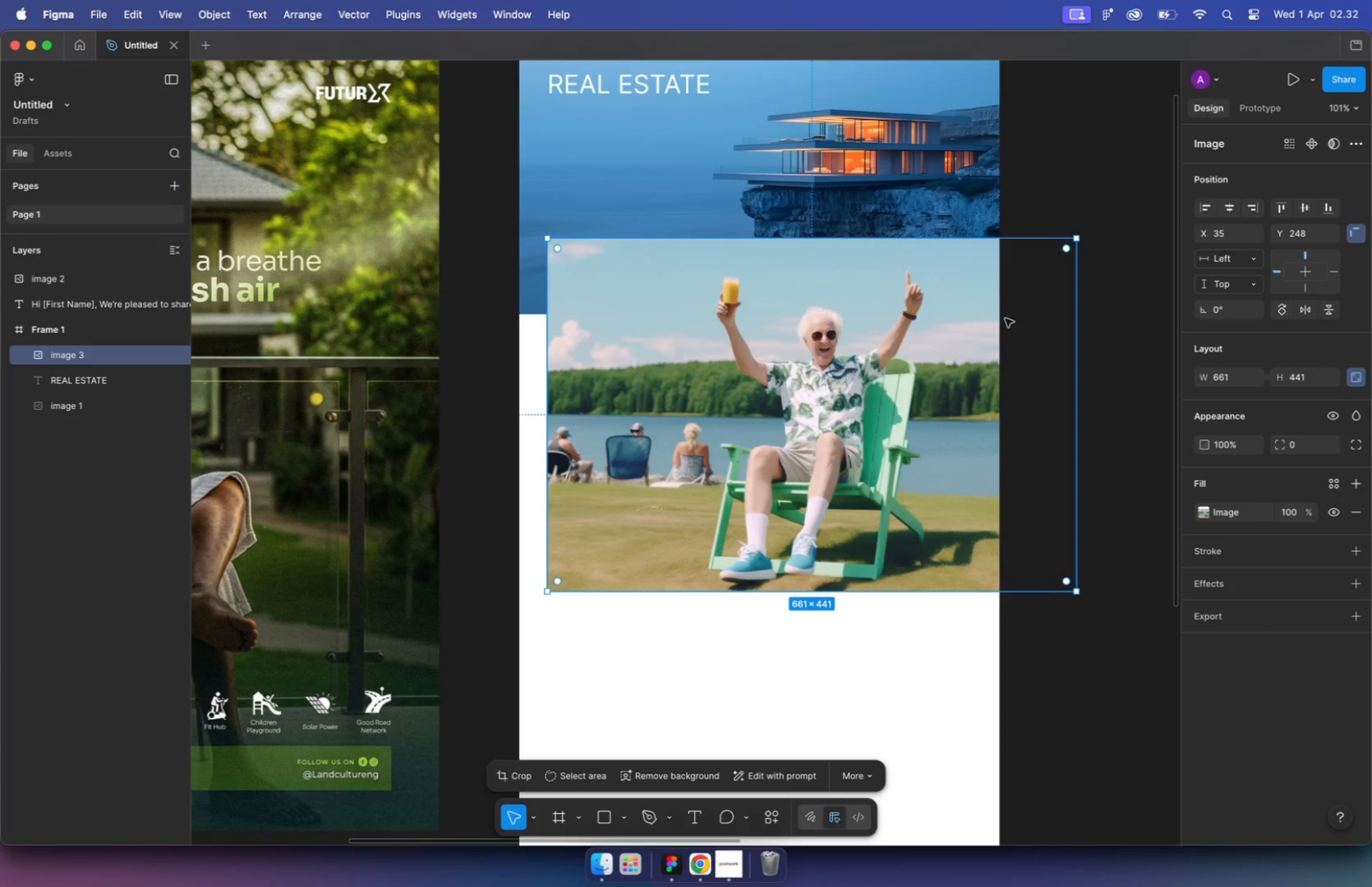 
left_click_drag(start_coordinate=[703, 406], to_coordinate=[649, 370])
 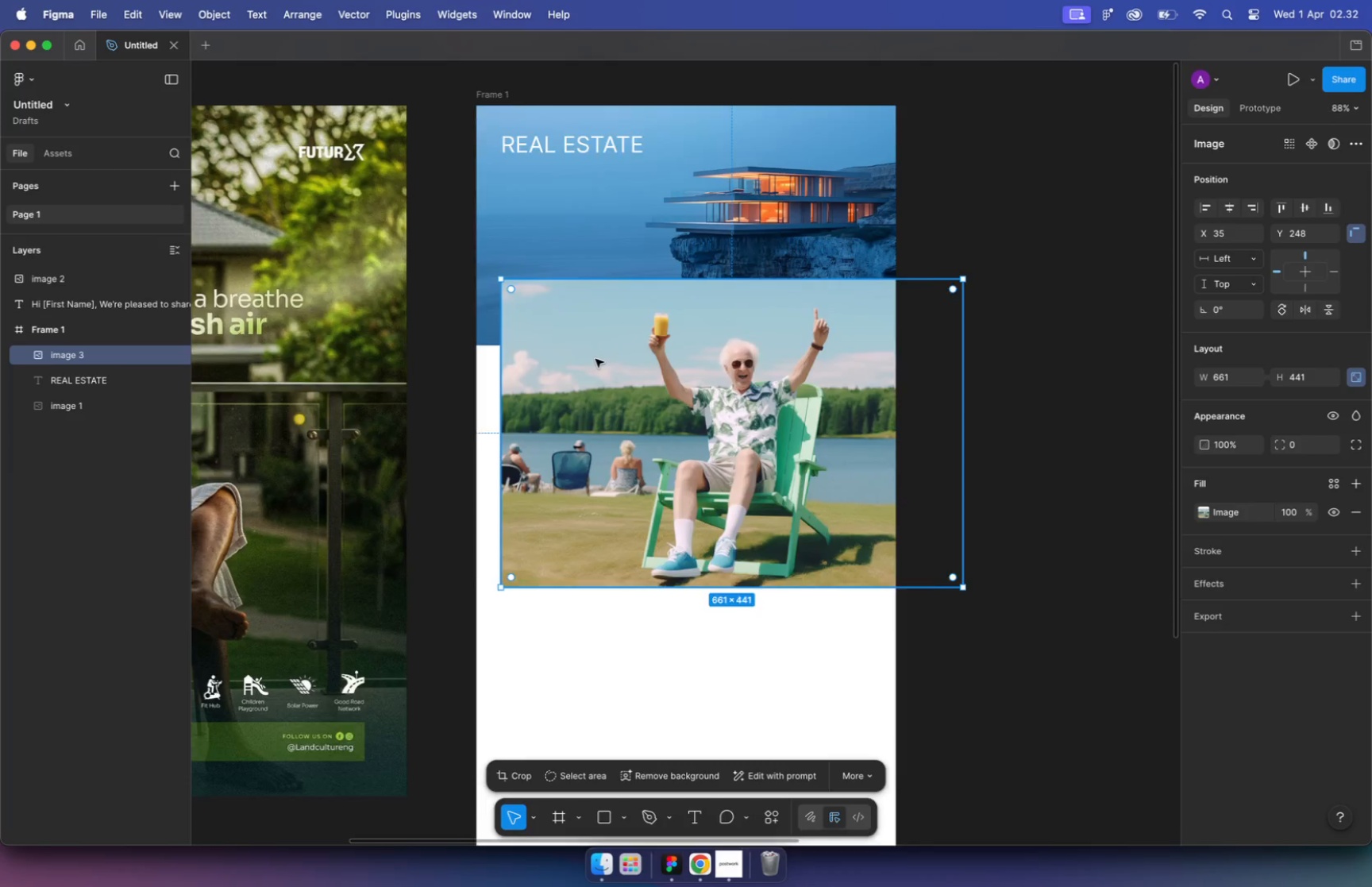 
scroll: coordinate [680, 341], scroll_direction: up, amount: 7.0
 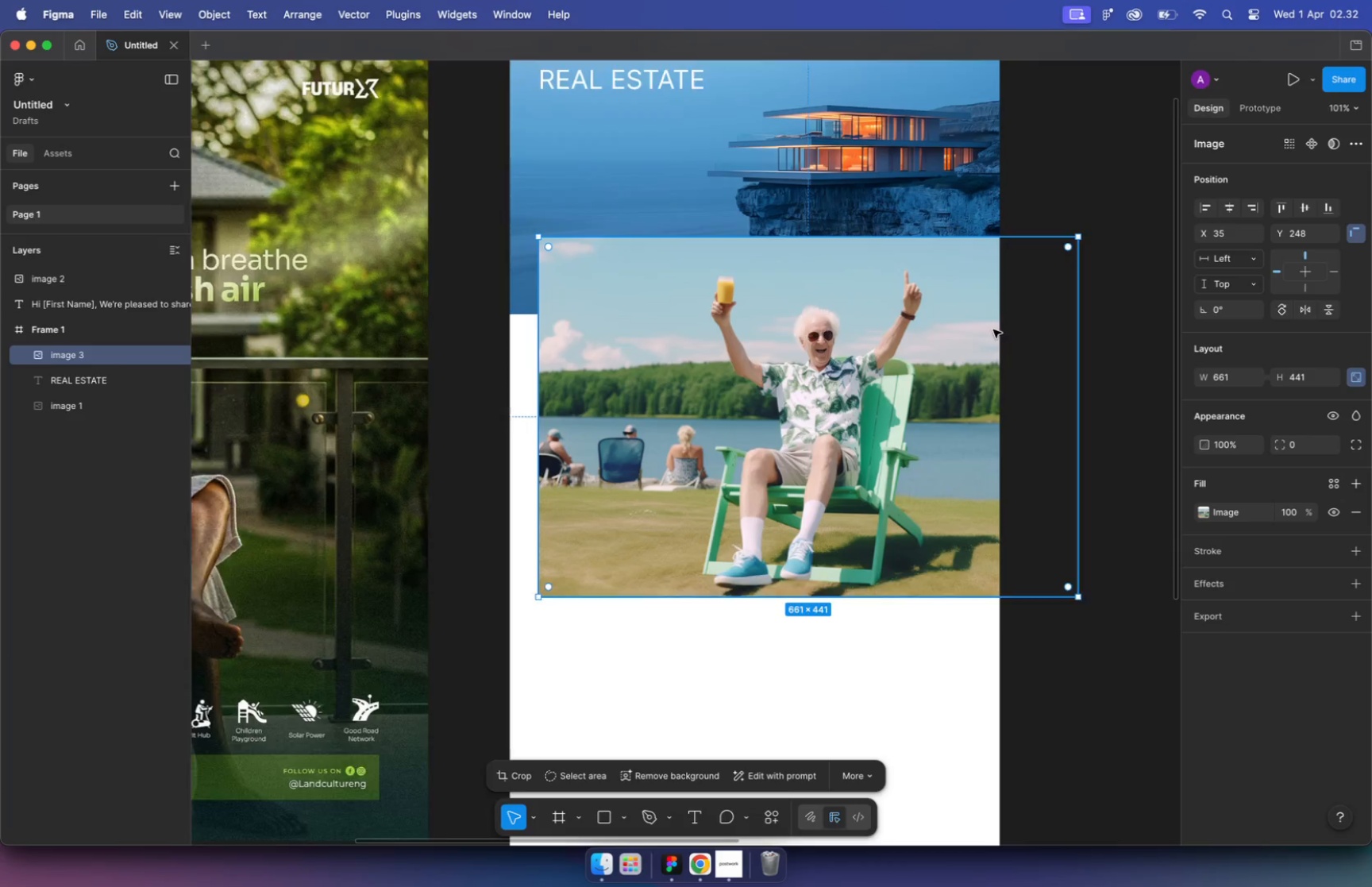 
left_click_drag(start_coordinate=[646, 410], to_coordinate=[640, 350])
 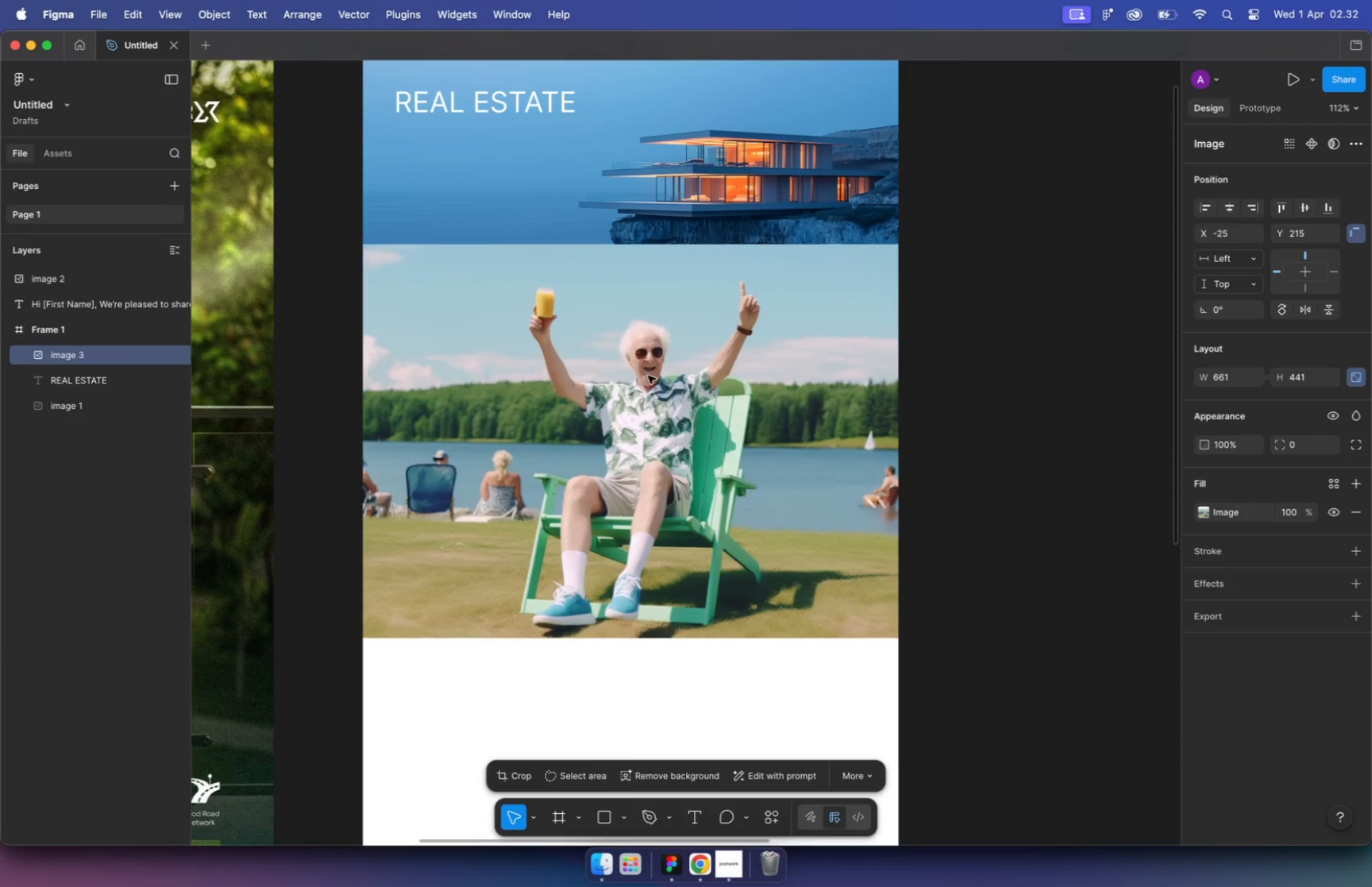 
hold_key(key=CommandLeft, duration=0.64)
 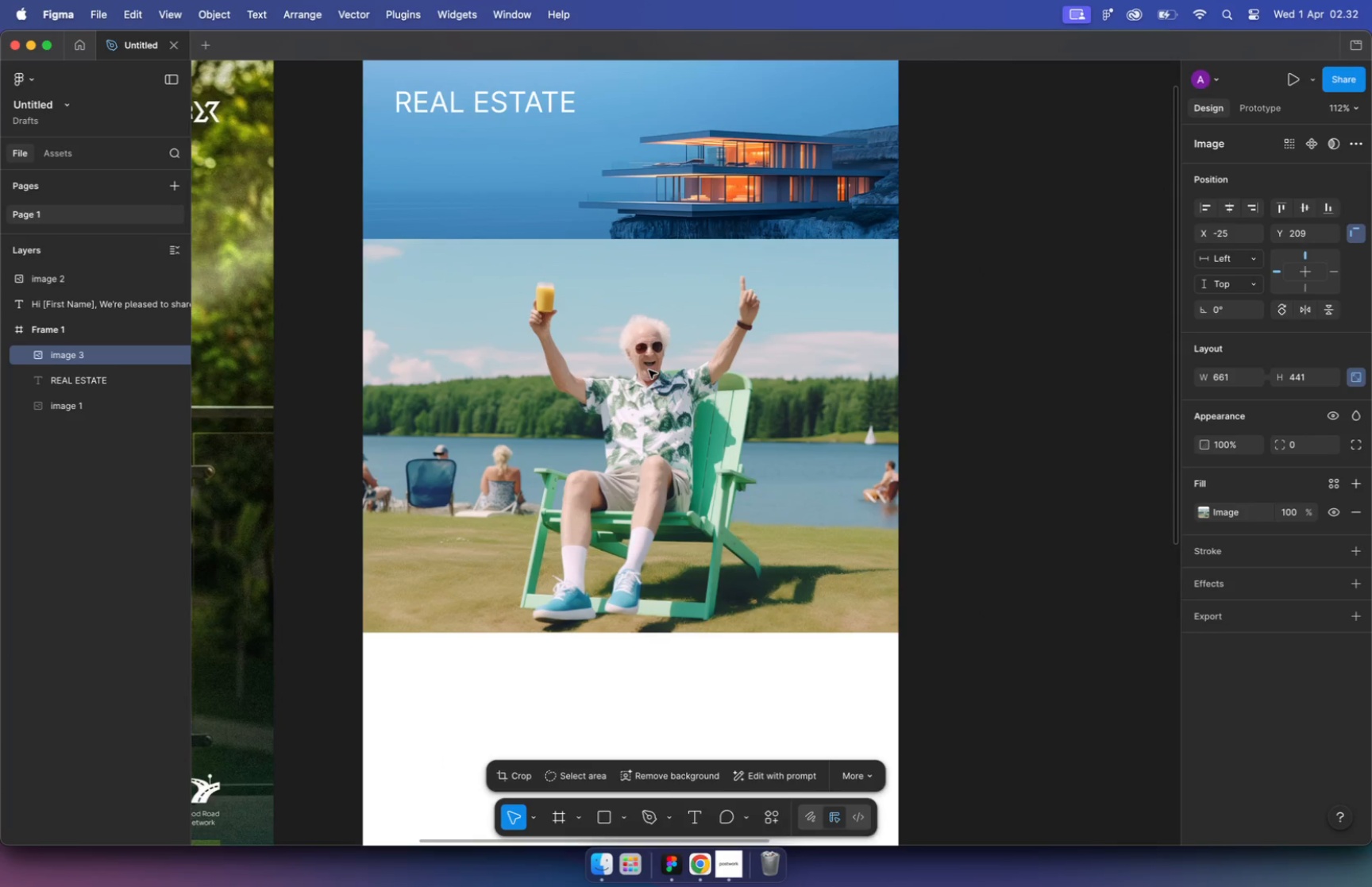 
left_click([993, 440])
 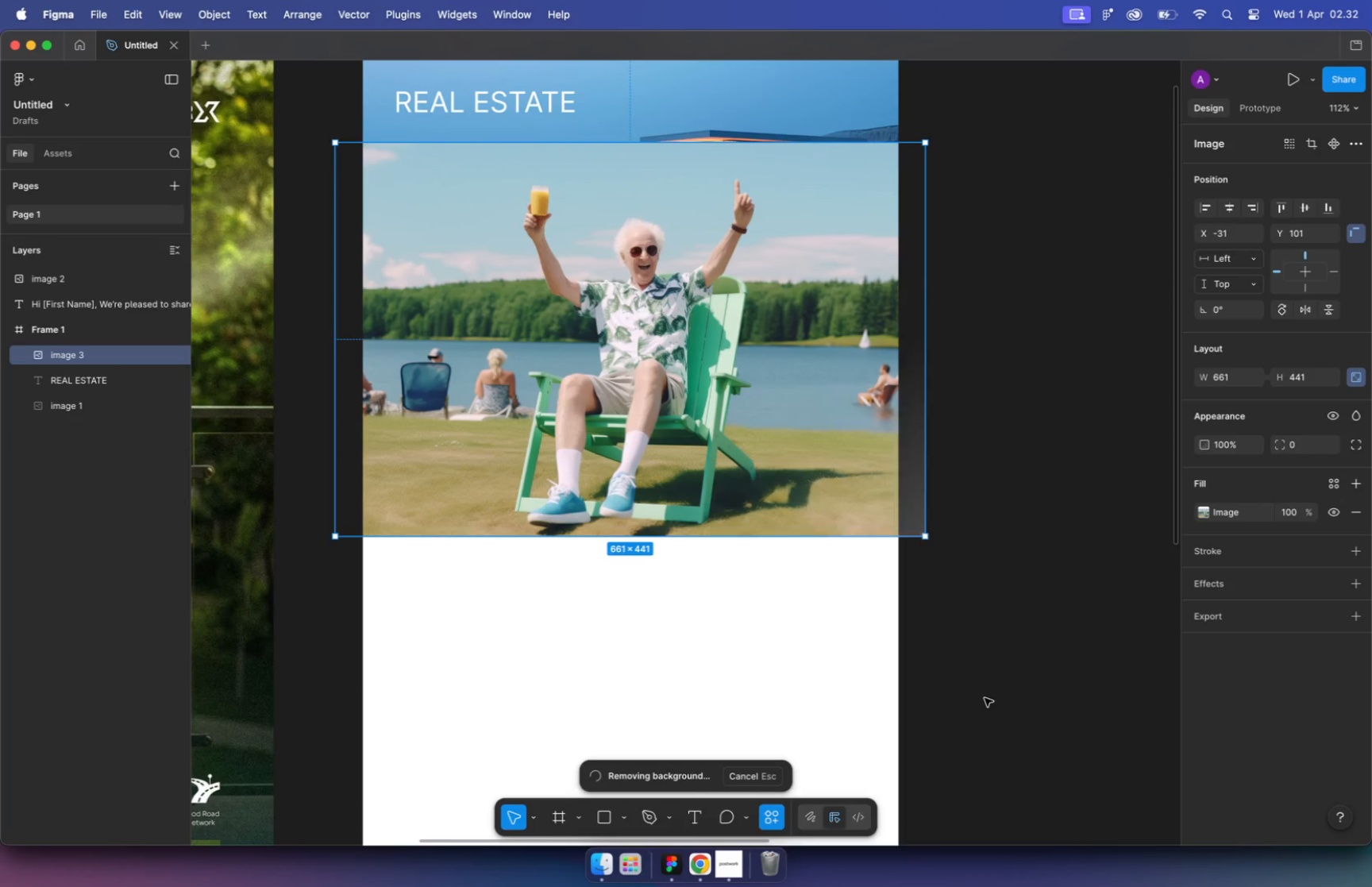 
left_click_drag(start_coordinate=[692, 480], to_coordinate=[686, 384])
 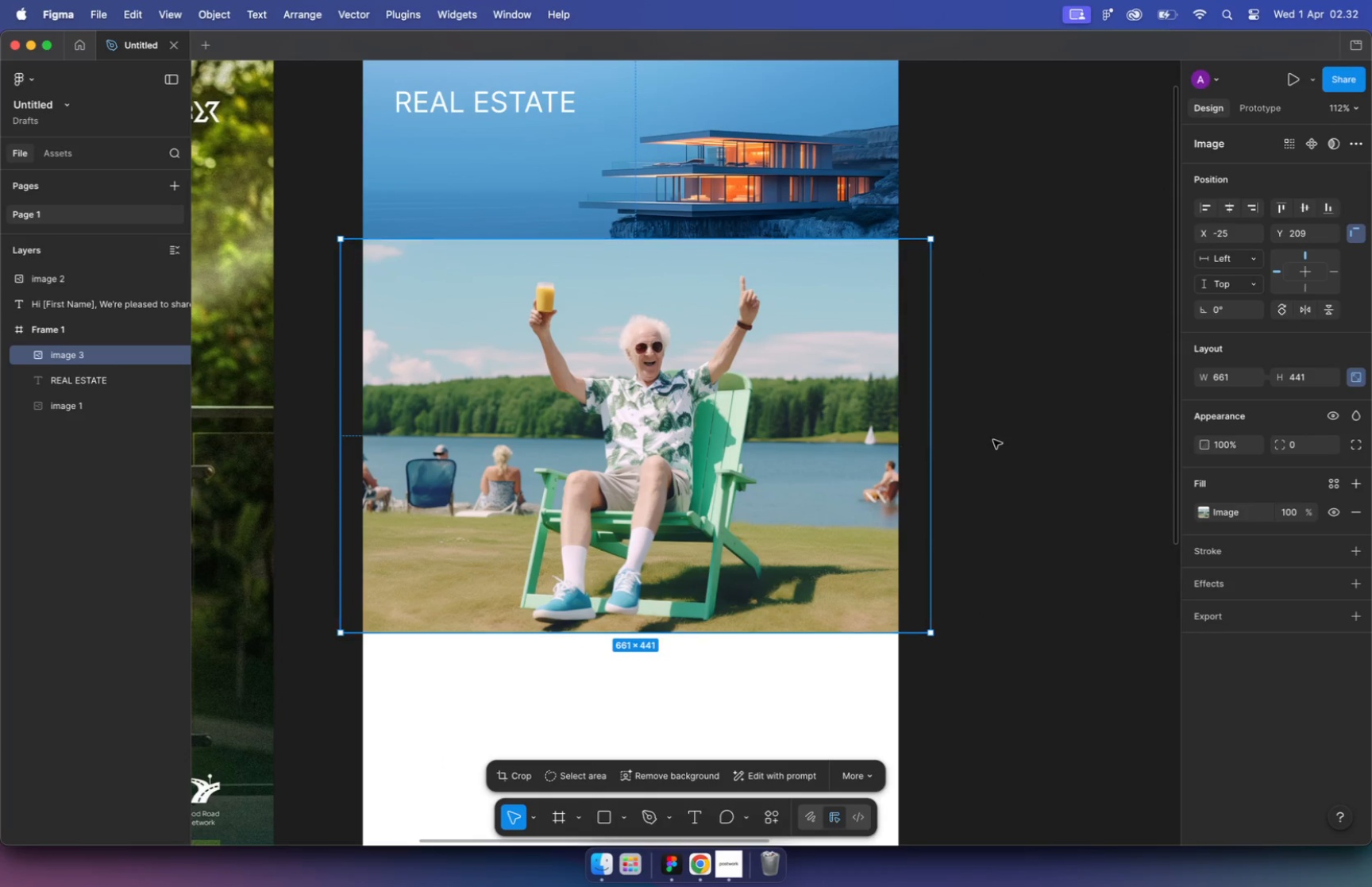 
wait(7.59)
 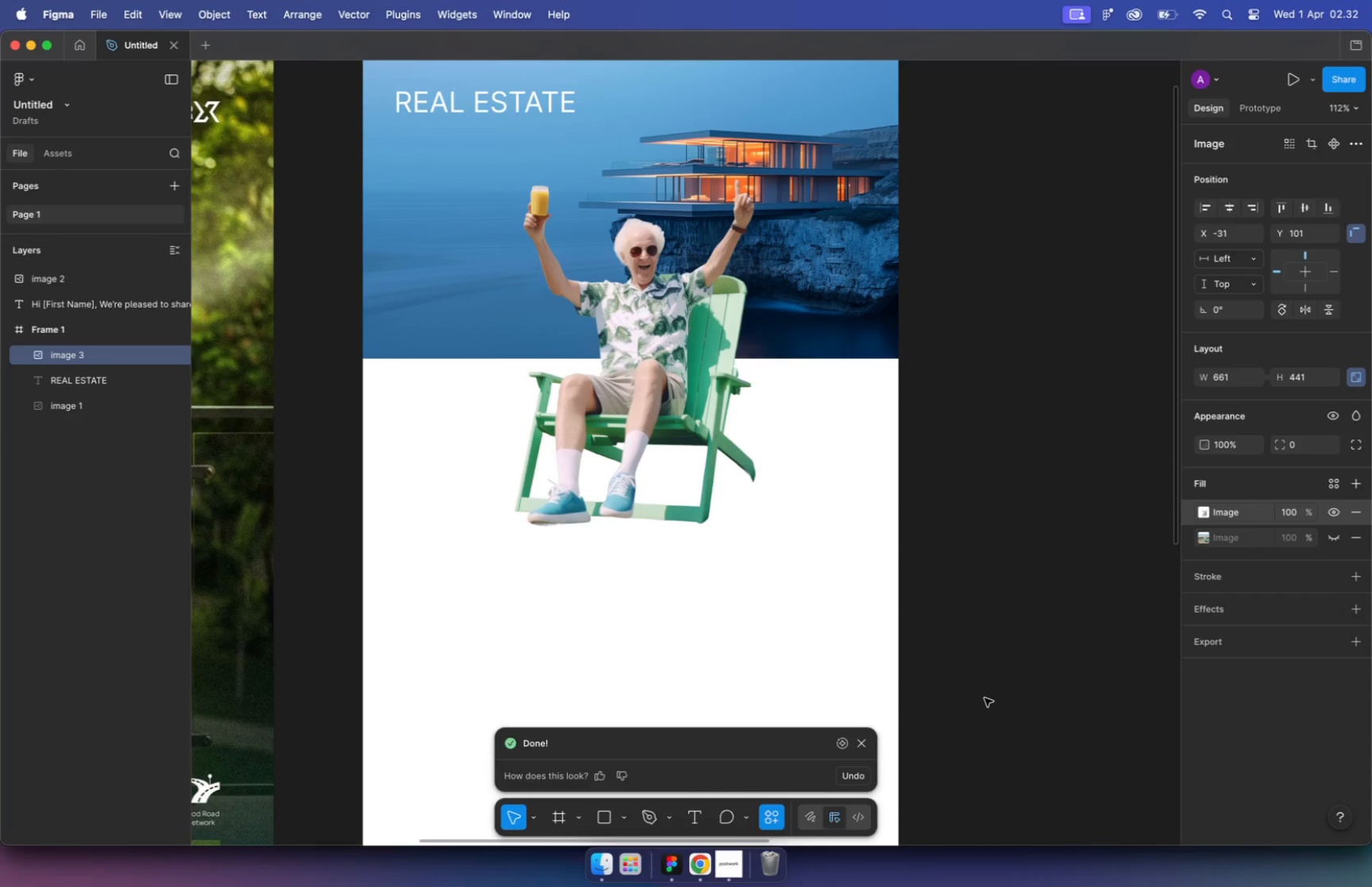 
key(Meta+Z)
 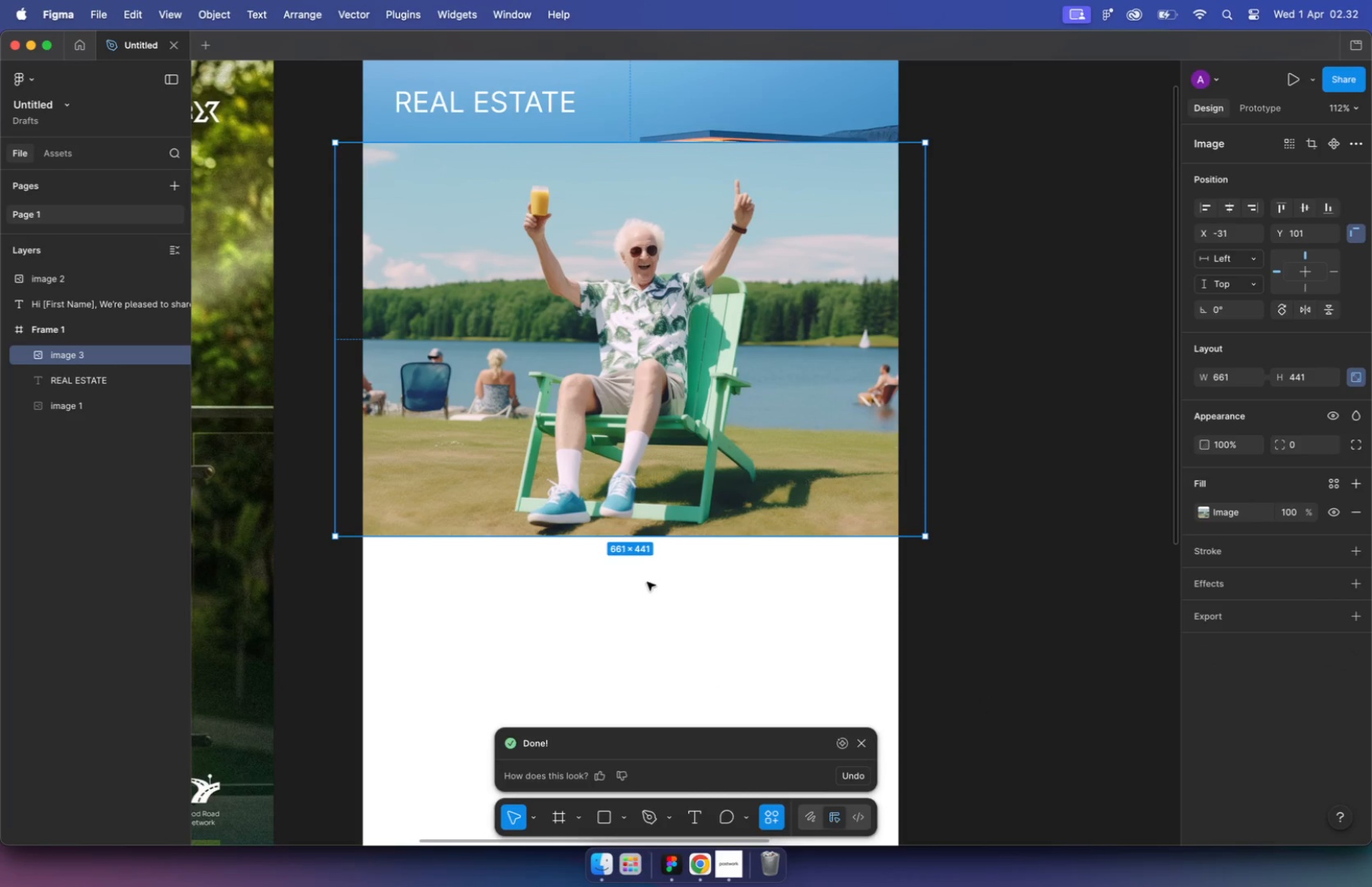 
hold_key(key=CommandLeft, duration=4.19)
scroll: coordinate [449, 429], scroll_direction: up, amount: 10.0
 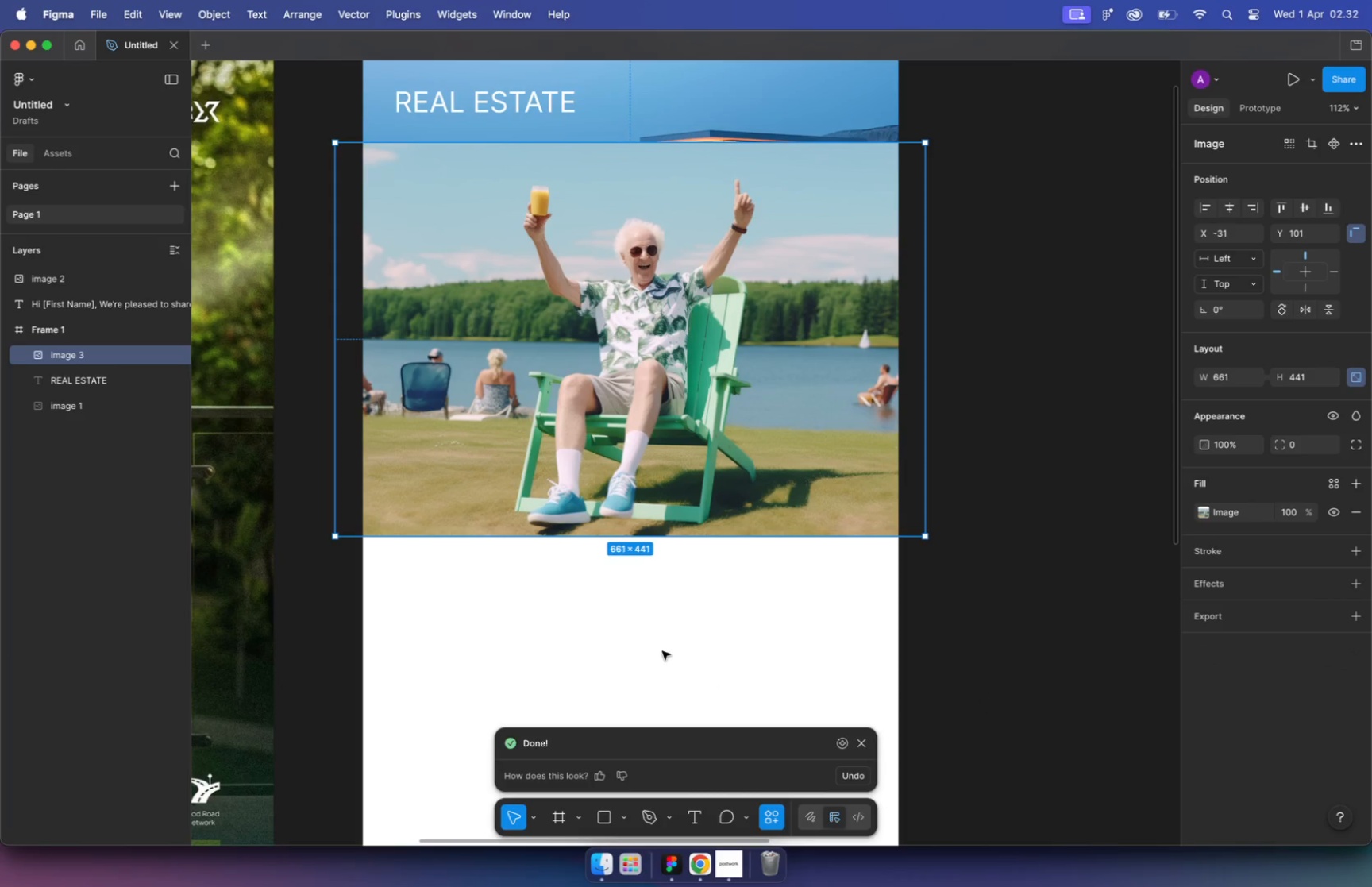 
scroll: coordinate [489, 434], scroll_direction: down, amount: 3.0
 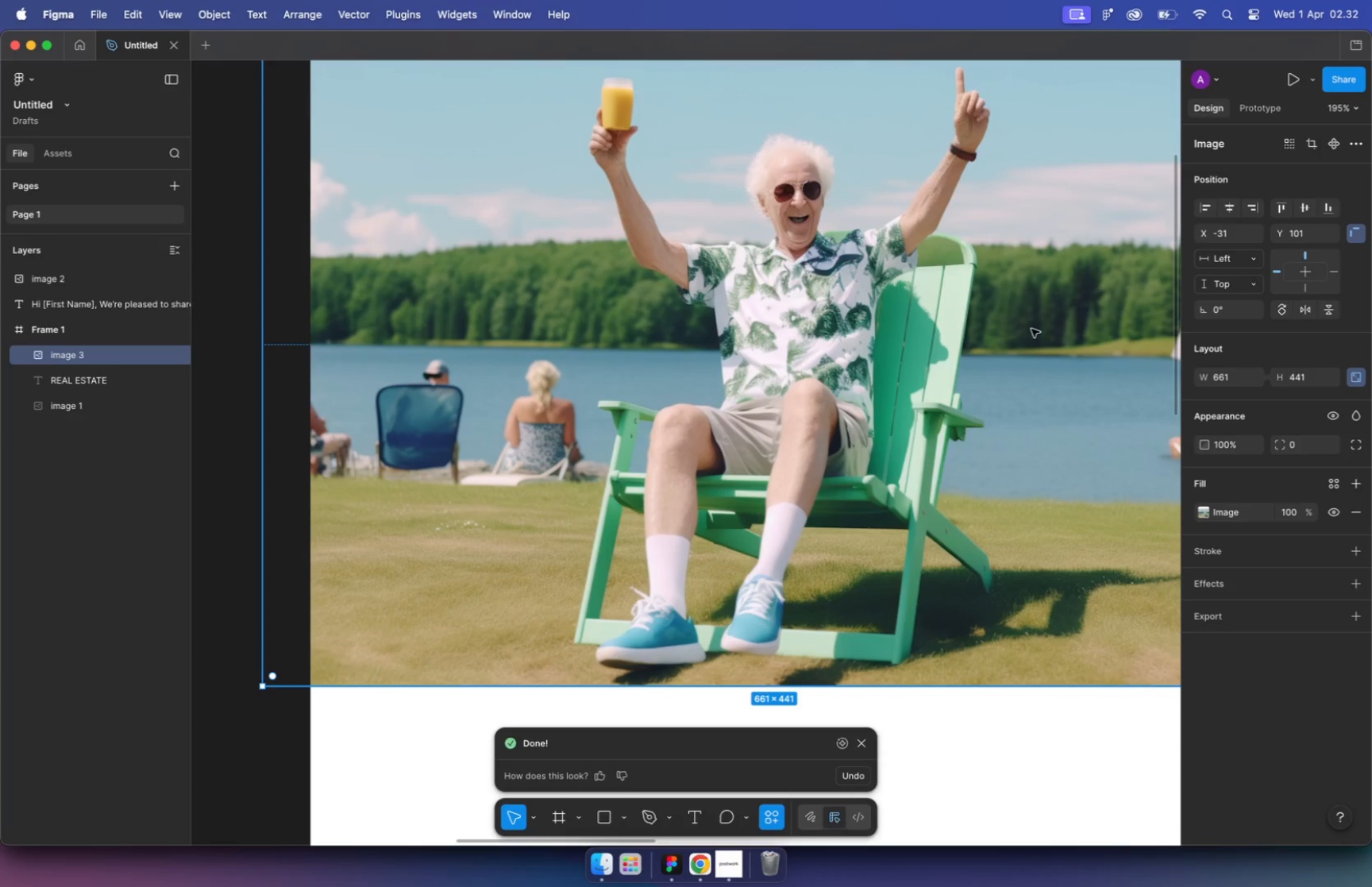 
left_click([1256, 108])
 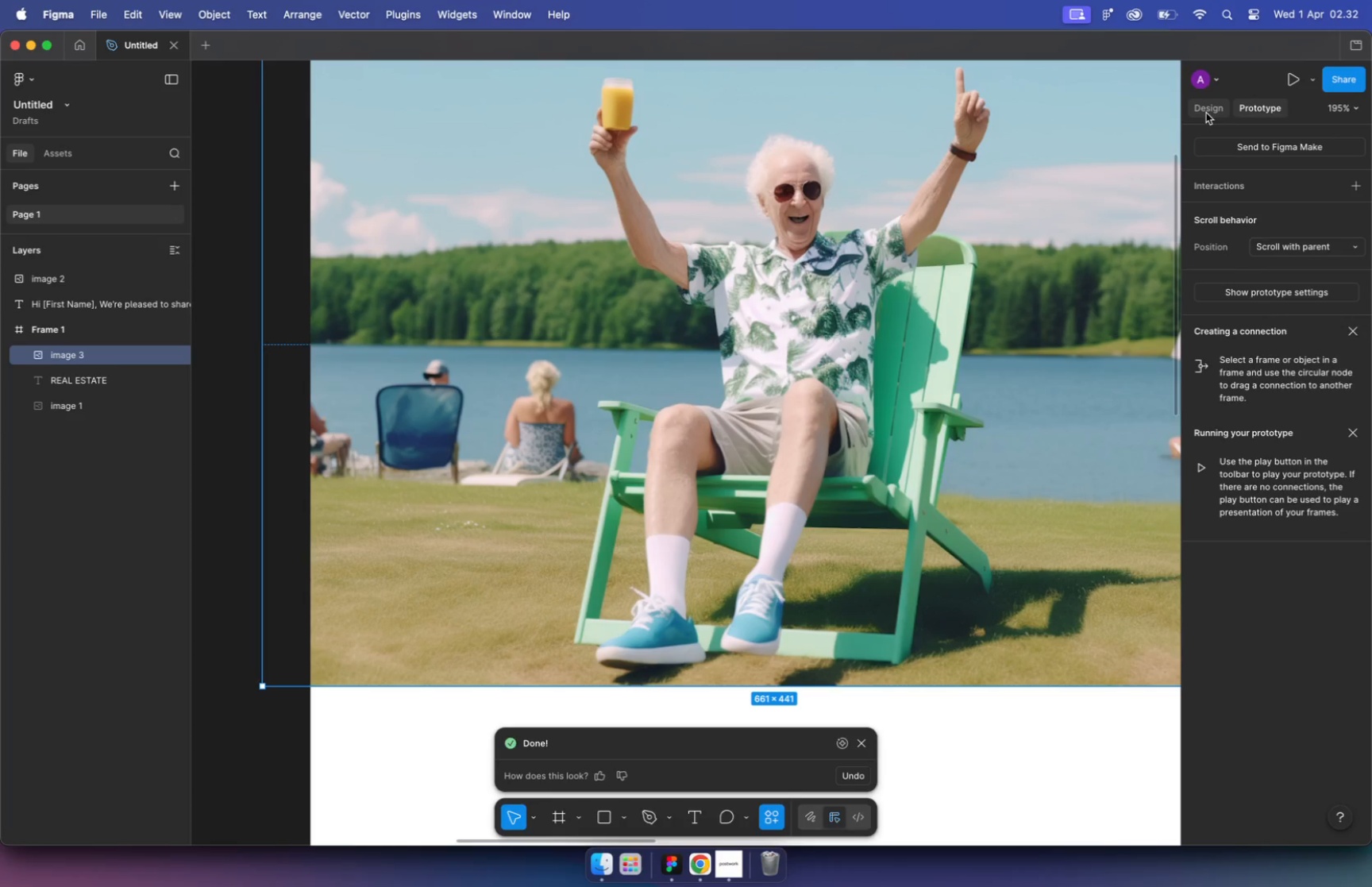 
left_click([1206, 113])
 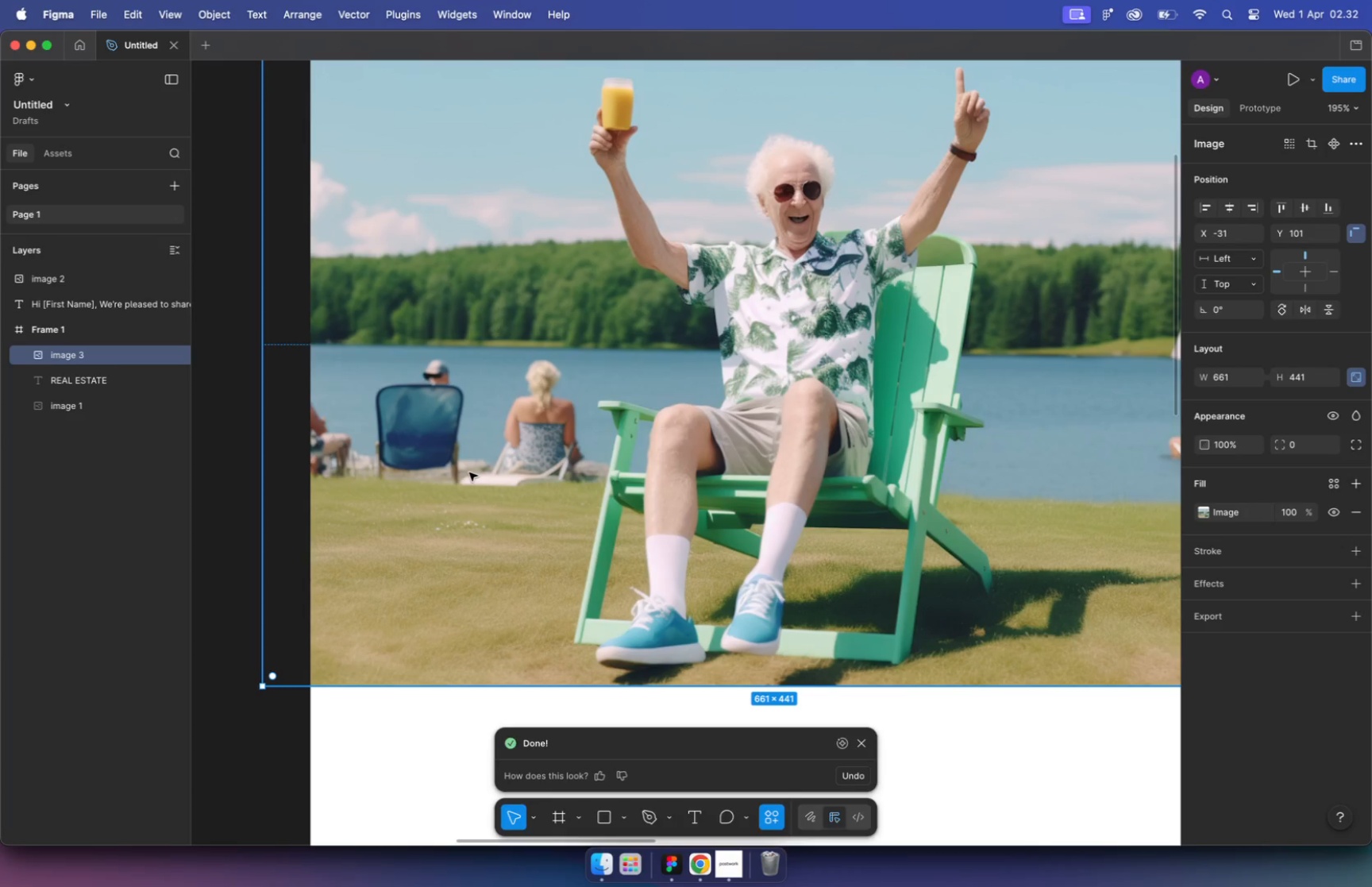 
hold_key(key=CommandLeft, duration=0.62)
scroll: coordinate [664, 468], scroll_direction: down, amount: 11.0
 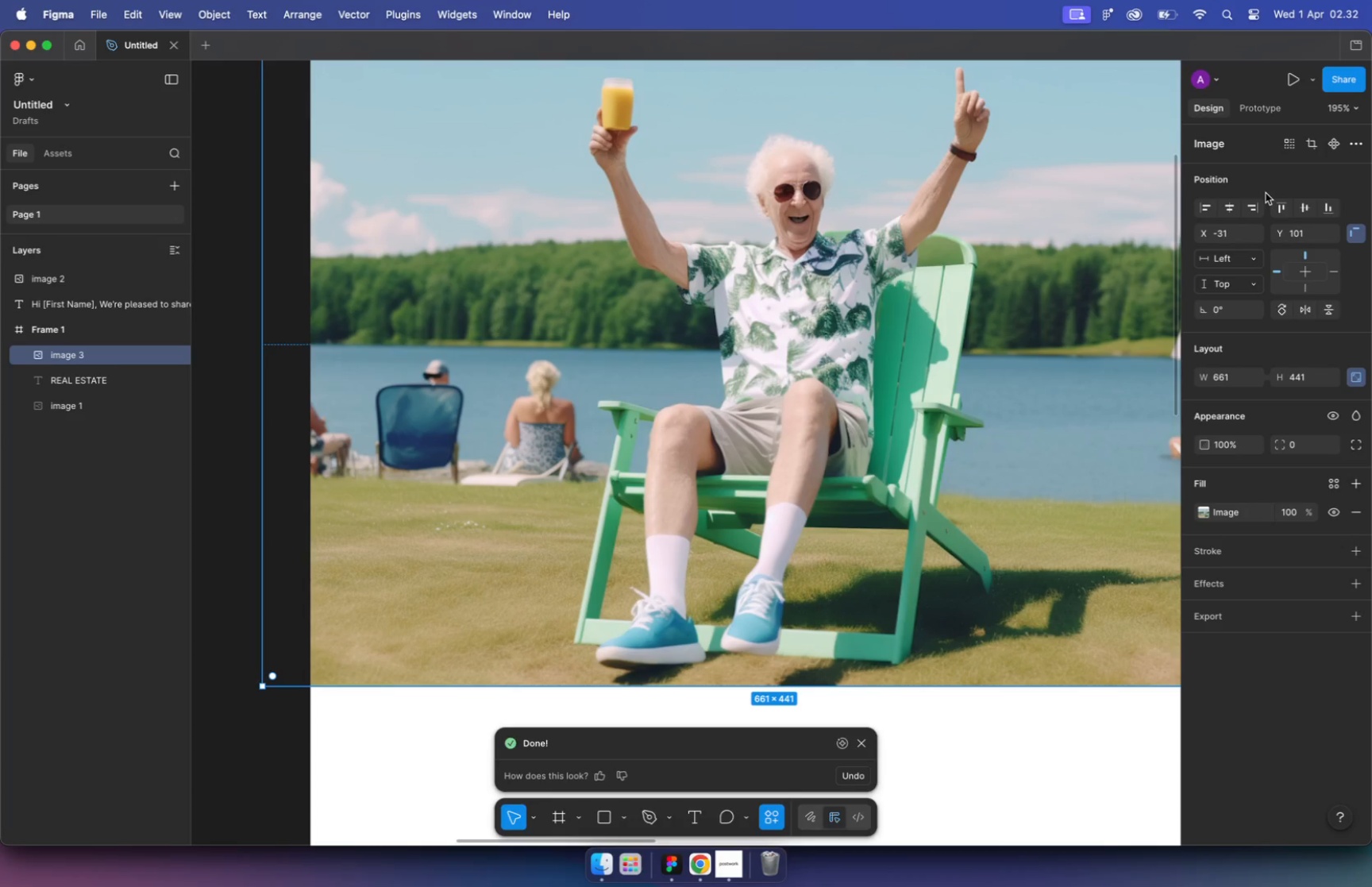 
left_click_drag(start_coordinate=[692, 395], to_coordinate=[715, 385])
 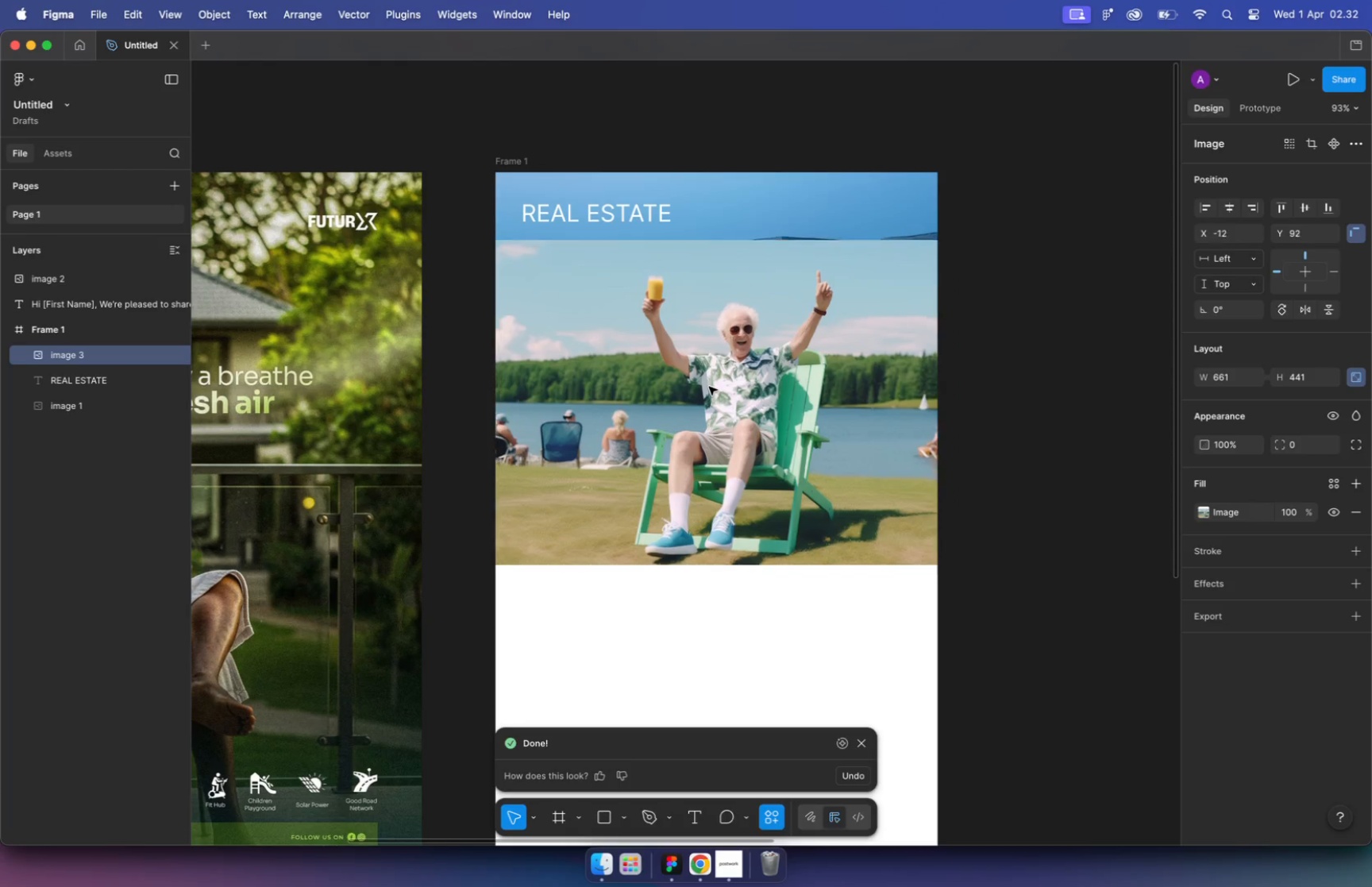 
left_click_drag(start_coordinate=[985, 563], to_coordinate=[936, 532])
 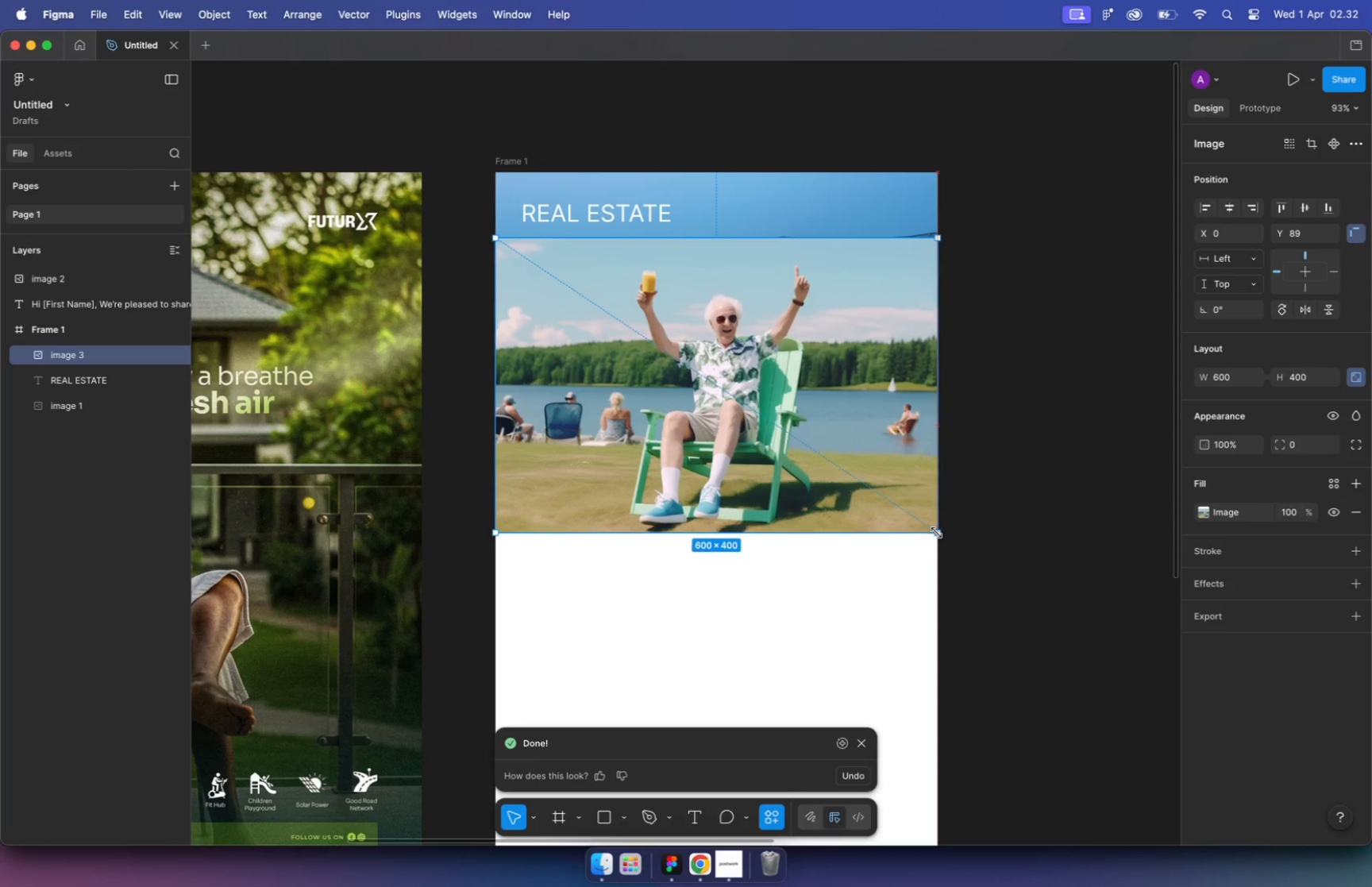 
double_click([865, 446])
 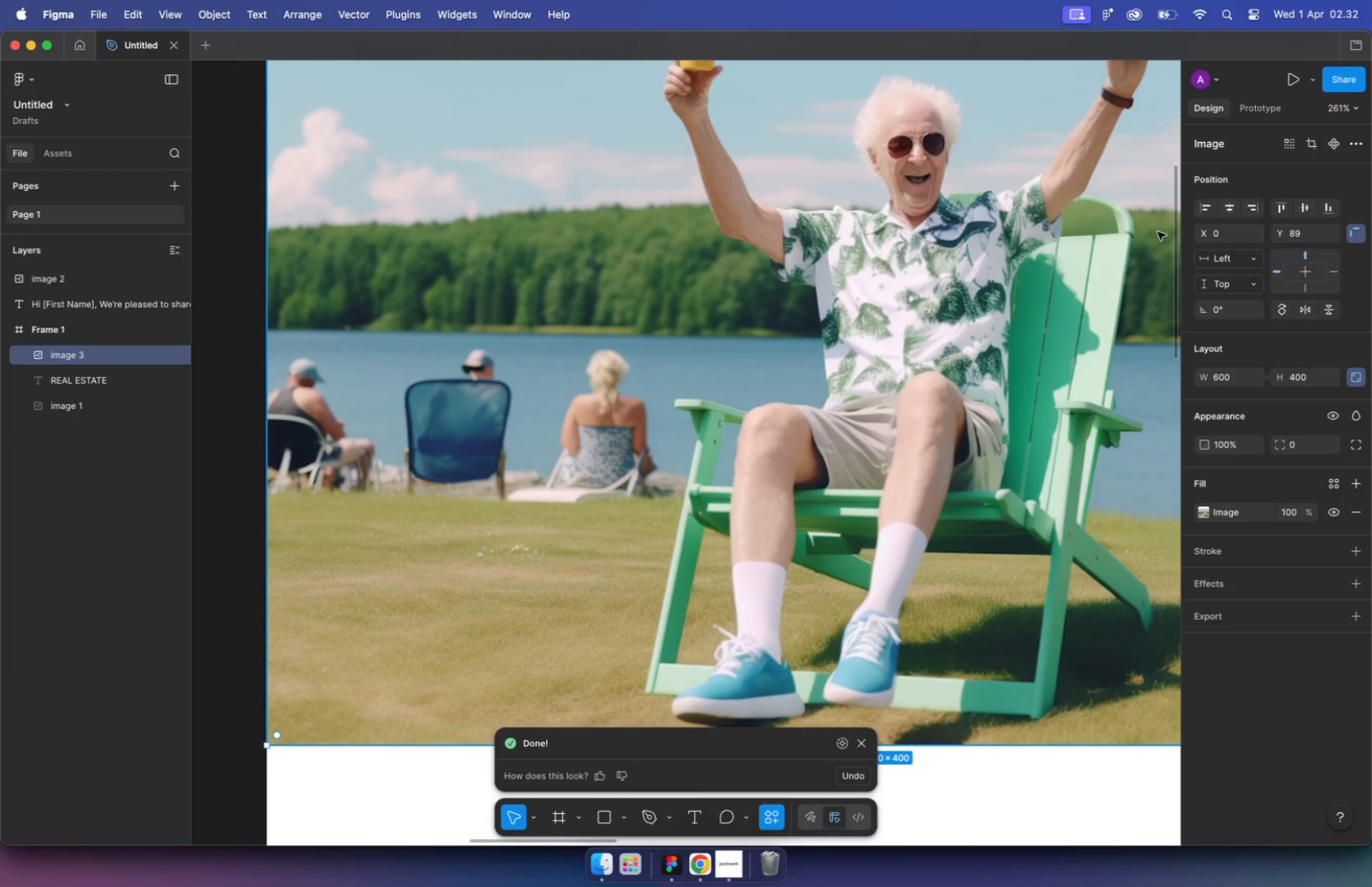 
hold_key(key=CommandLeft, duration=1.24)
scroll: coordinate [622, 415], scroll_direction: up, amount: 15.0
 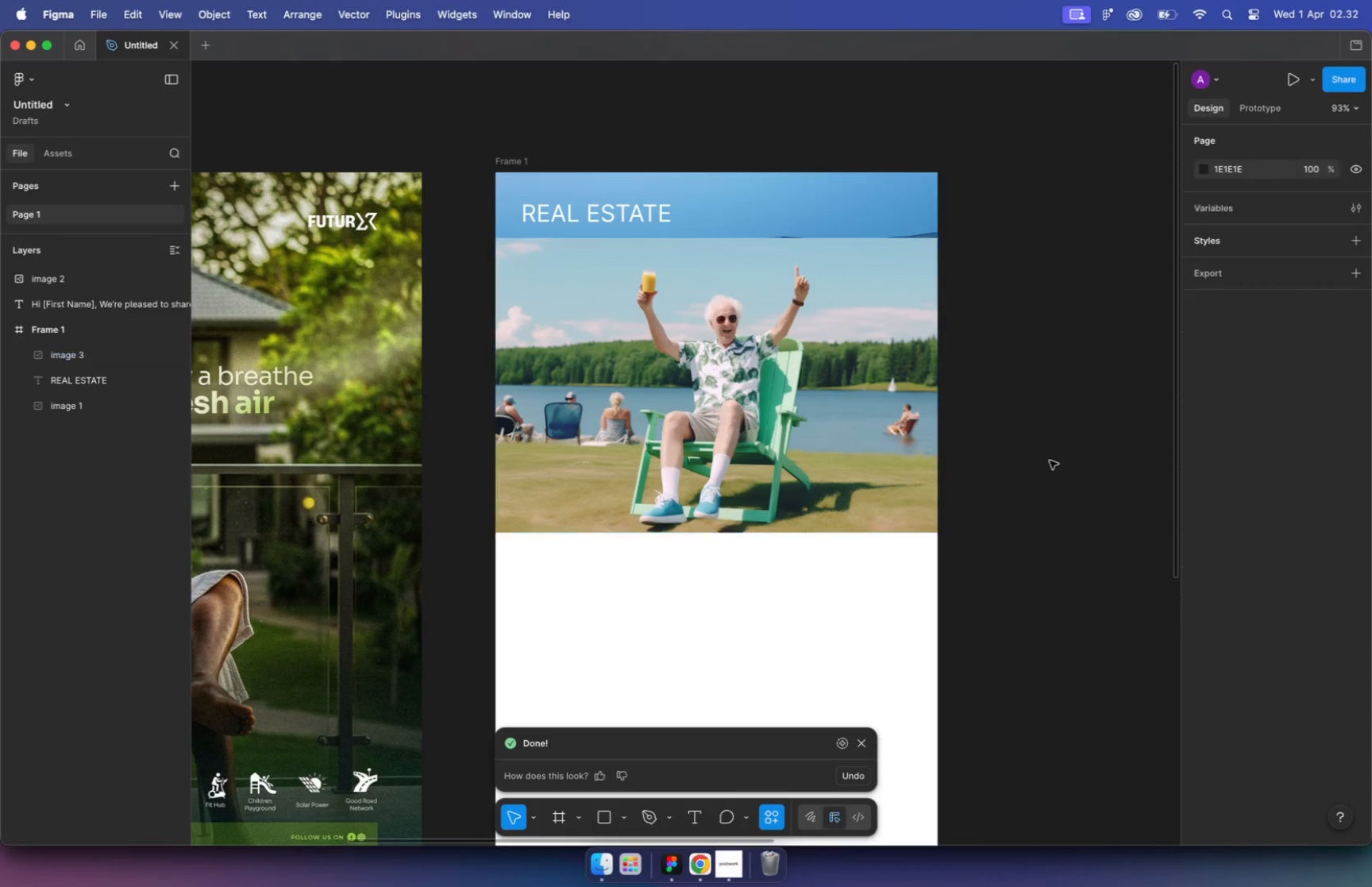 
left_click([1266, 110])
 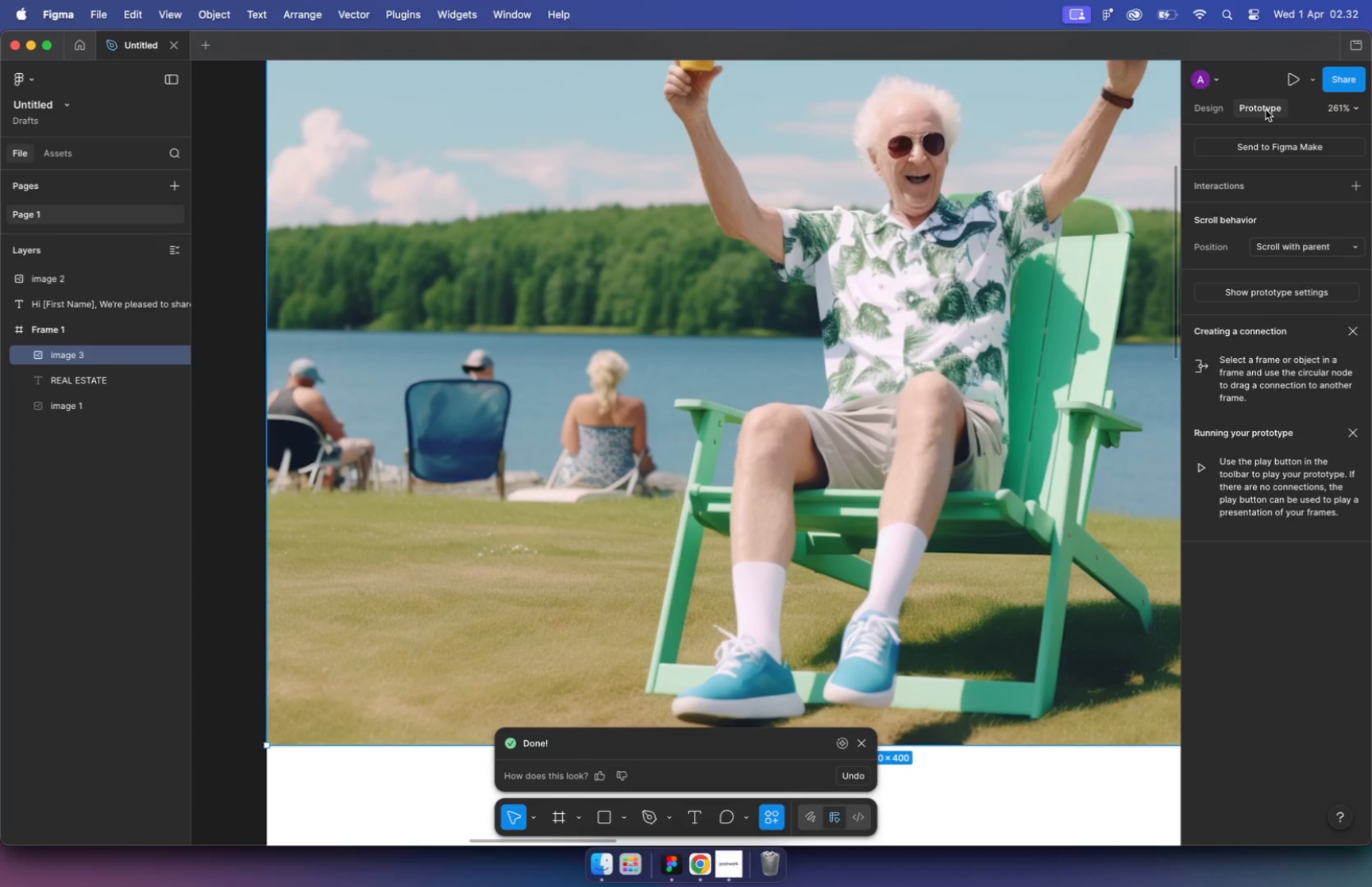 
left_click([1220, 108])
 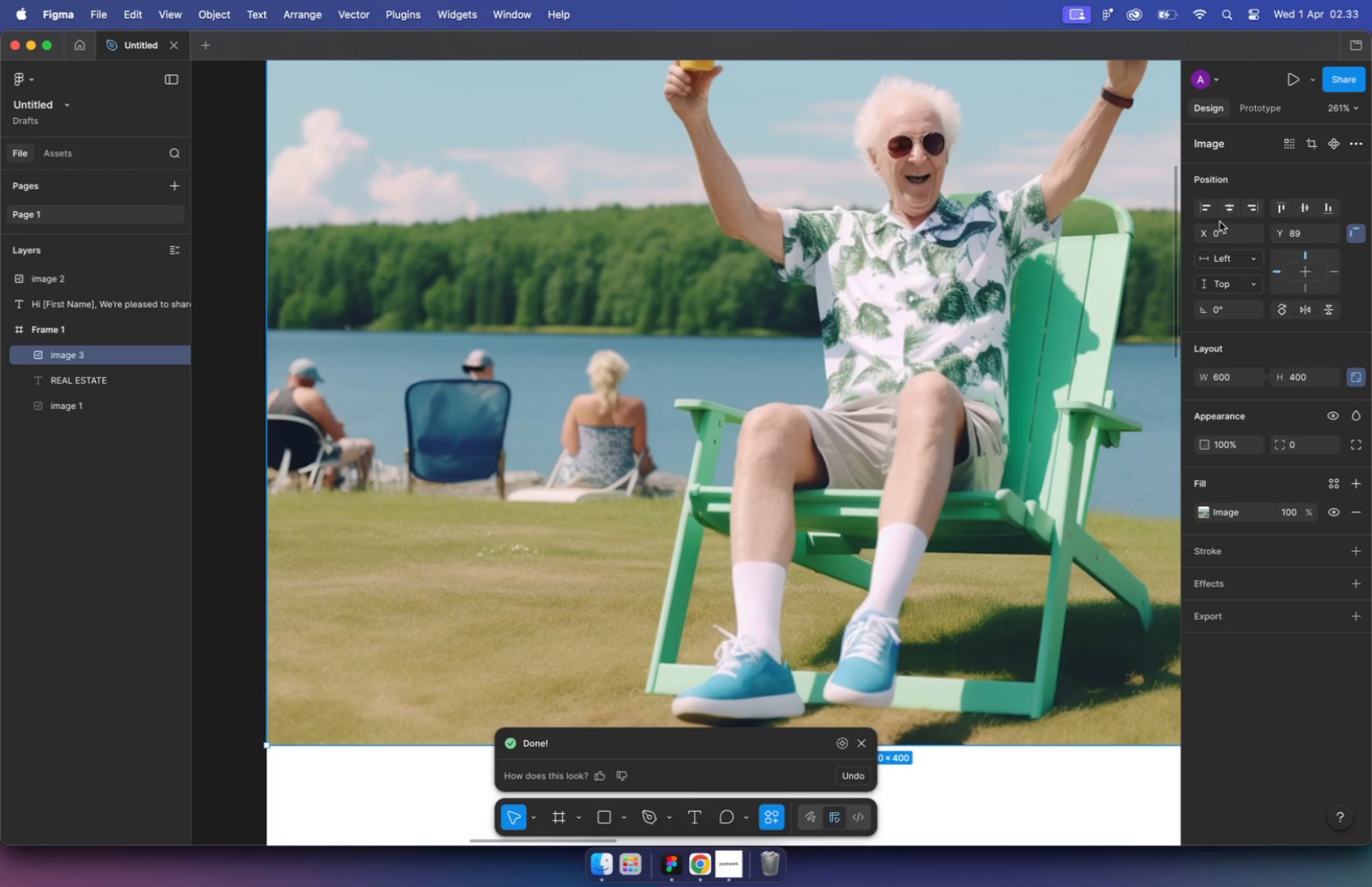 
wait(7.15)
 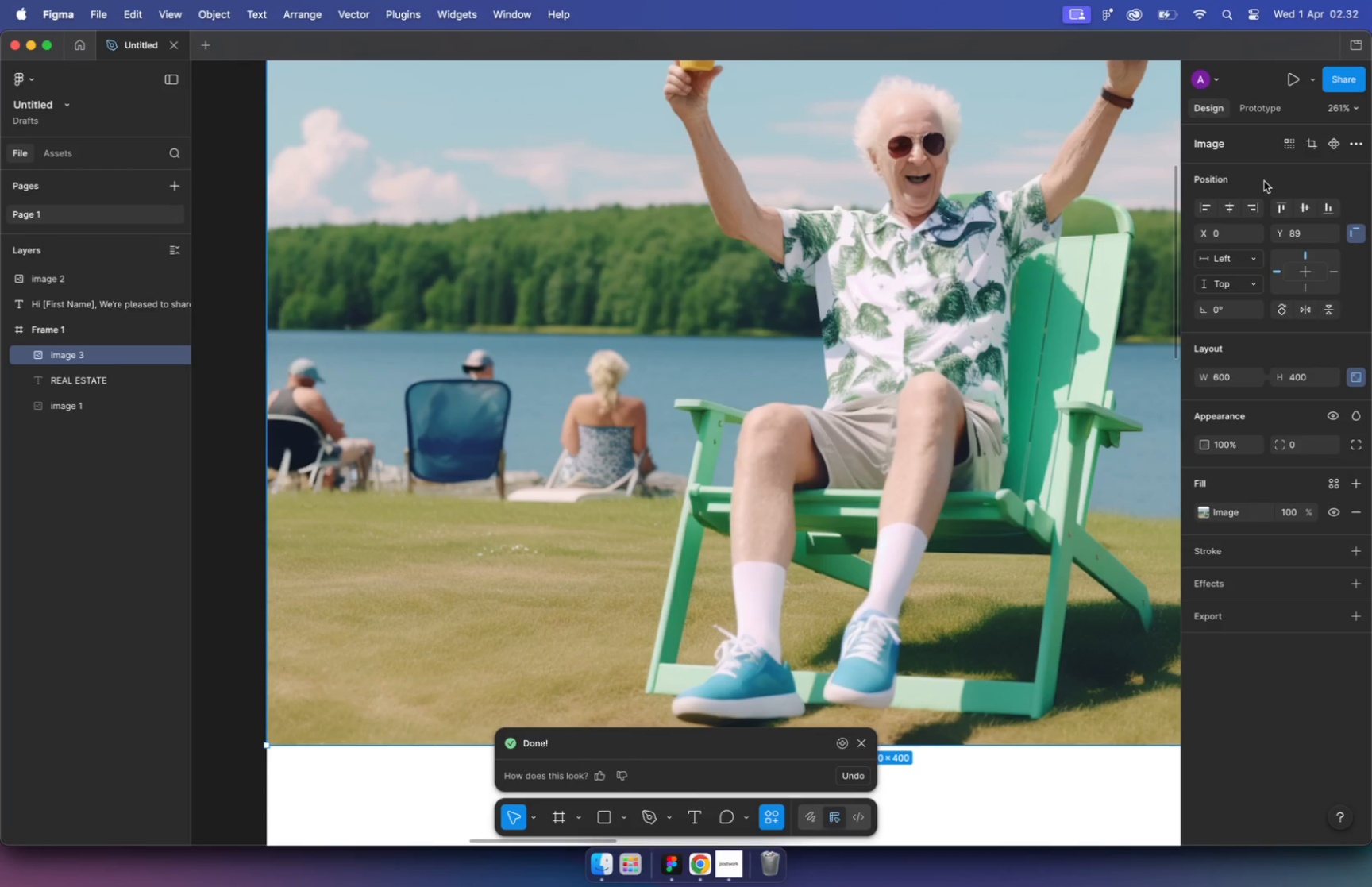 
hold_key(key=CommandLeft, duration=1.9)
scroll: coordinate [978, 283], scroll_direction: down, amount: 4.0
 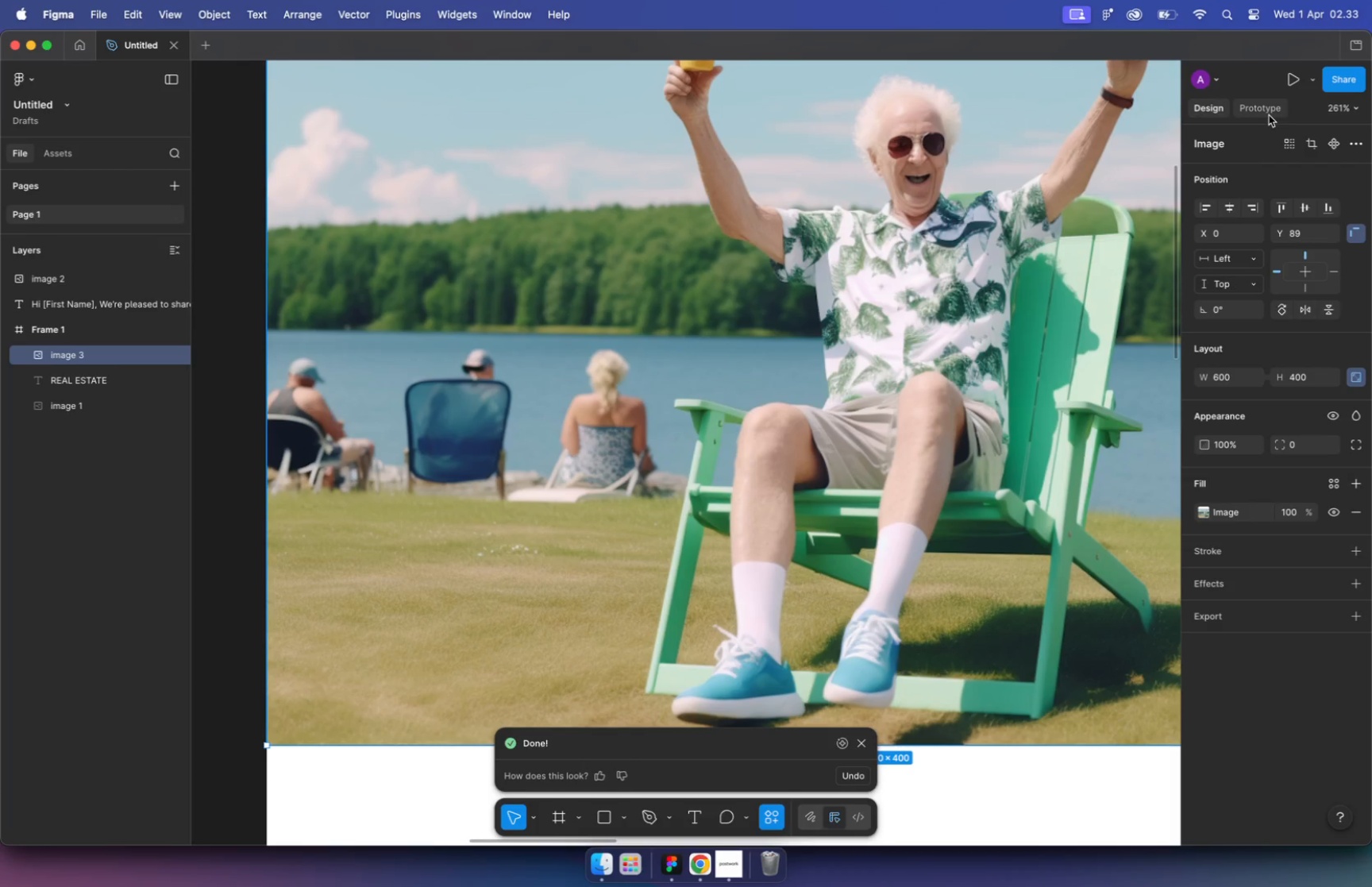 
hold_key(key=CommandLeft, duration=1.58)
scroll: coordinate [699, 518], scroll_direction: down, amount: 7.0
 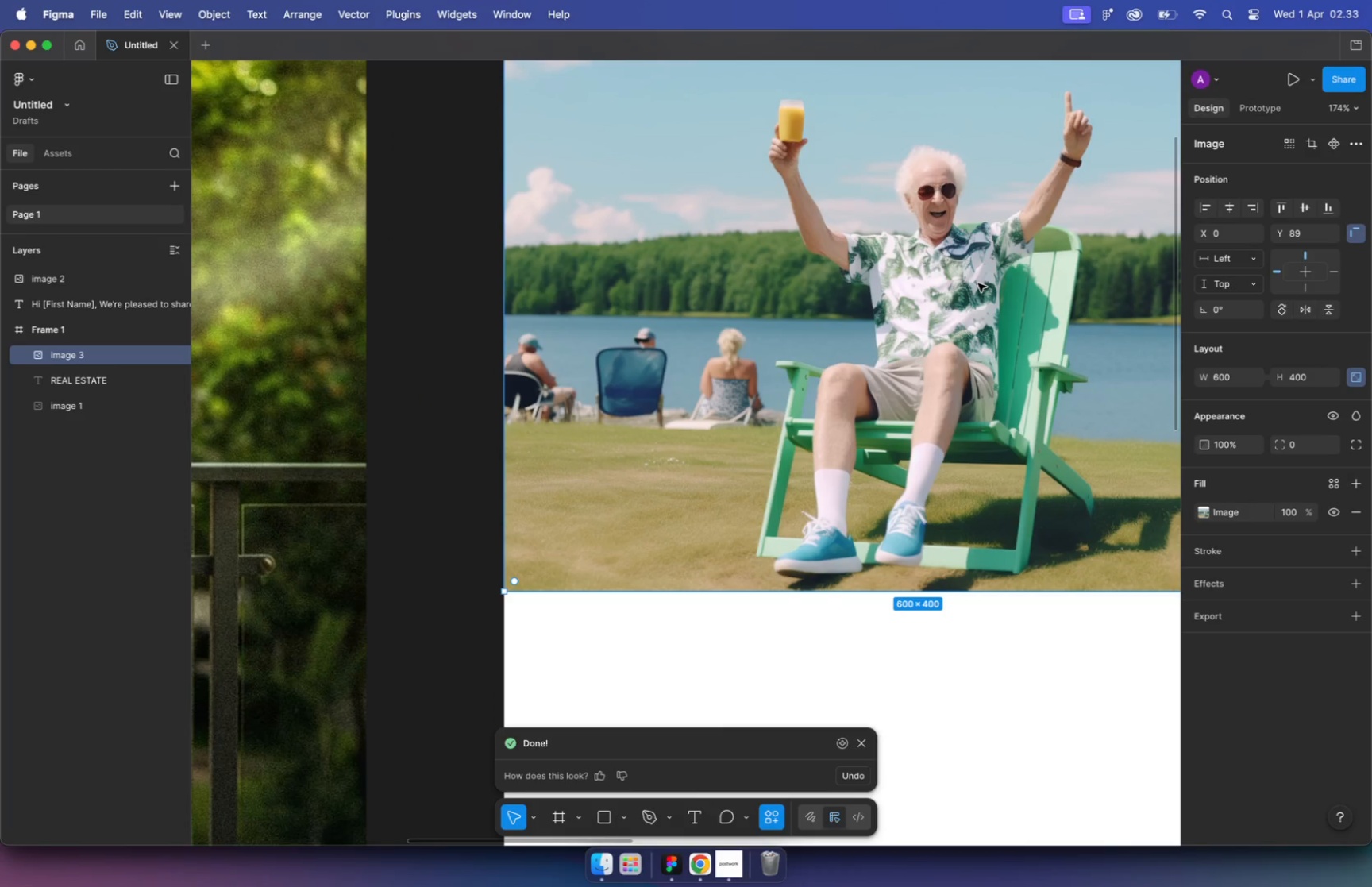 
scroll: coordinate [865, 677], scroll_direction: up, amount: 3.0
 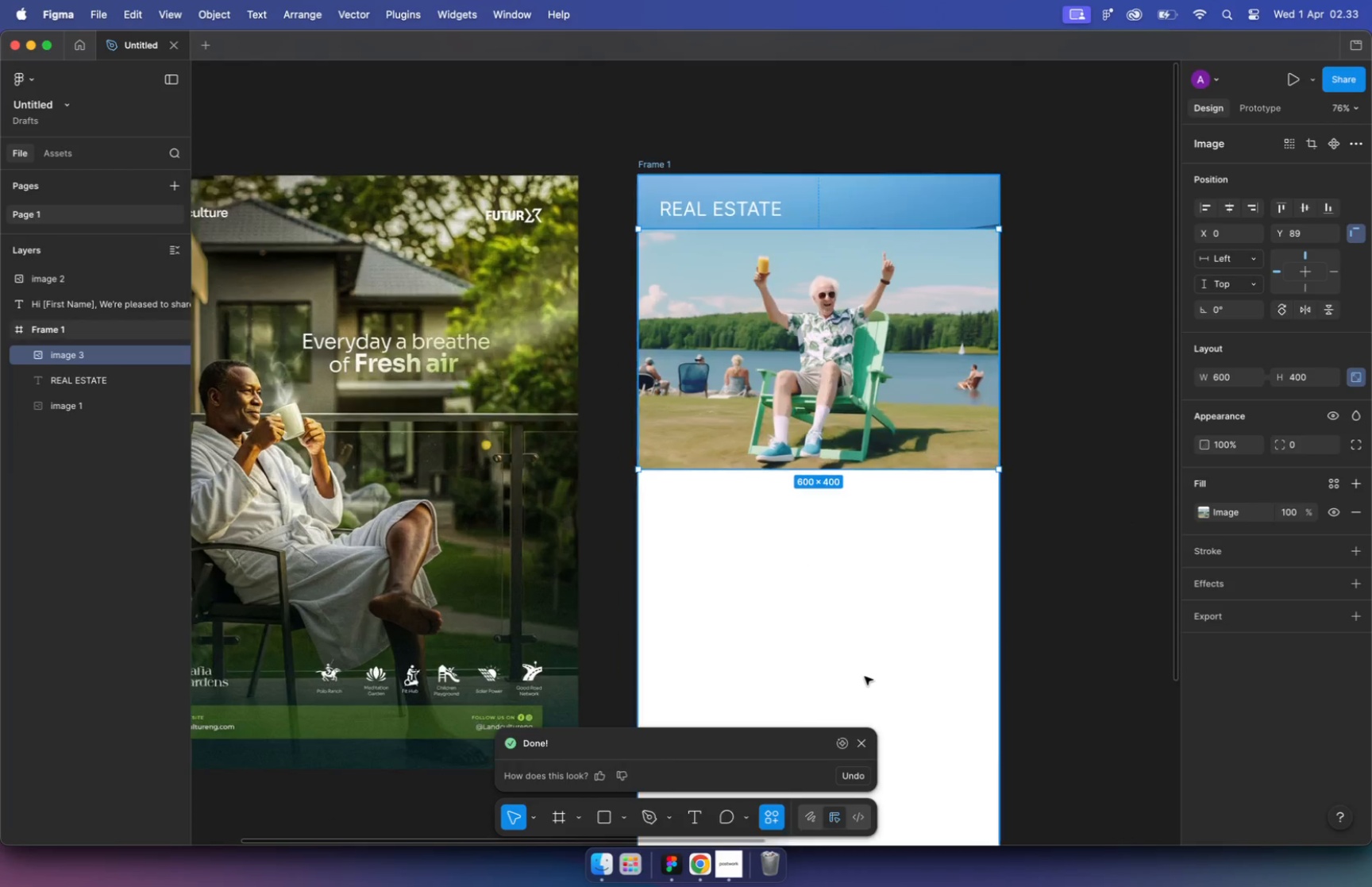 
left_click([865, 742])
 